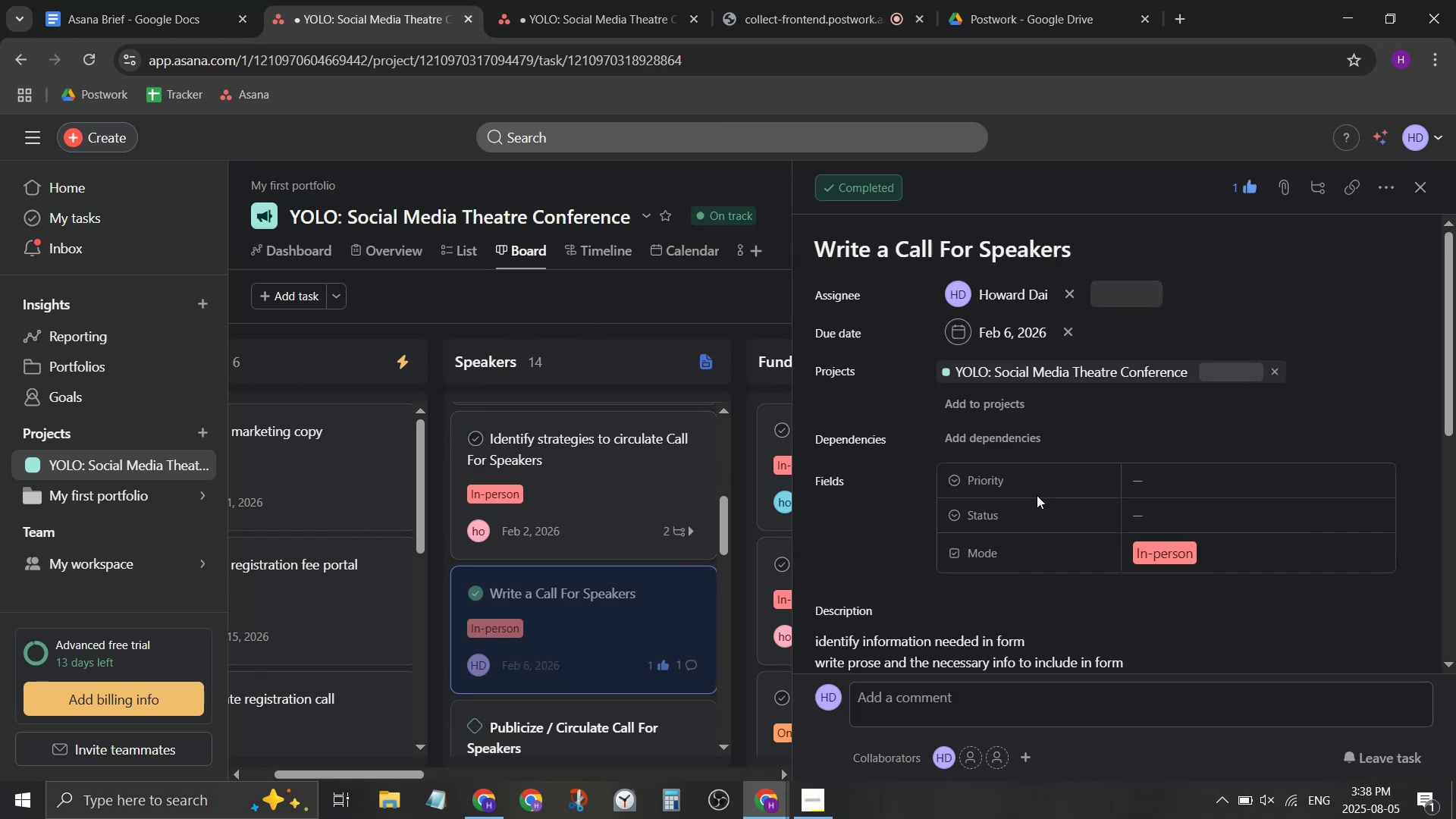 
scroll: coordinate [1037, 495], scroll_direction: down, amount: 3.0
 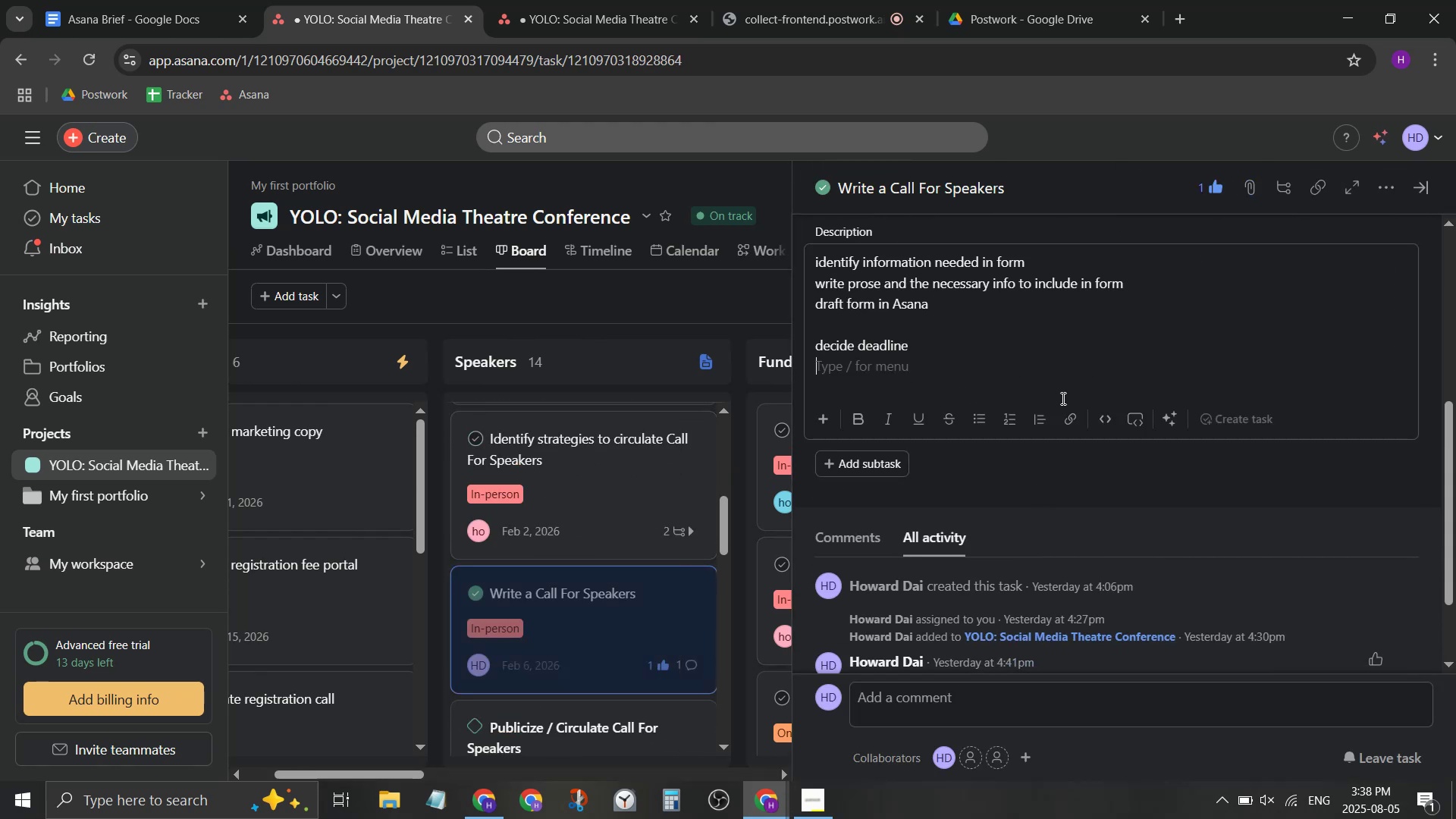 
key(ArrowDown)
 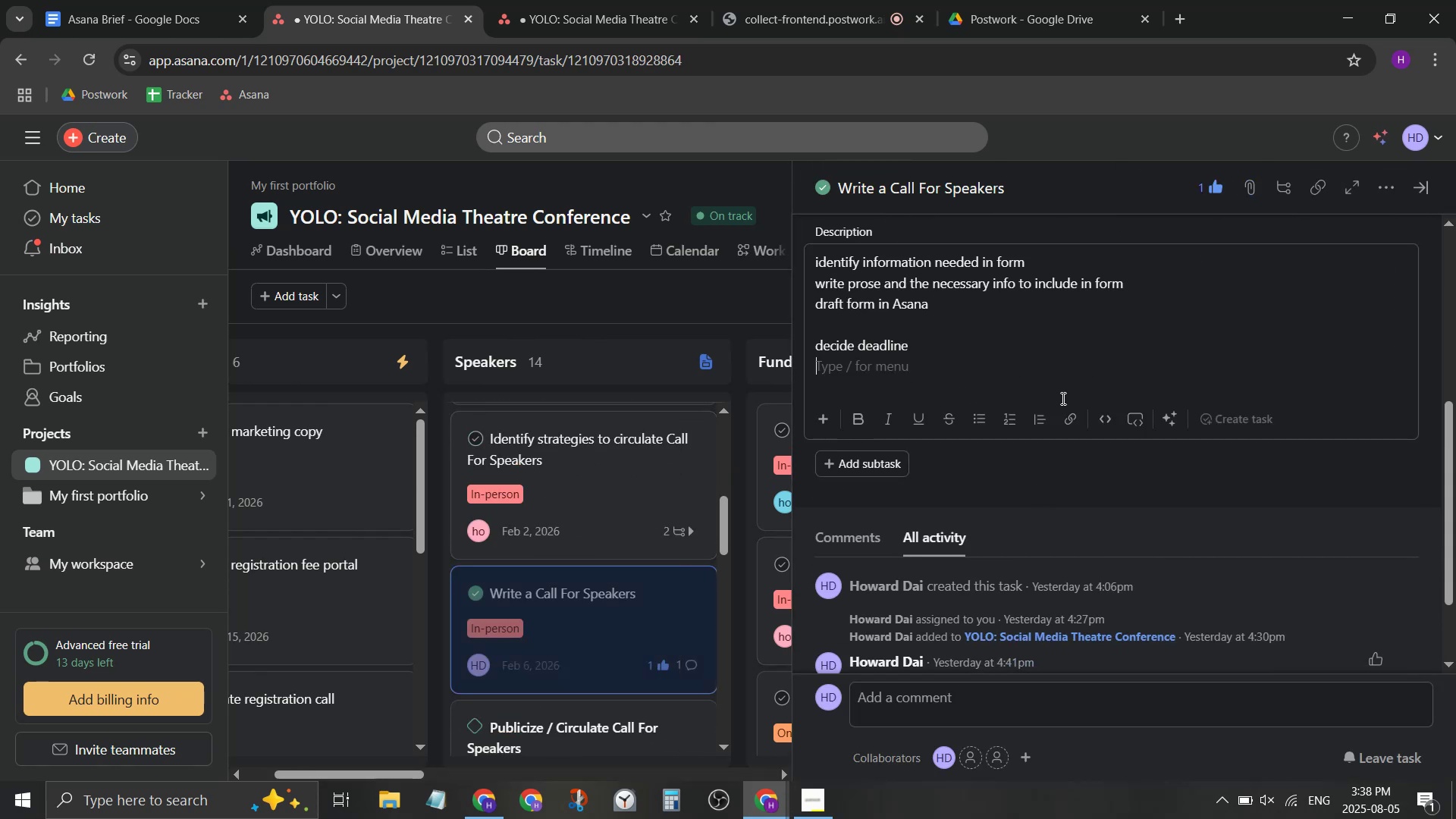 
key(ArrowDown)
 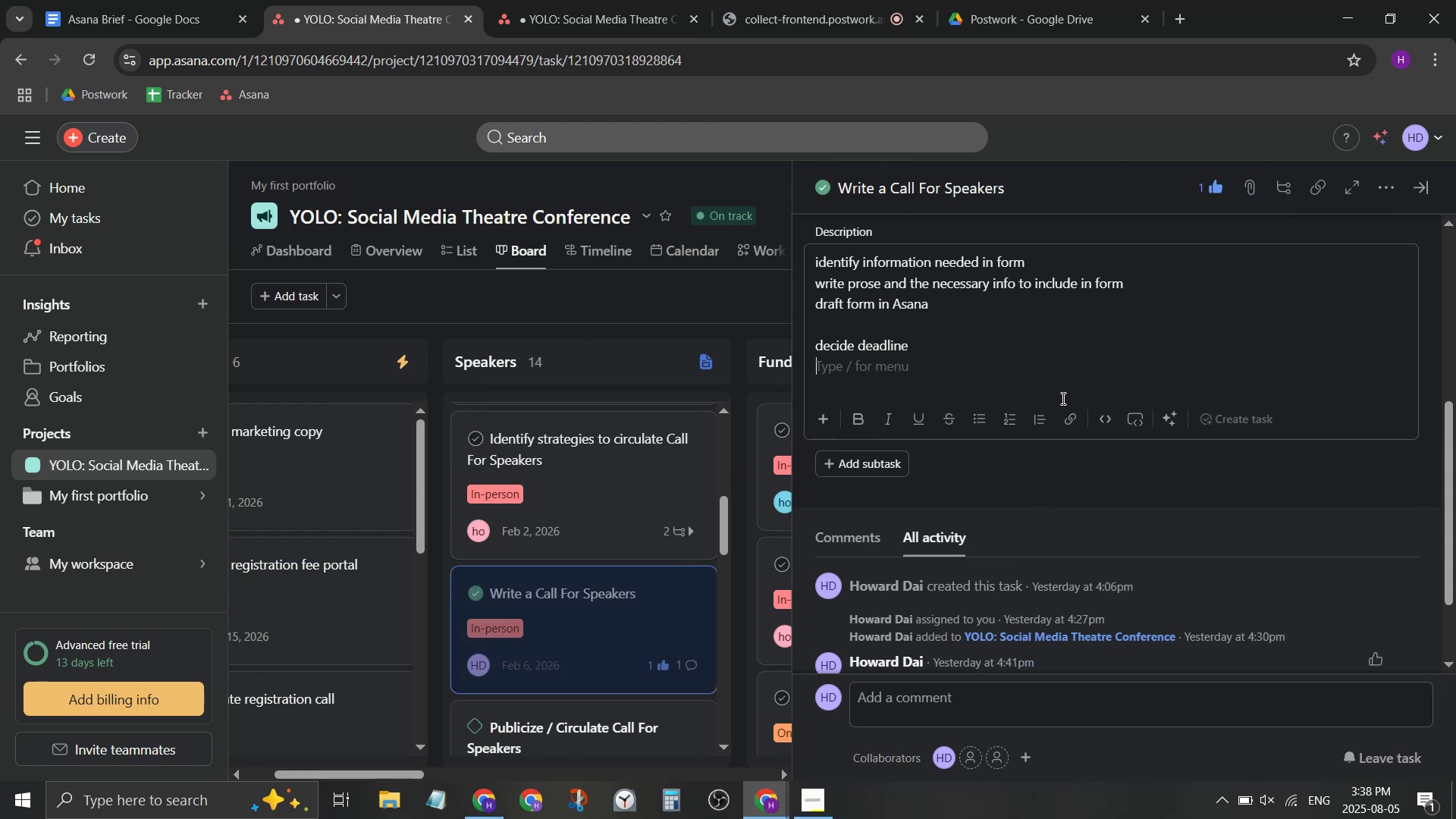 
key(ArrowDown)
 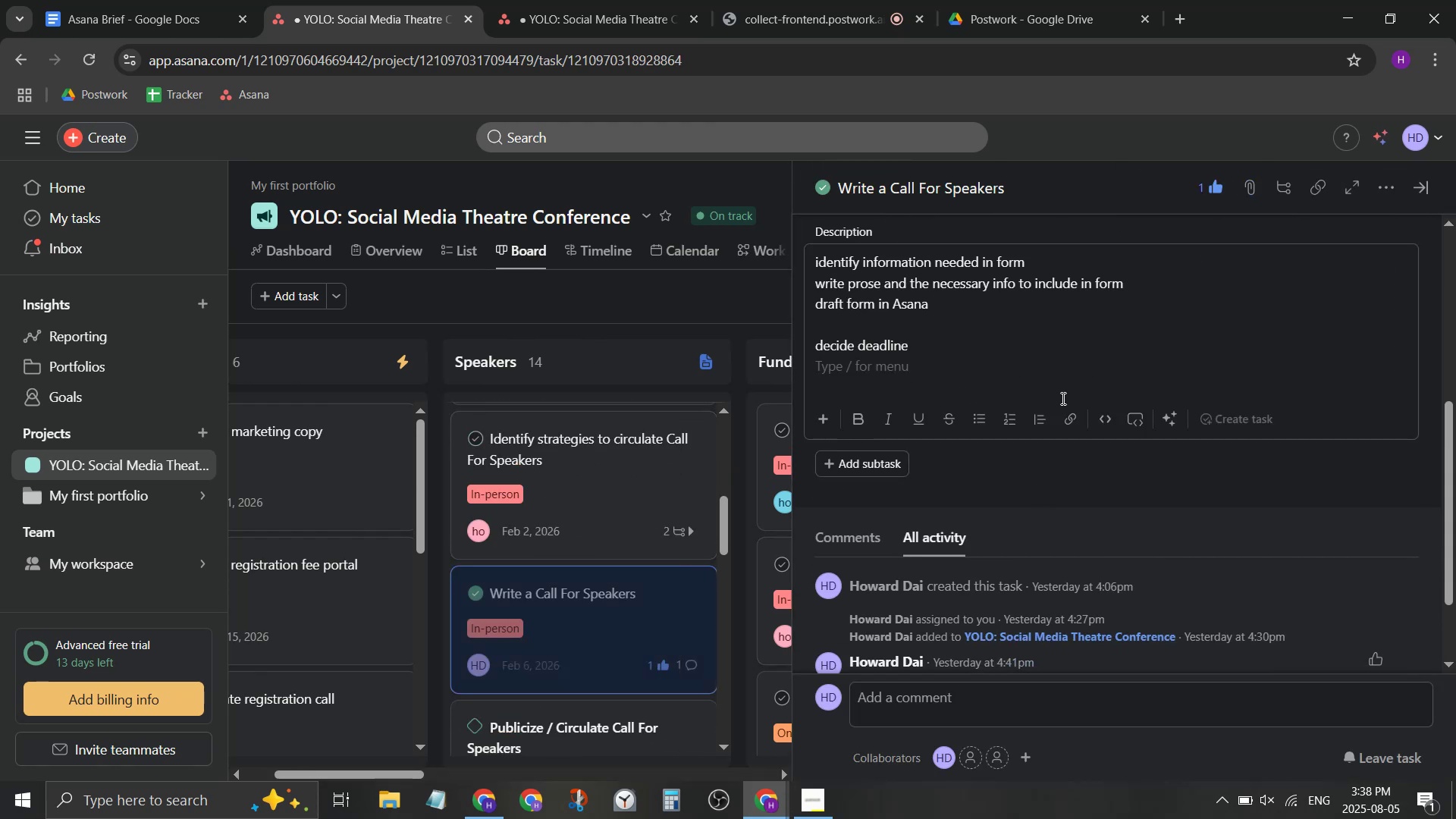 
key(ArrowUp)
 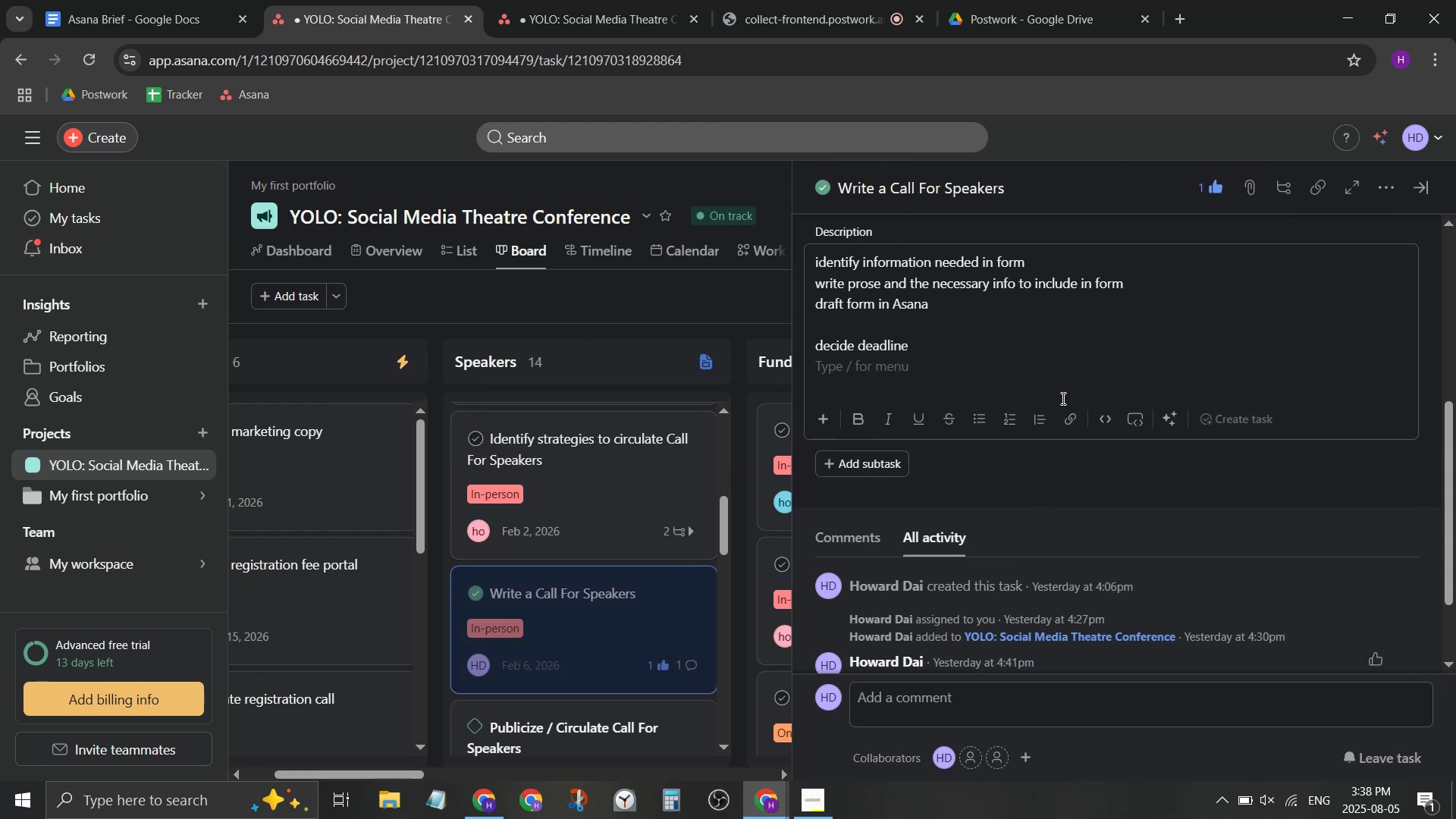 
key(ArrowUp)
 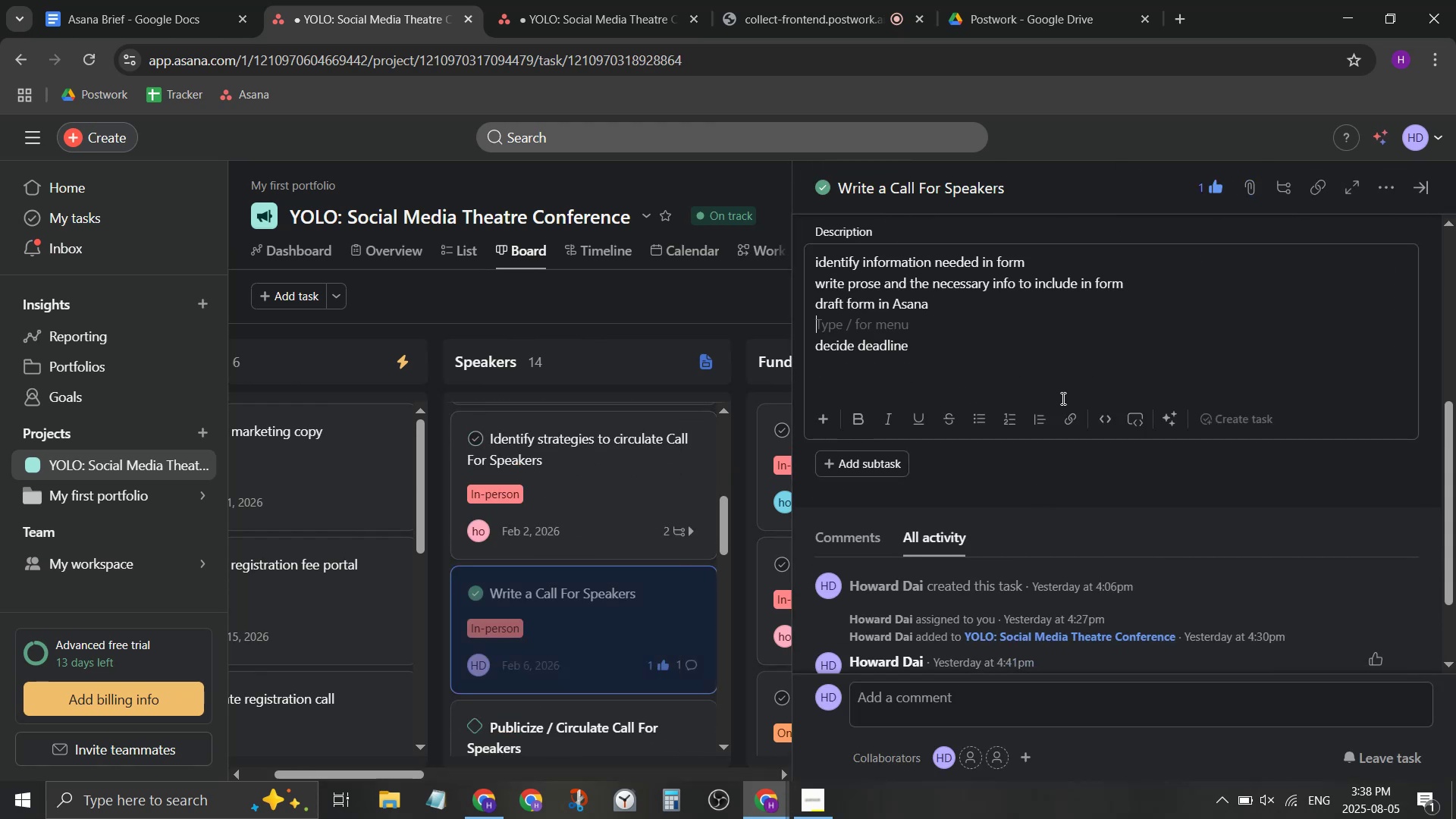 
type(-- actually - this is )
key(Backspace)
type( an inten)
key(Backspace)
type(rnal facing form .)
key(Backspace)
key(Backspace)
type(. we should link it to a google sheetd a go)
key(Backspace)
key(Backspace)
key(Backspace)
key(Backspace)
key(Backspace)
type(oi a)
key(Backspace)
key(Backspace)
key(Backspace)
type( a googlefo)
key(Backspace)
key(Backspace)
type( form/sheet instead)
 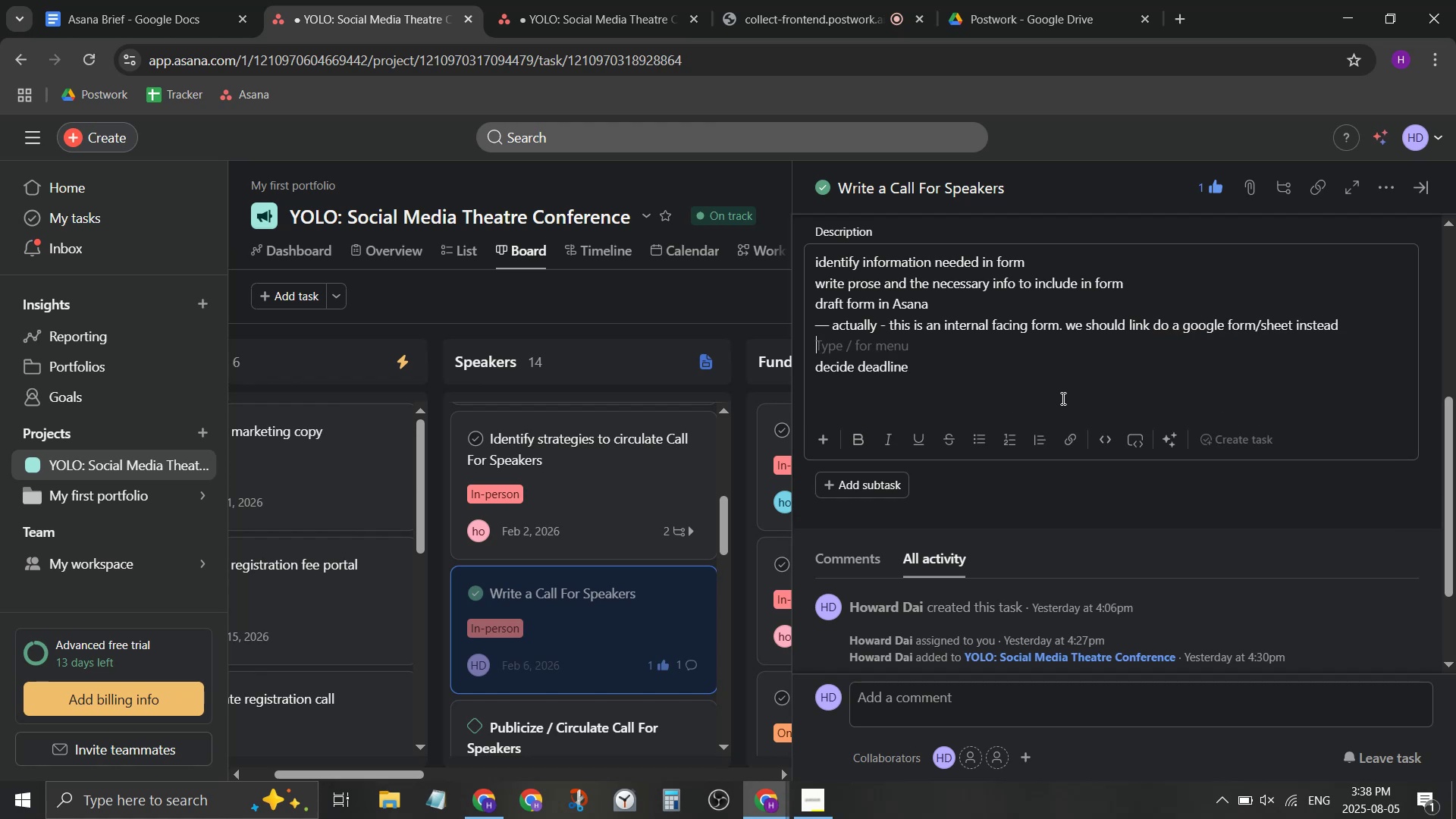 
key(Enter)
 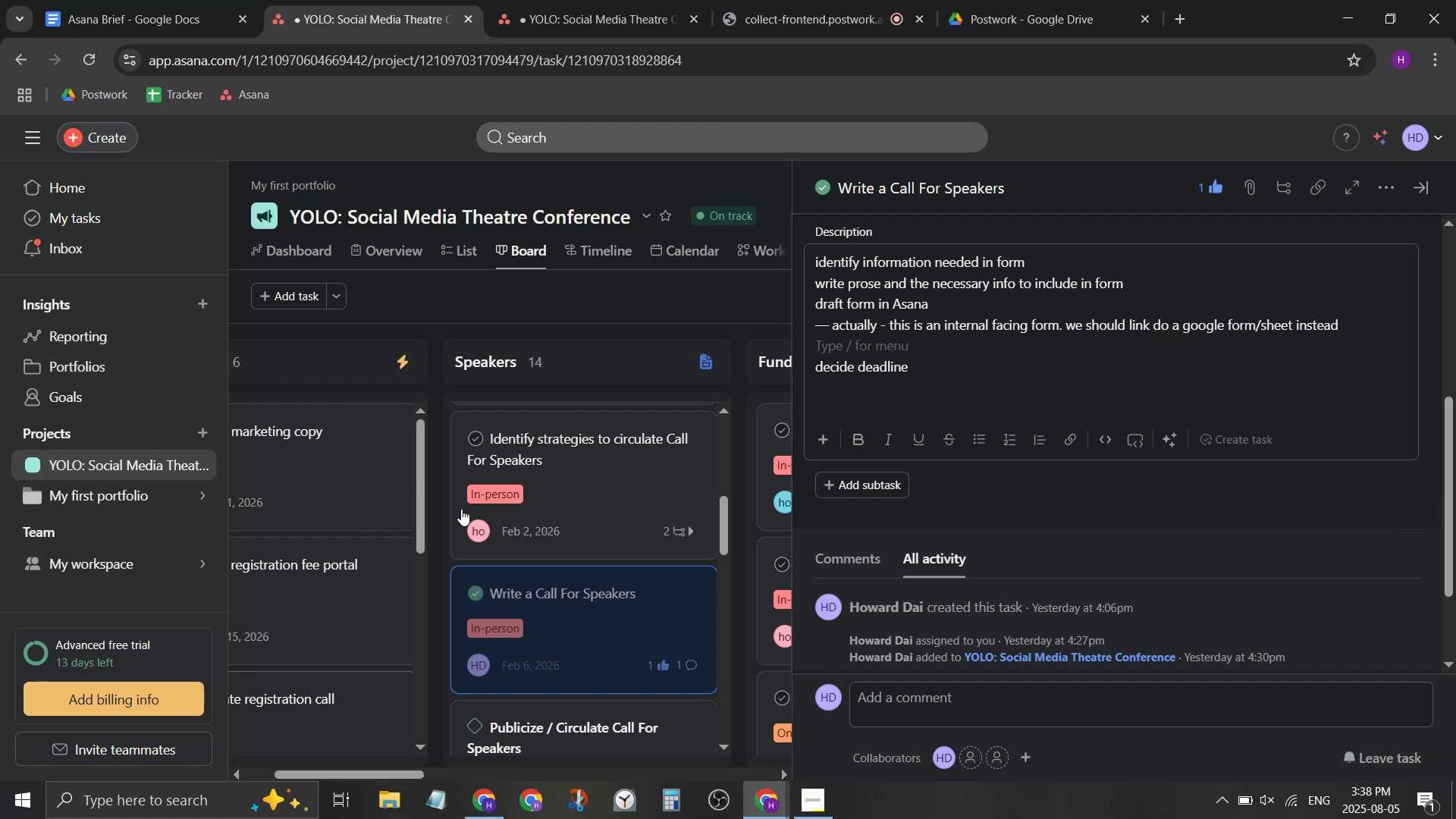 
left_click([605, 297])
 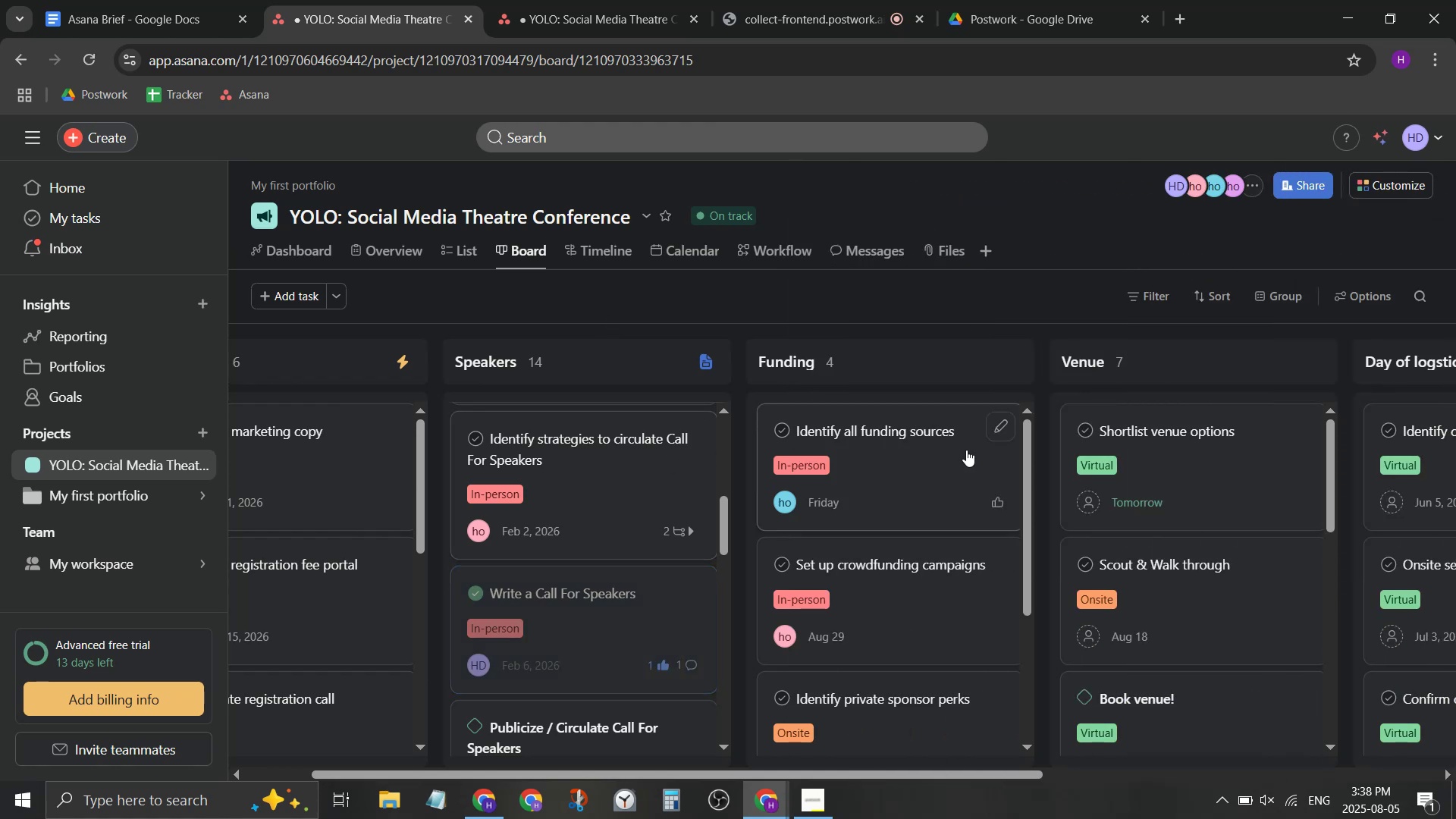 
scroll: coordinate [953, 472], scroll_direction: down, amount: 3.0
 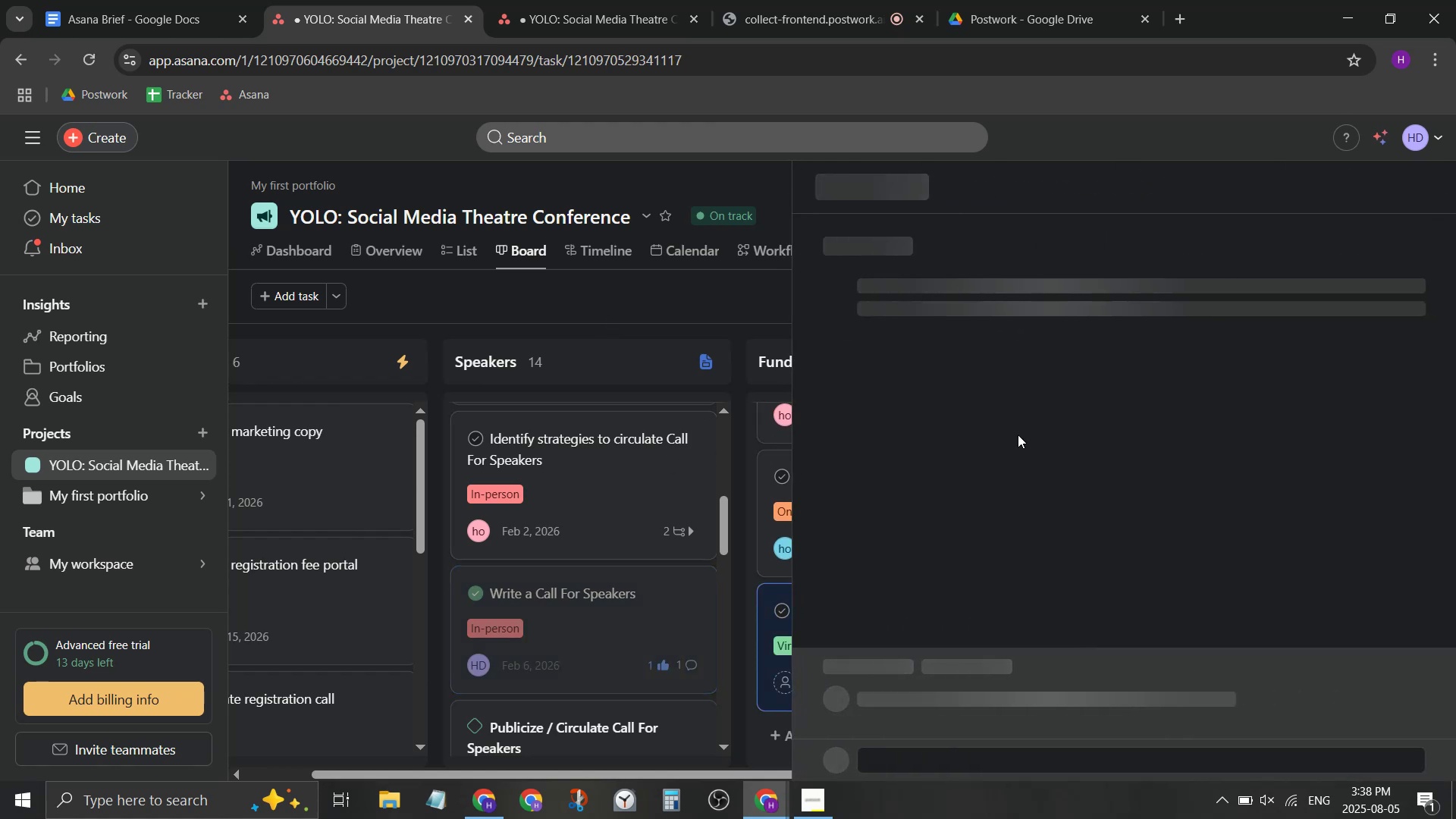 
wait(5.08)
 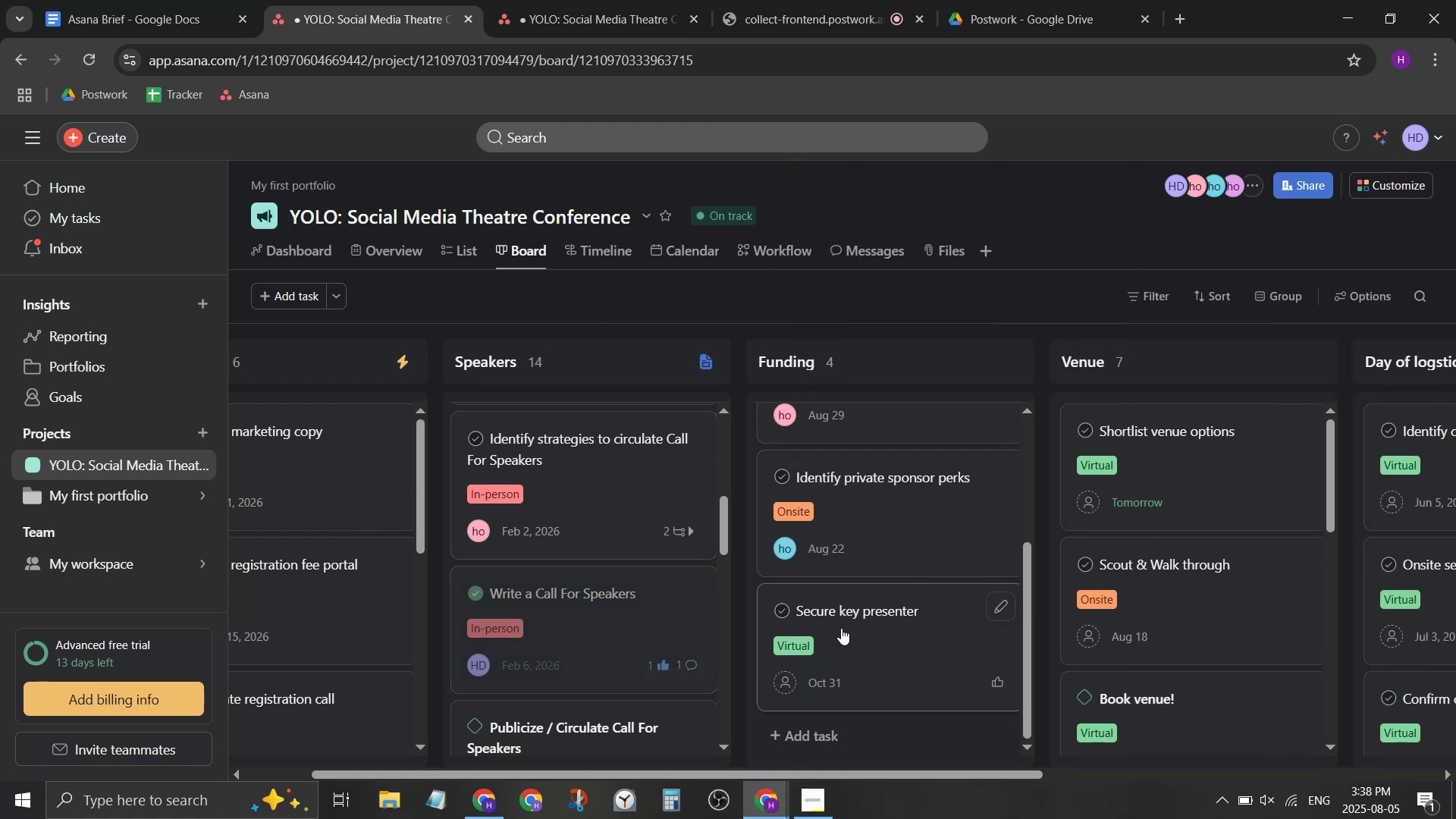 
scroll: coordinate [1039, 494], scroll_direction: down, amount: 7.0
 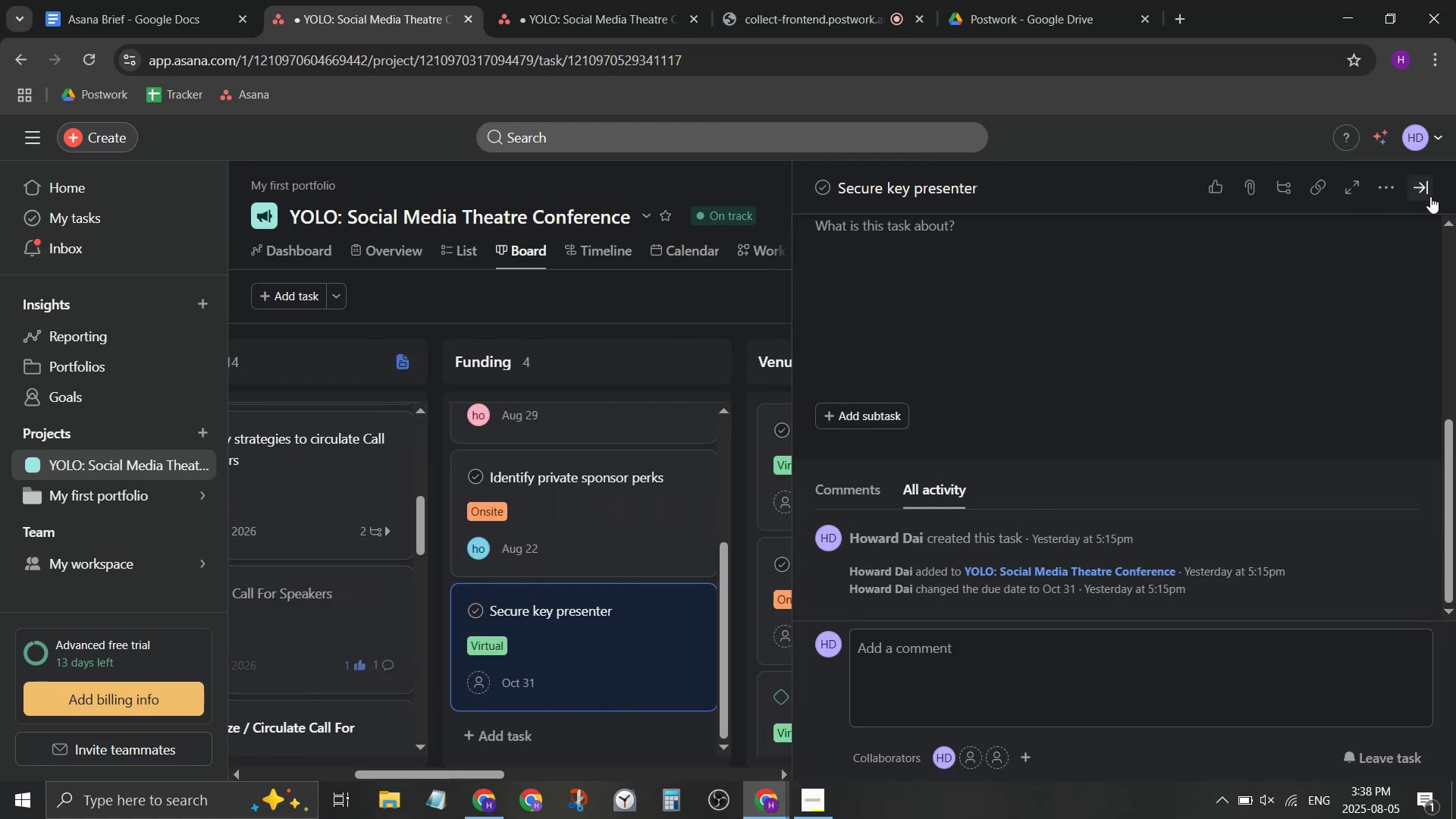 
left_click([1430, 197])
 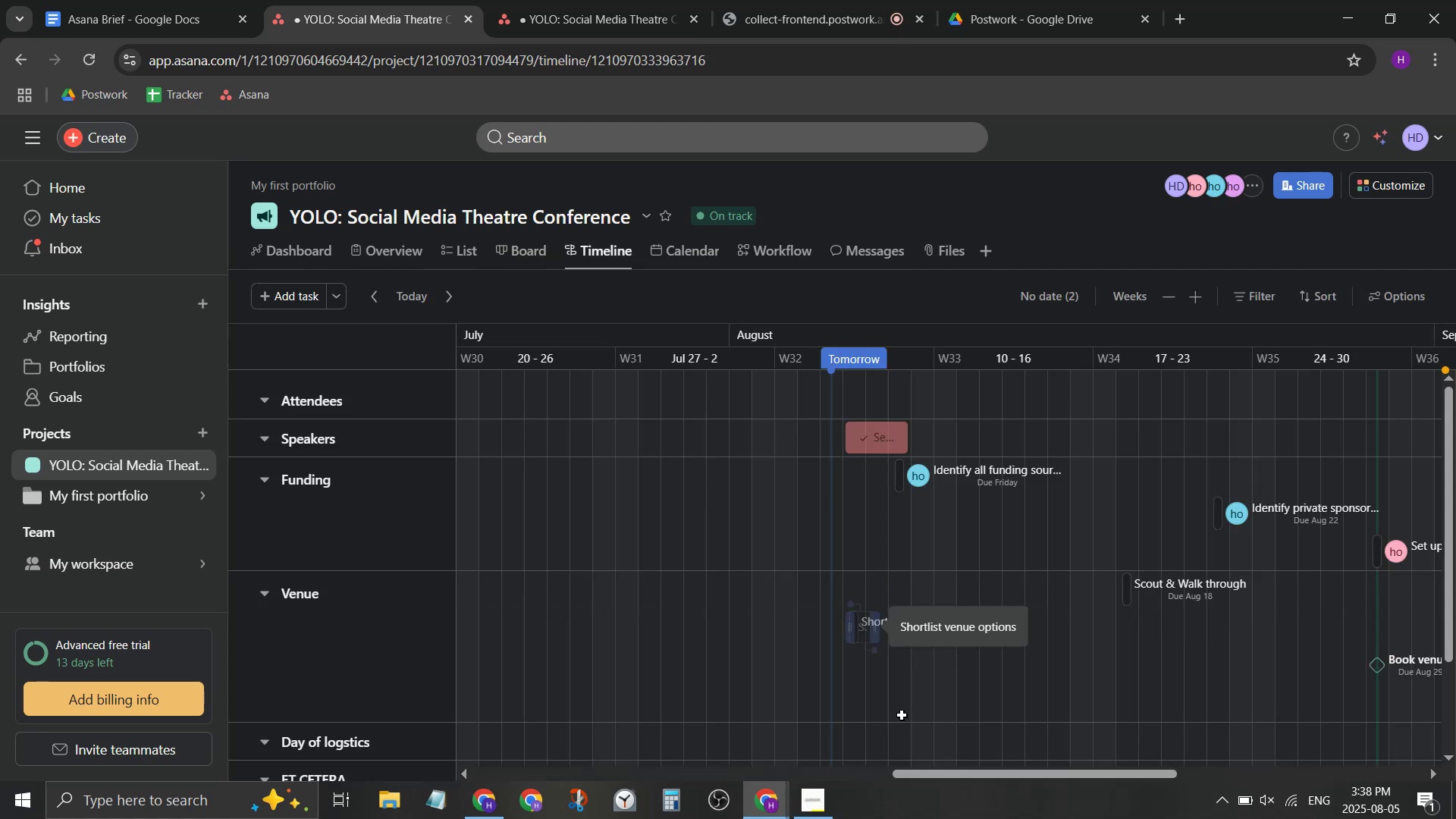 
left_click_drag(start_coordinate=[1004, 775], to_coordinate=[1398, 748])
 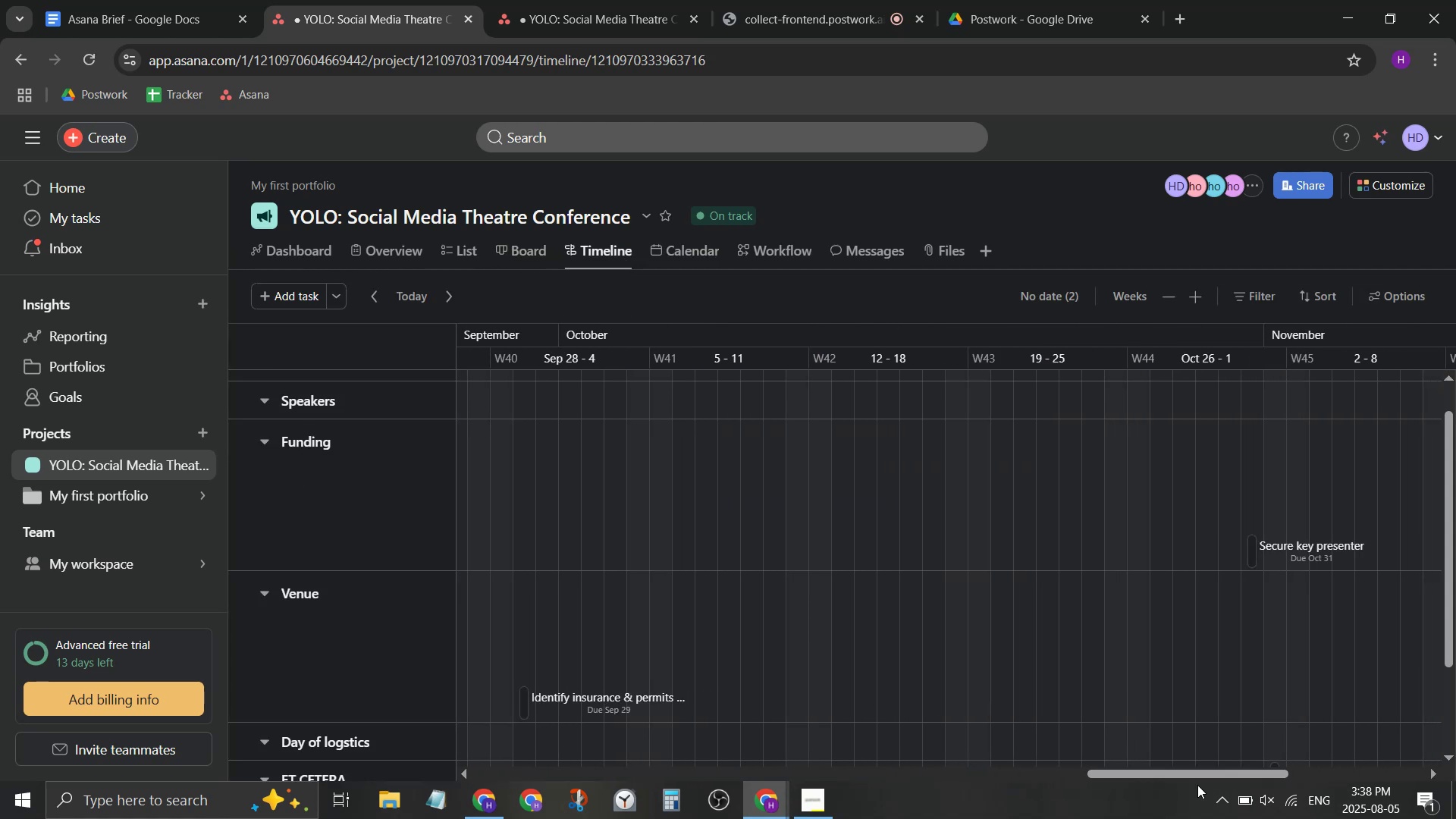 
left_click_drag(start_coordinate=[1202, 777], to_coordinate=[1354, 755])
 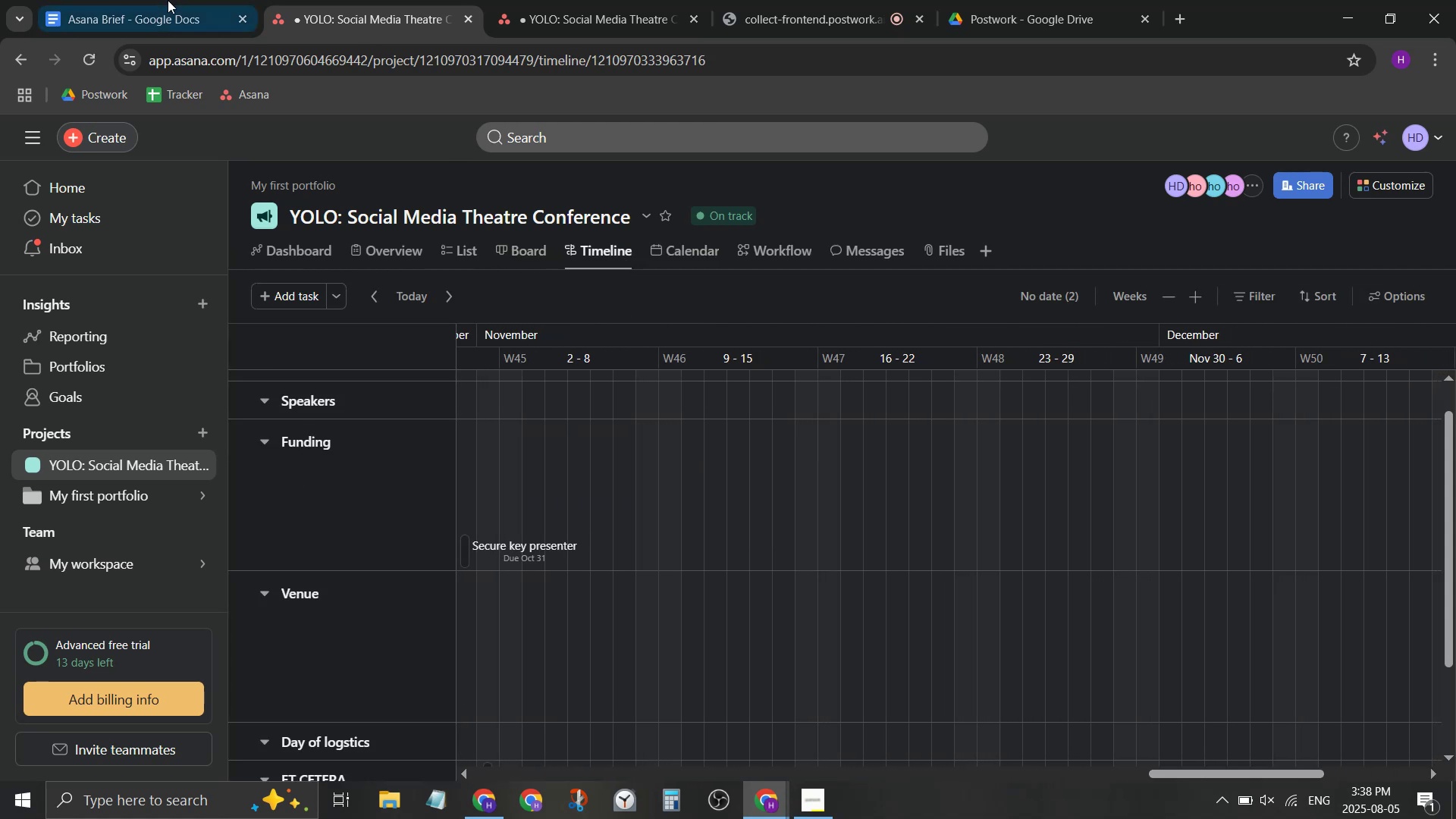 
left_click([163, 0])
 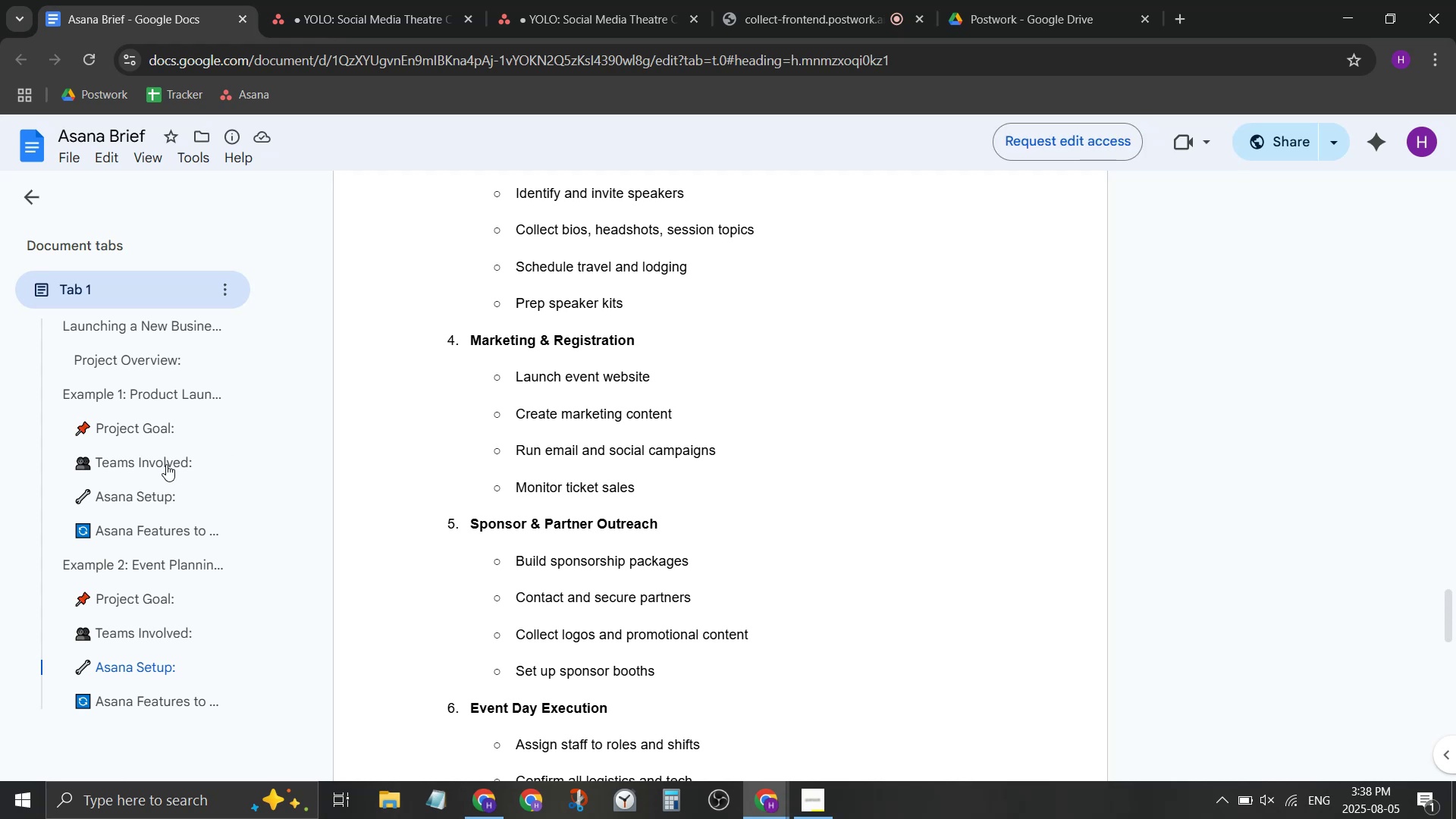 
left_click([149, 381])
 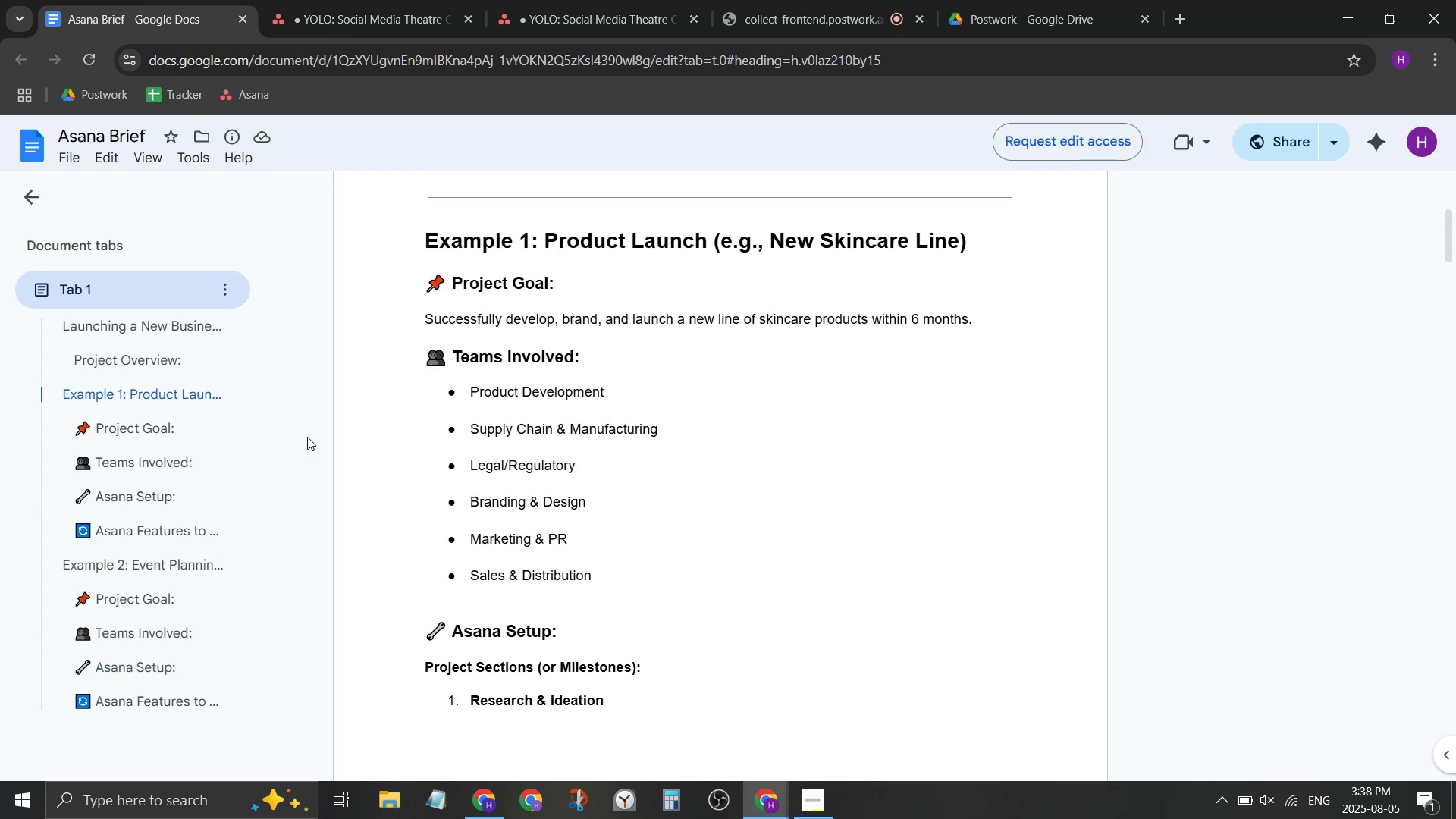 
wait(5.41)
 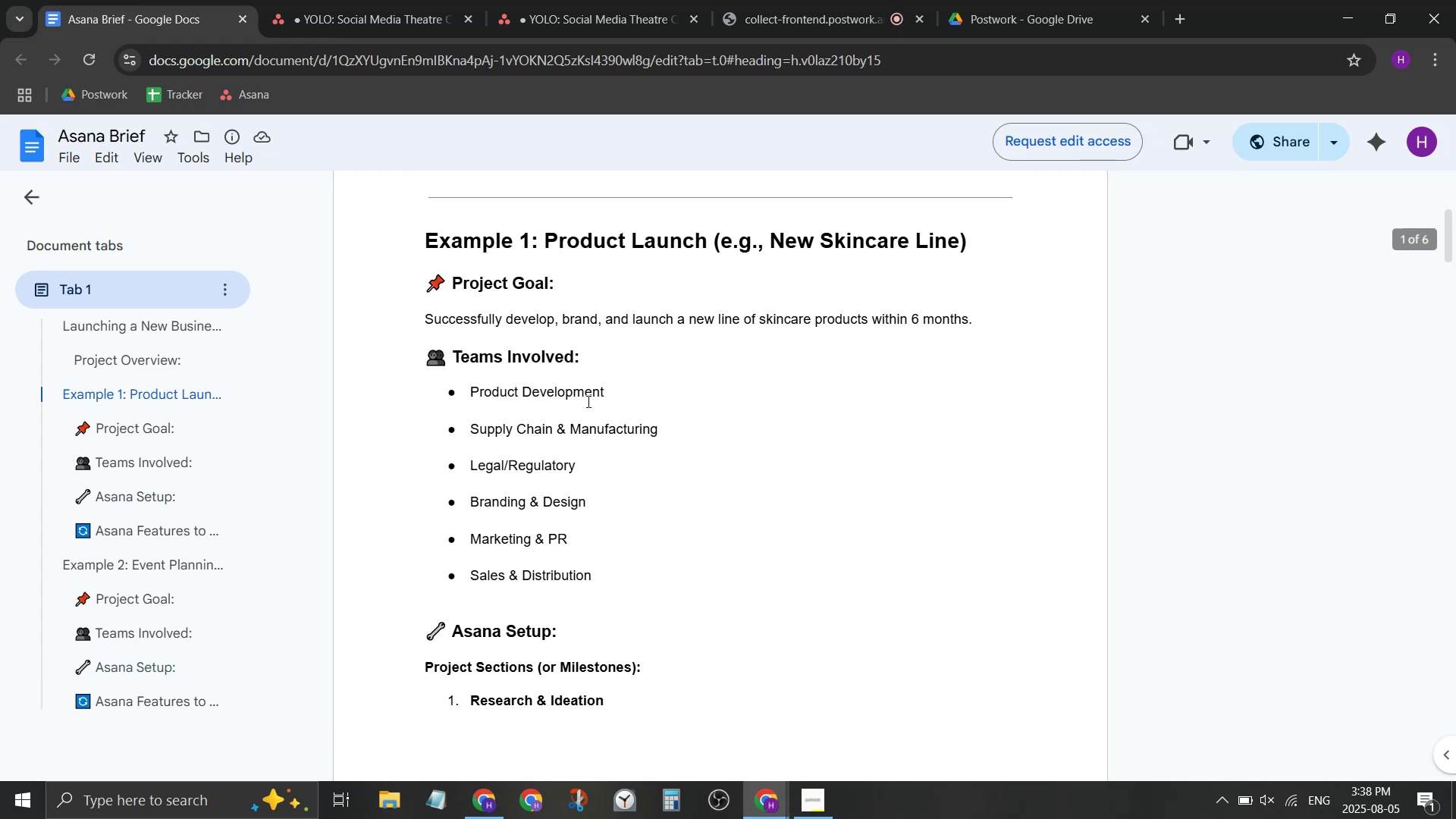 
left_click([309, 0])
 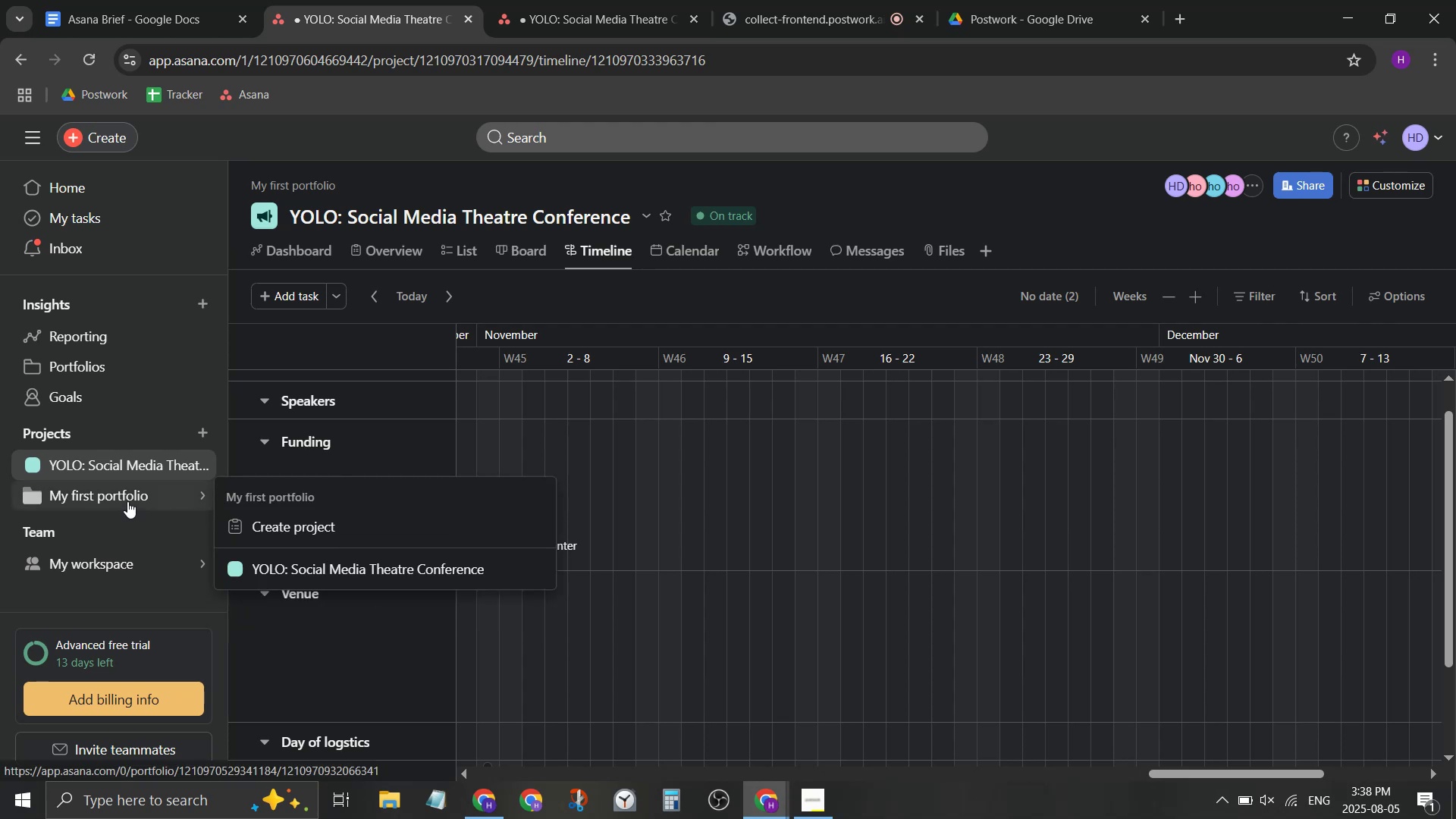 
wait(6.16)
 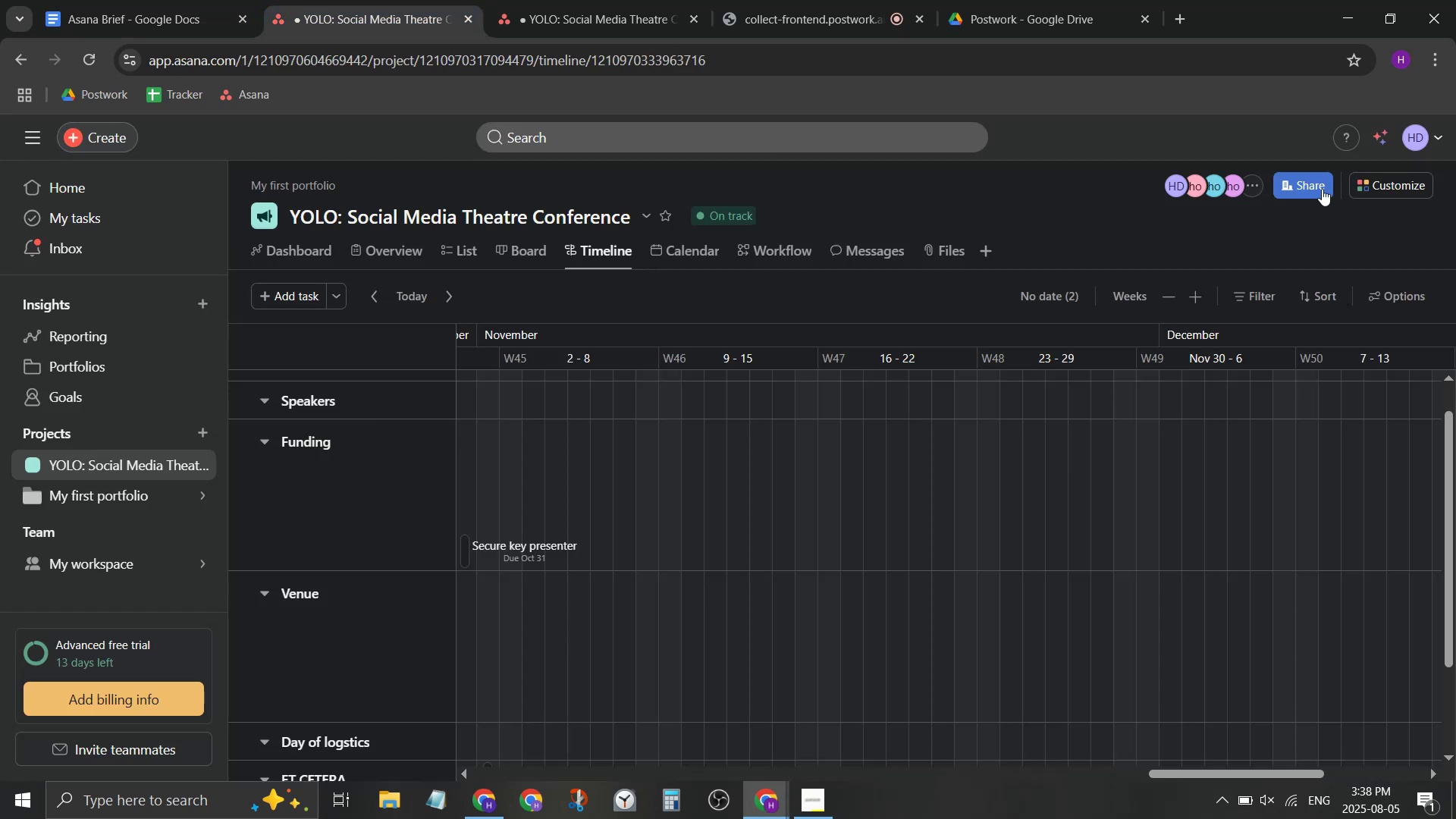 
left_click([127, 501])
 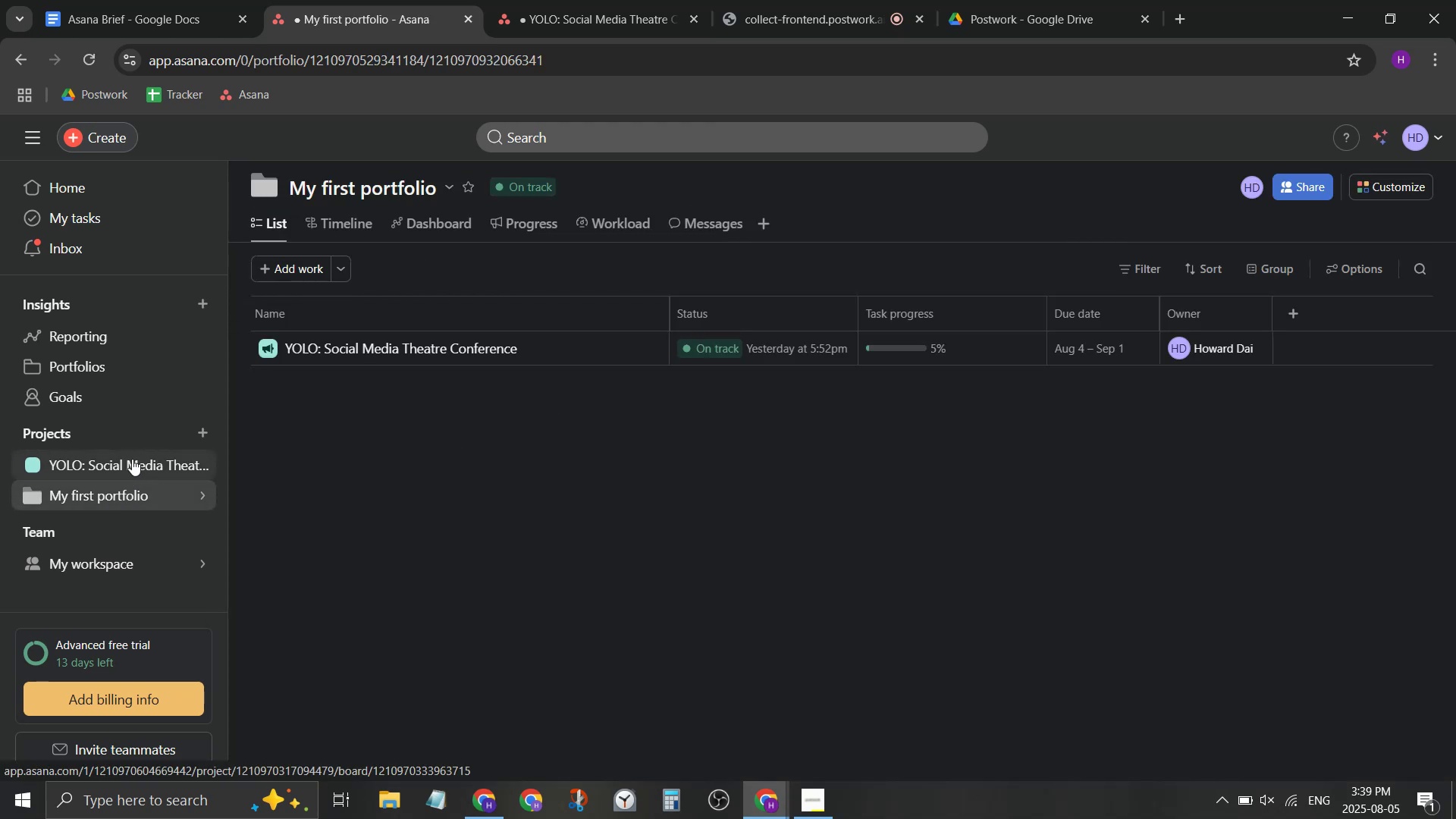 
left_click([66, 242])
 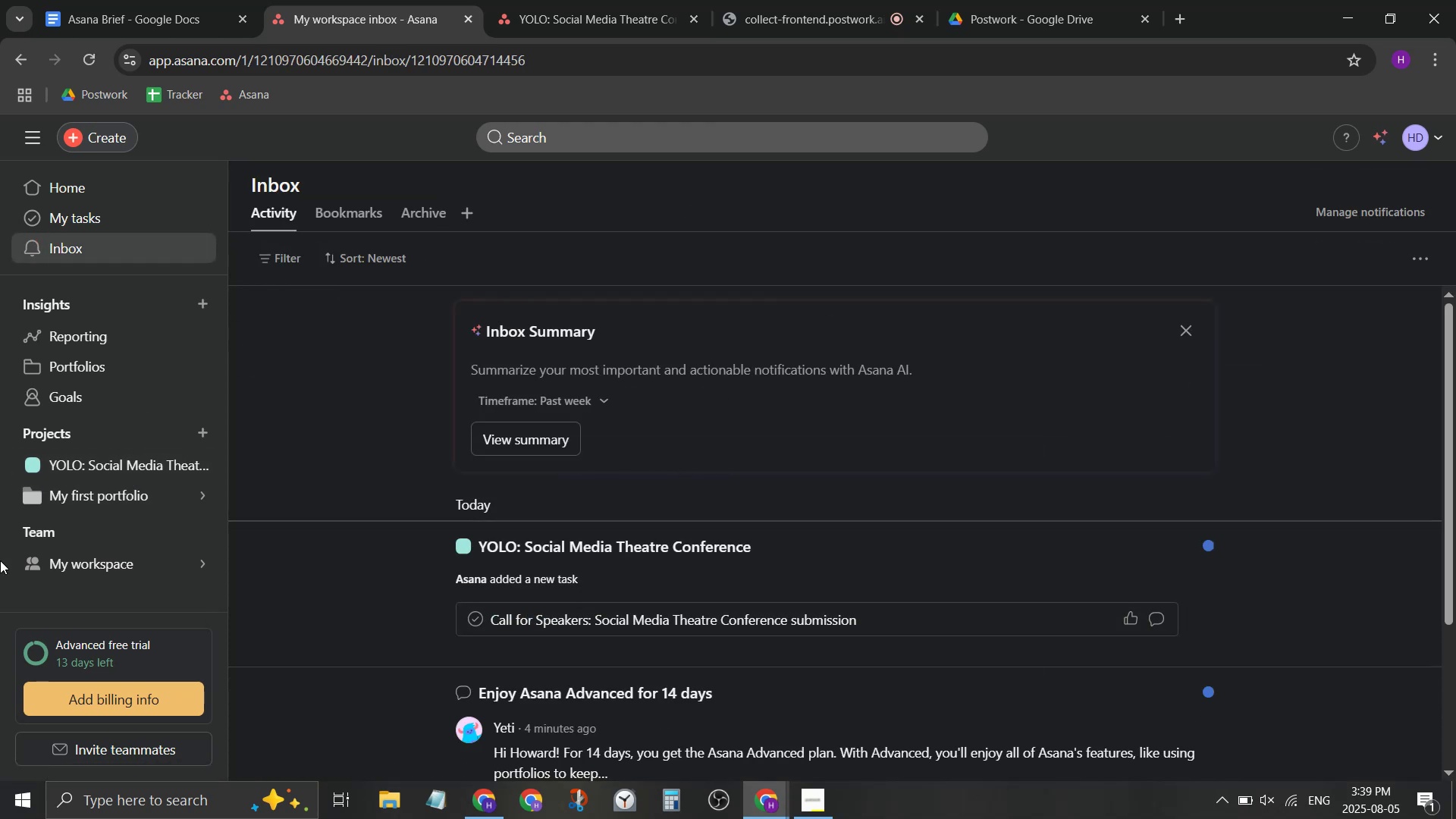 
wait(6.6)
 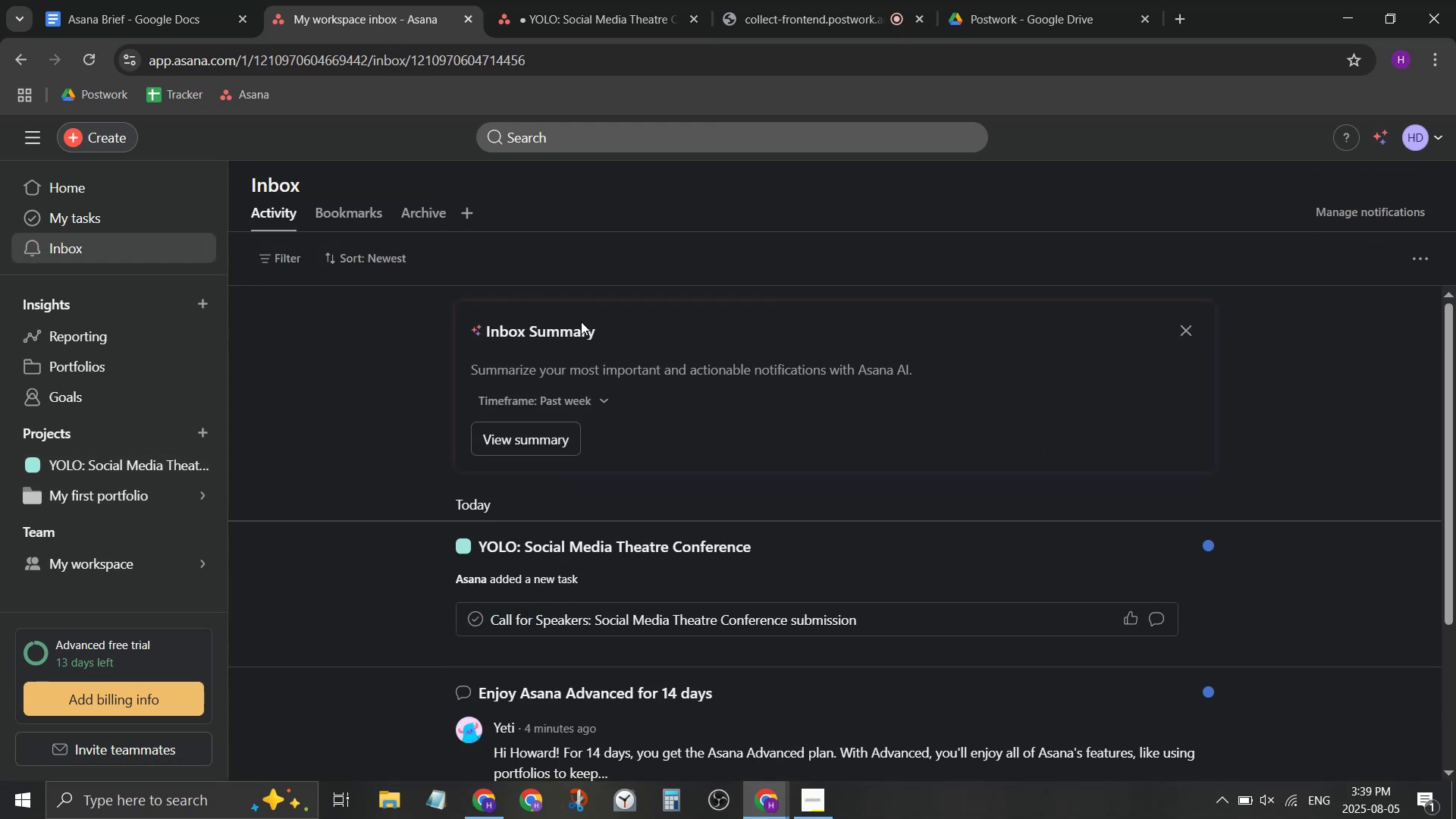 
left_click([199, 437])
 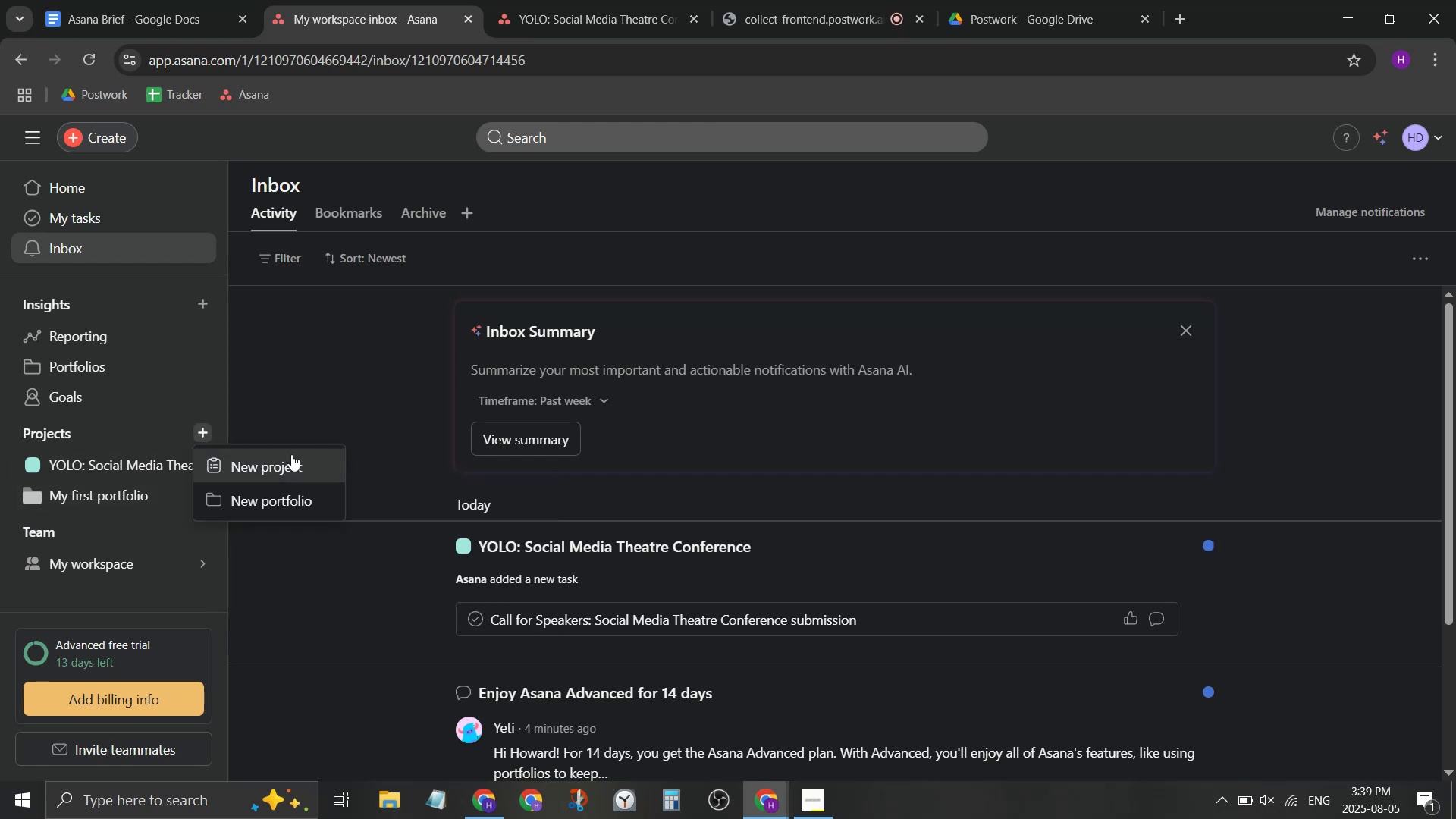 
left_click([293, 463])
 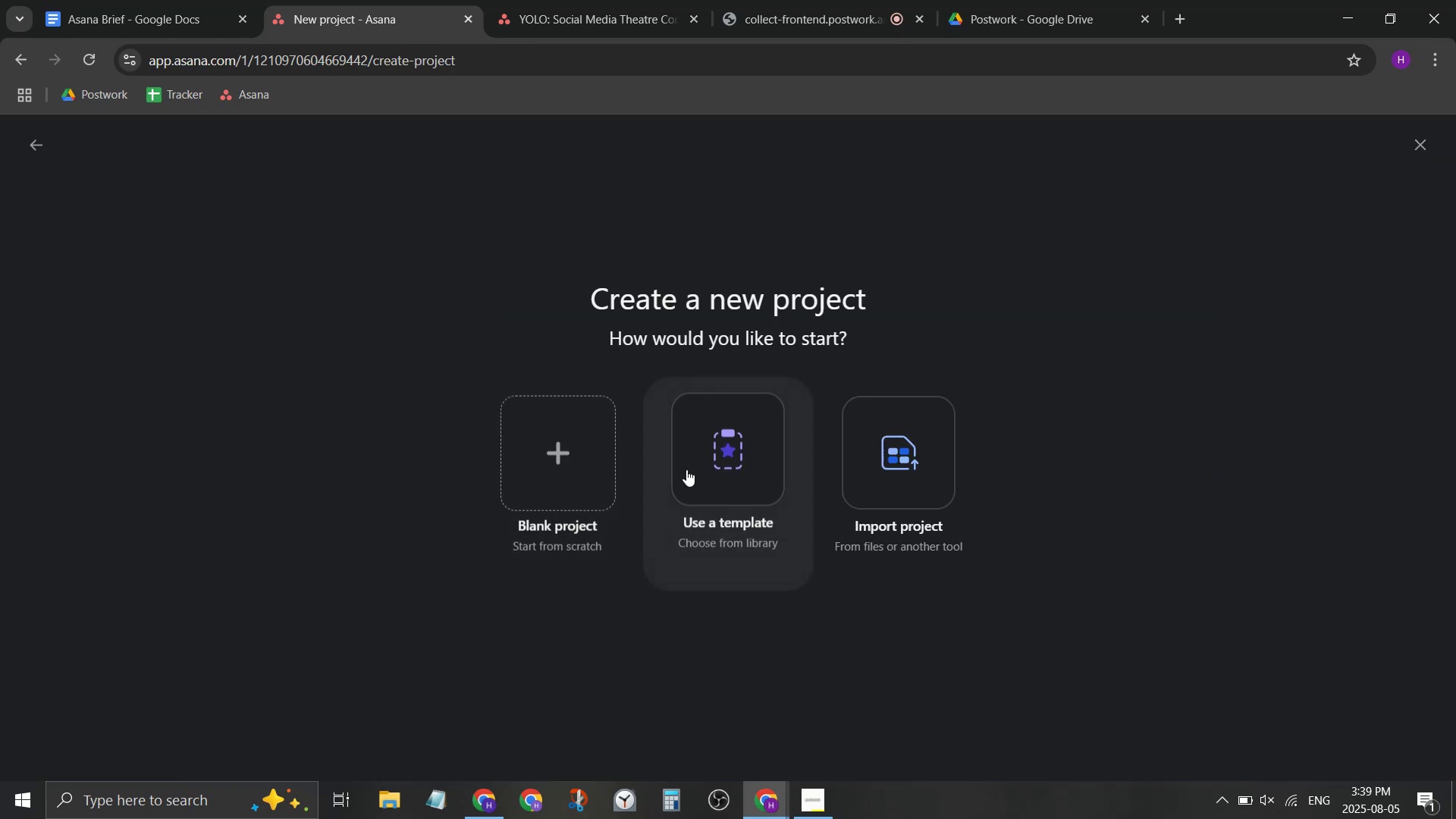 
left_click([171, 0])
 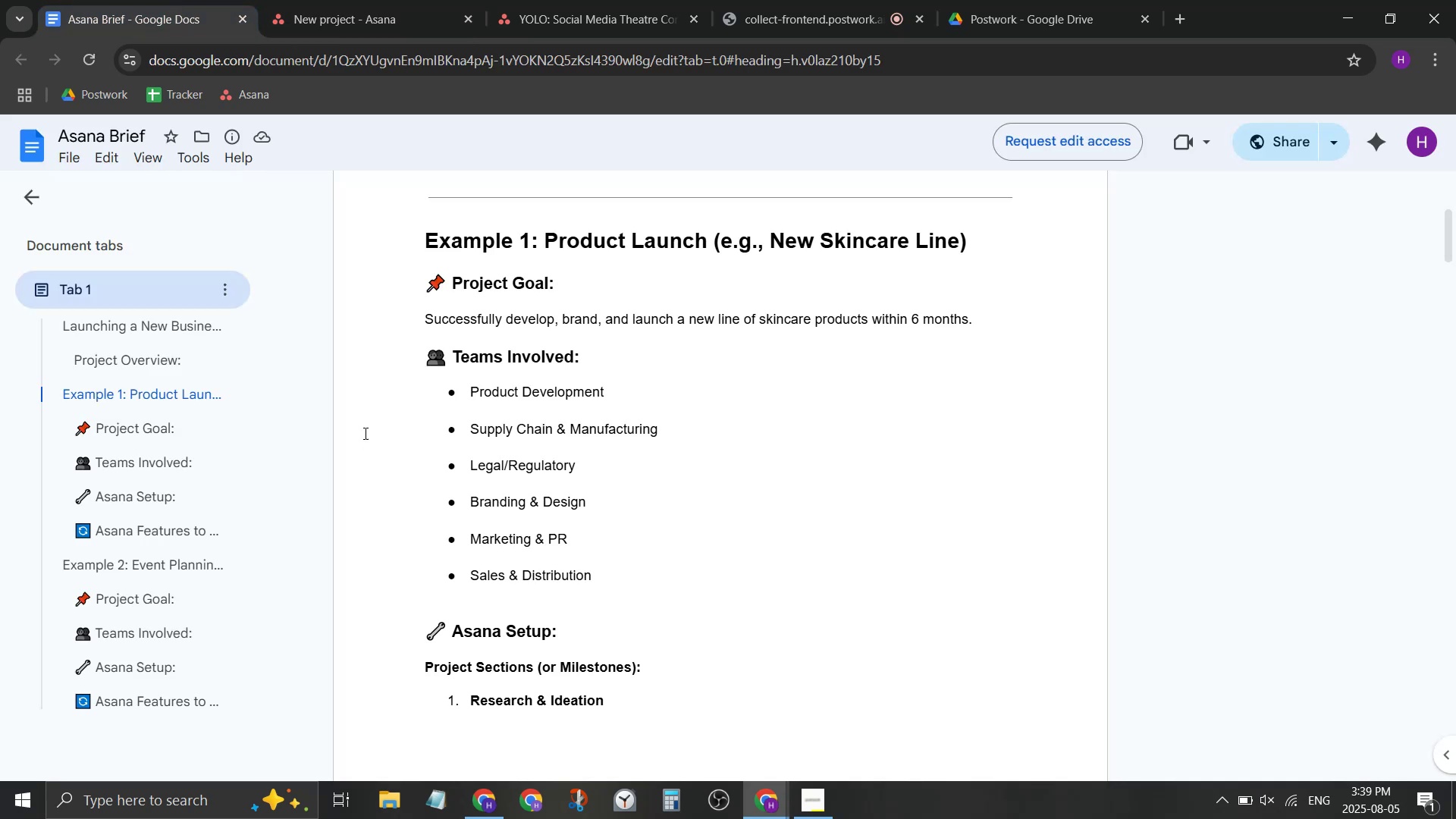 
scroll: coordinate [374, 447], scroll_direction: down, amount: 20.0
 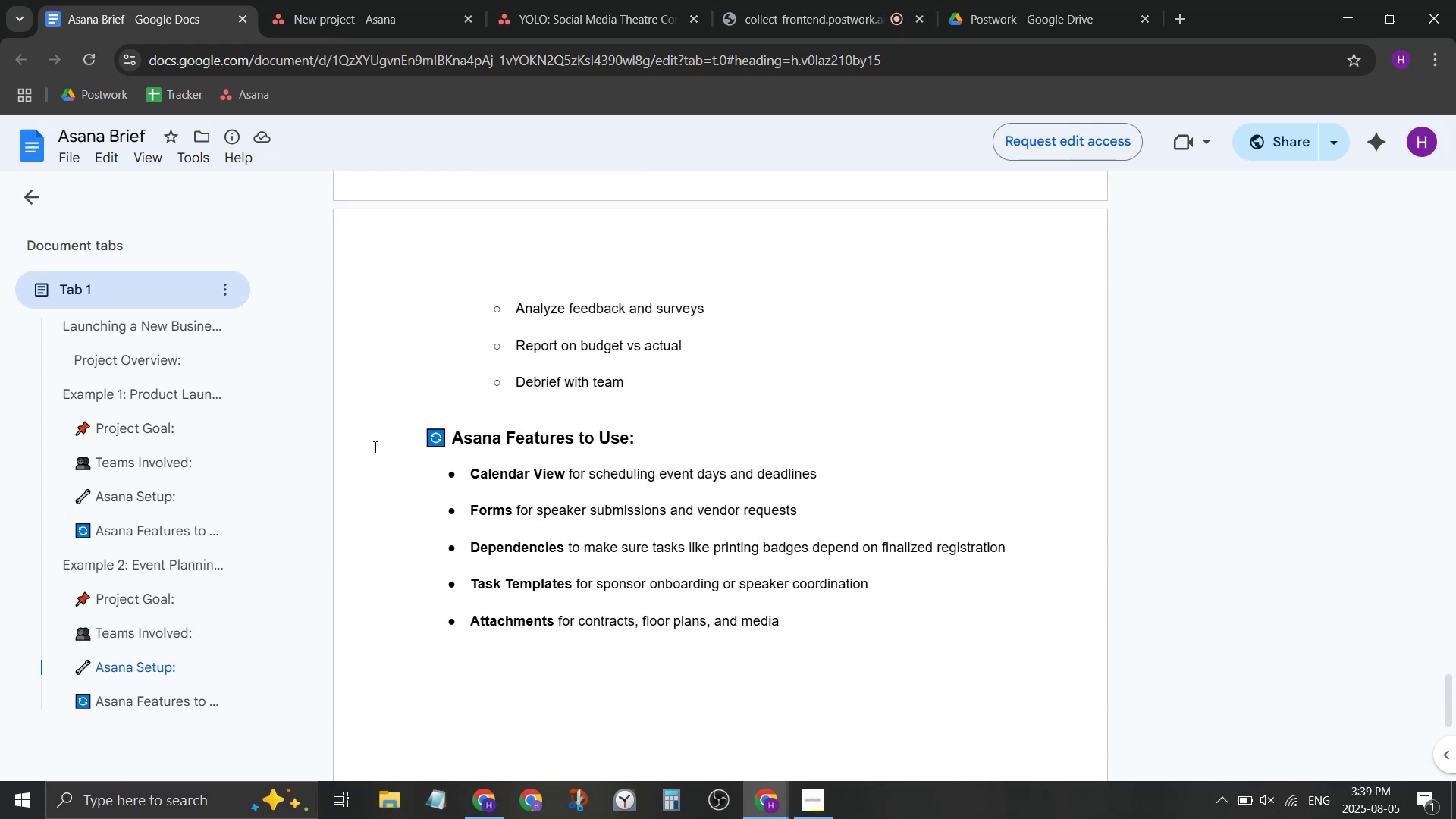 
scroll: coordinate [384, 436], scroll_direction: up, amount: 17.0
 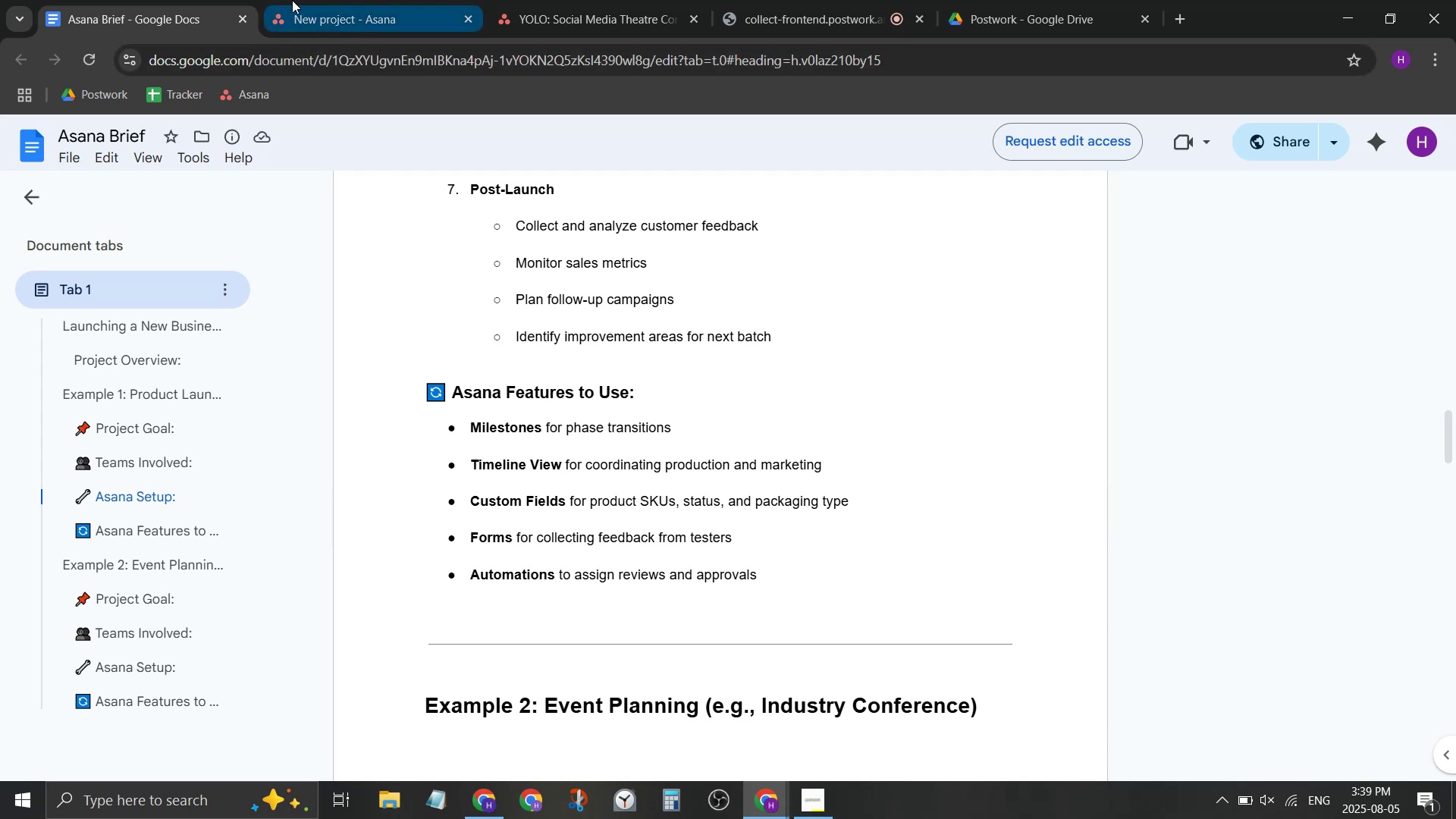 
wait(7.46)
 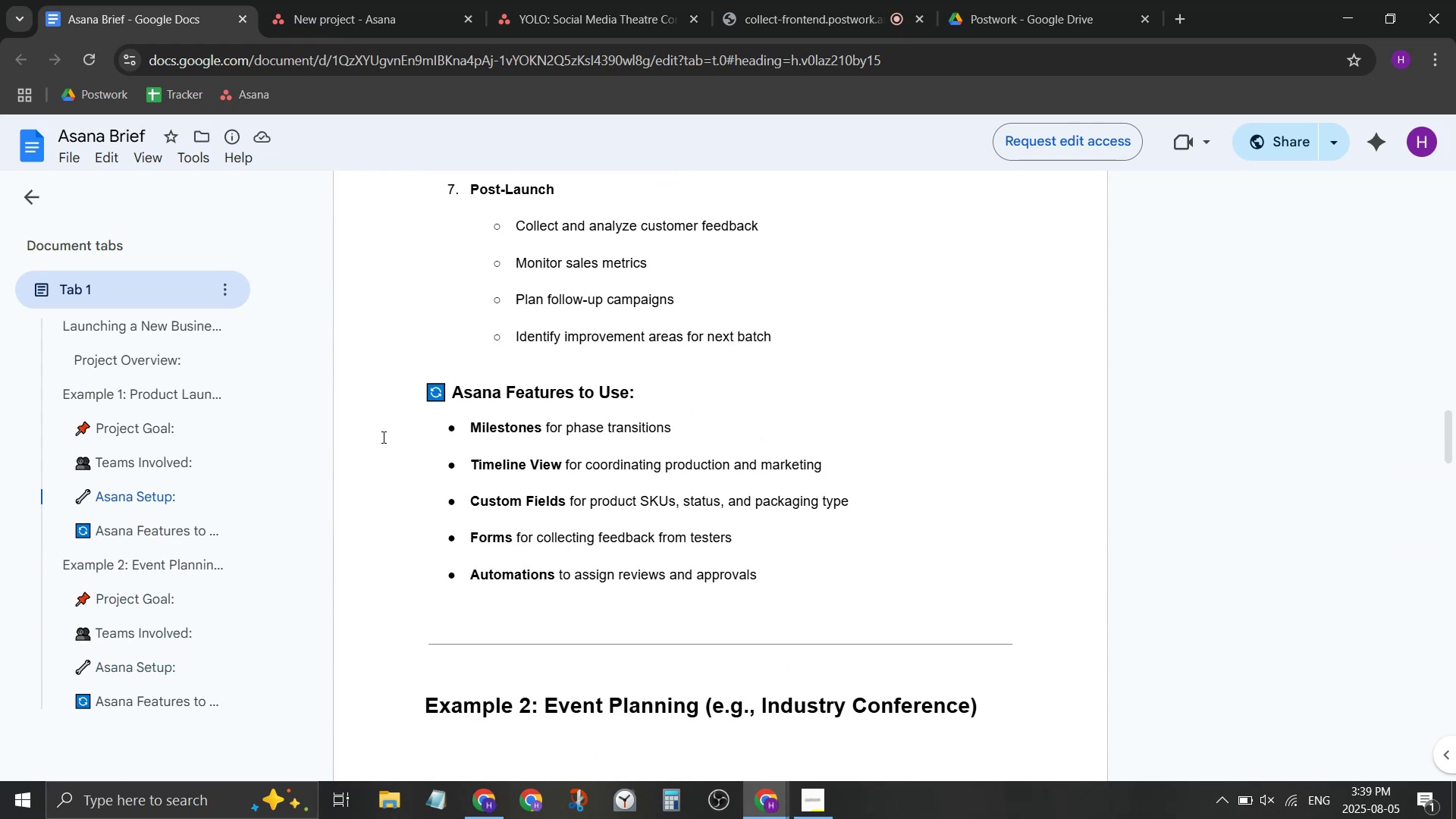 
left_click([1415, 157])
 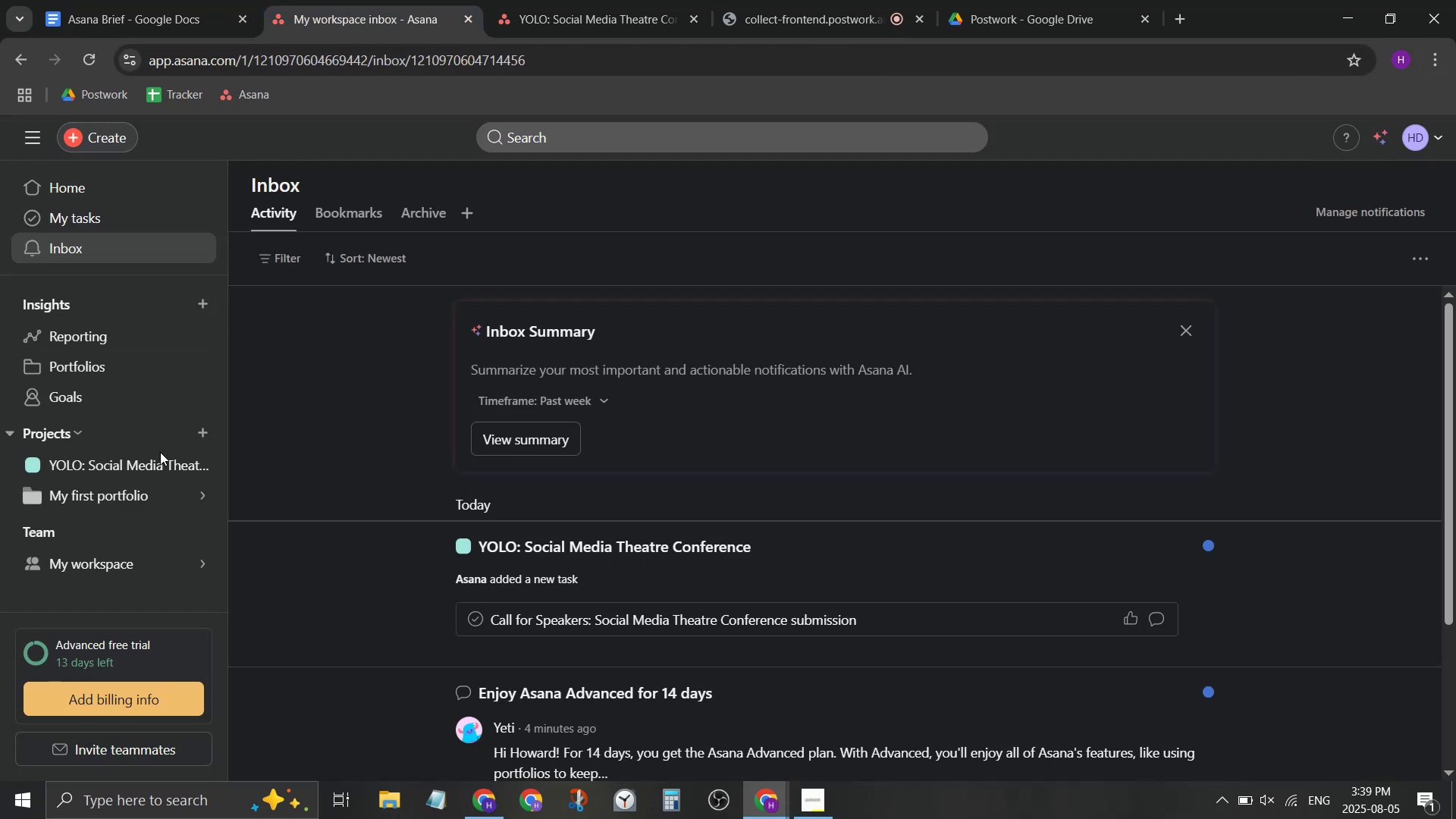 
left_click([149, 468])
 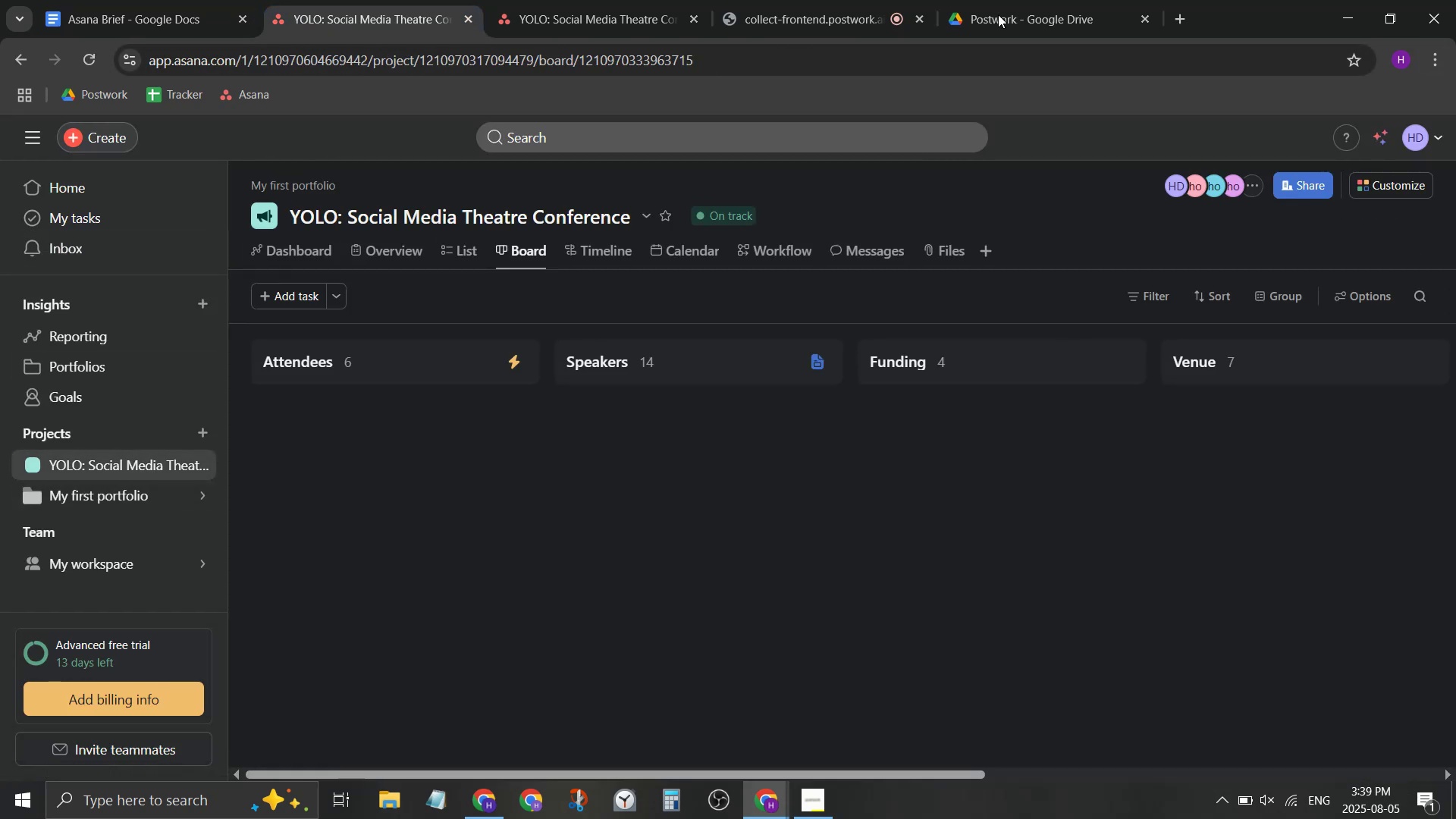 
left_click([1192, 21])
 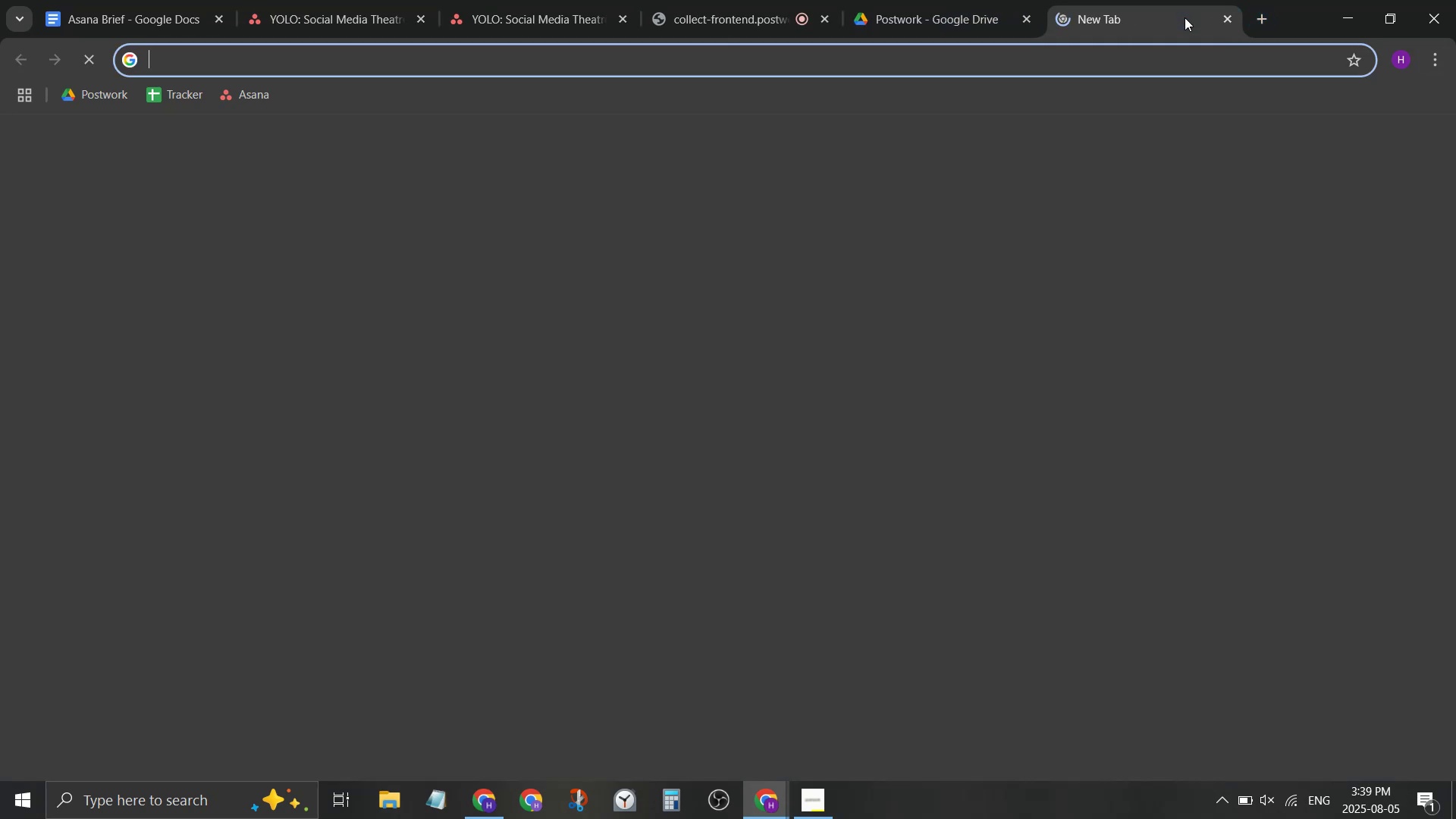 
type(asana save project )
 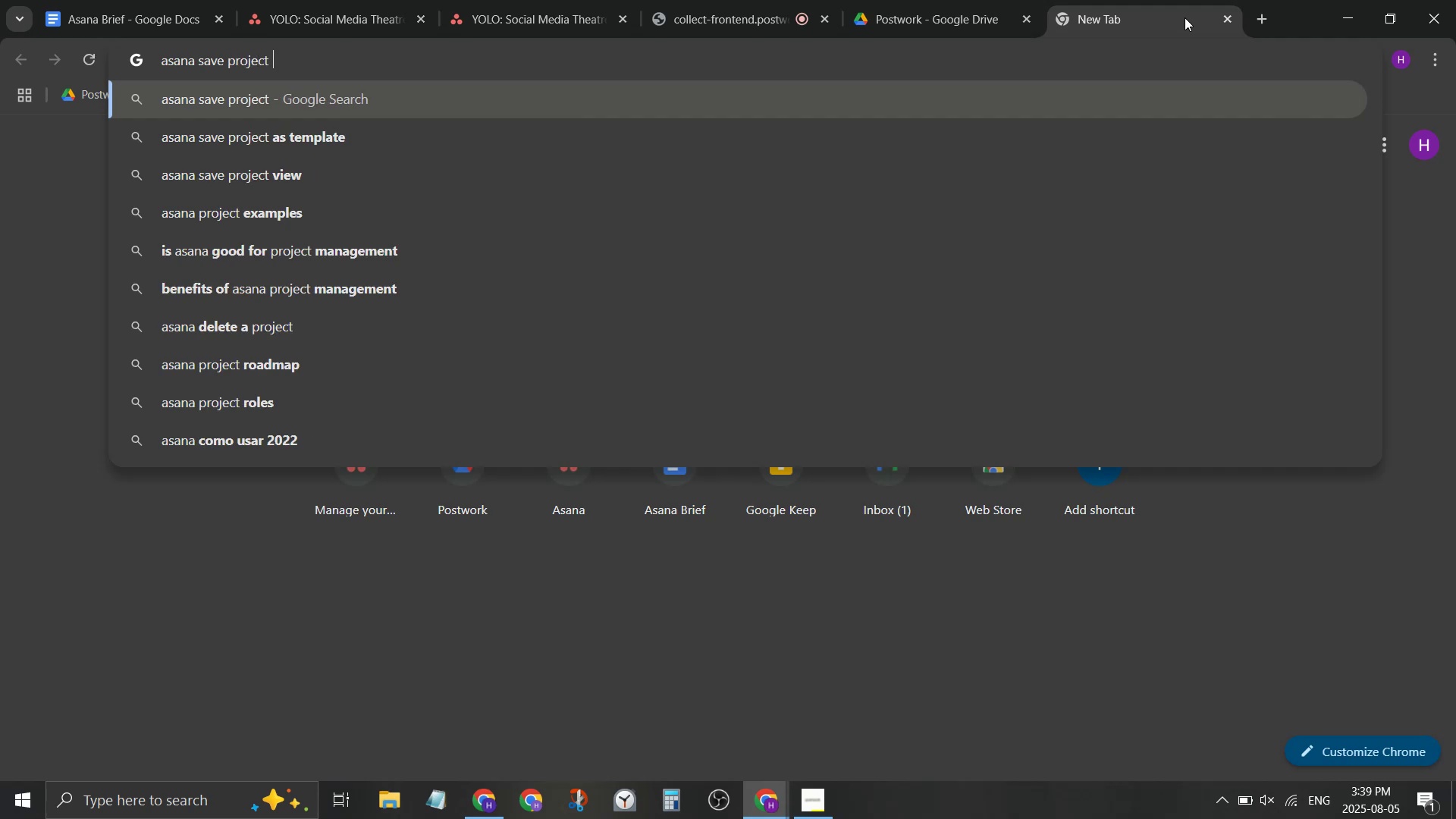 
key(ArrowDown)
 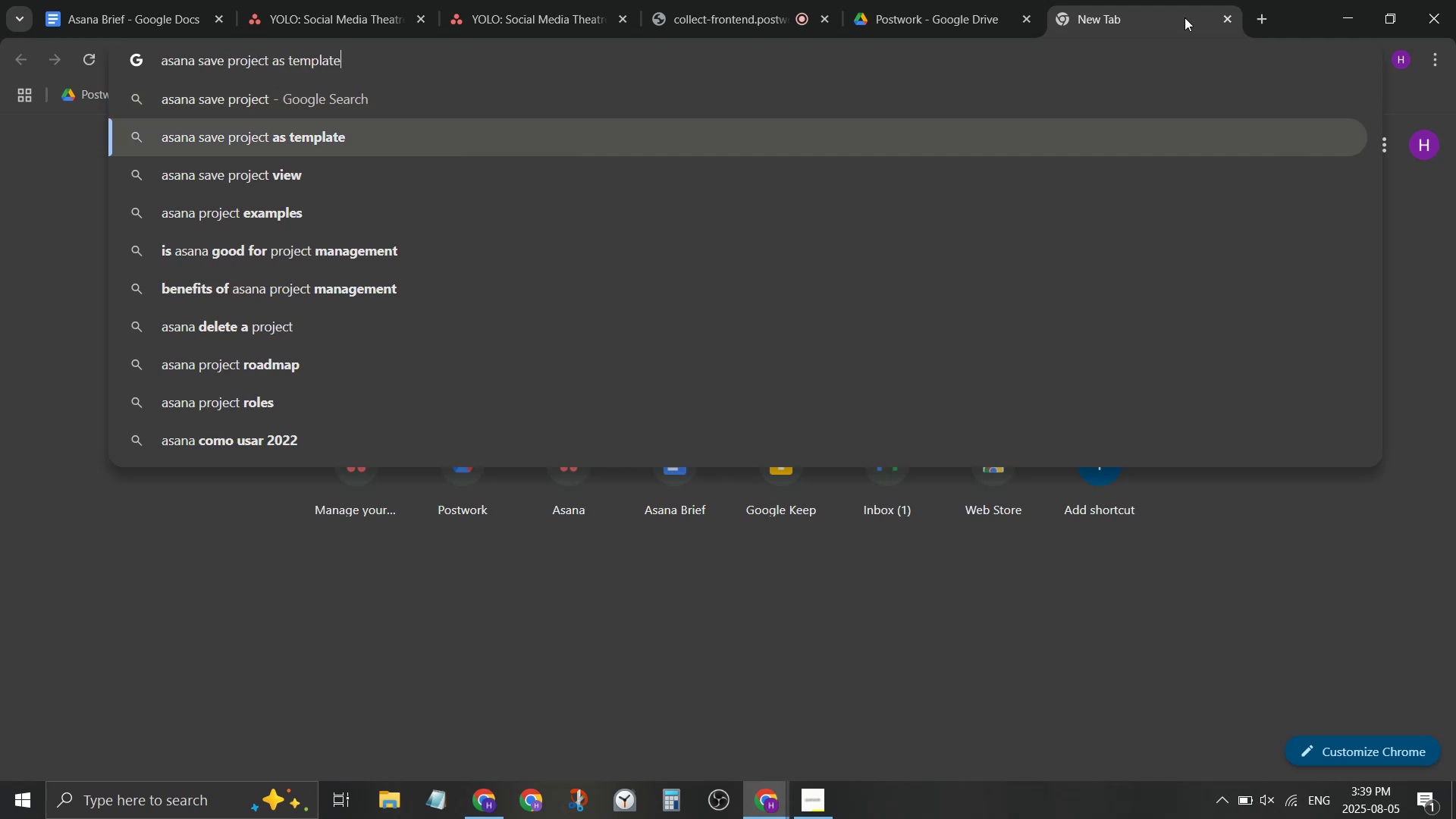 
key(Enter)
 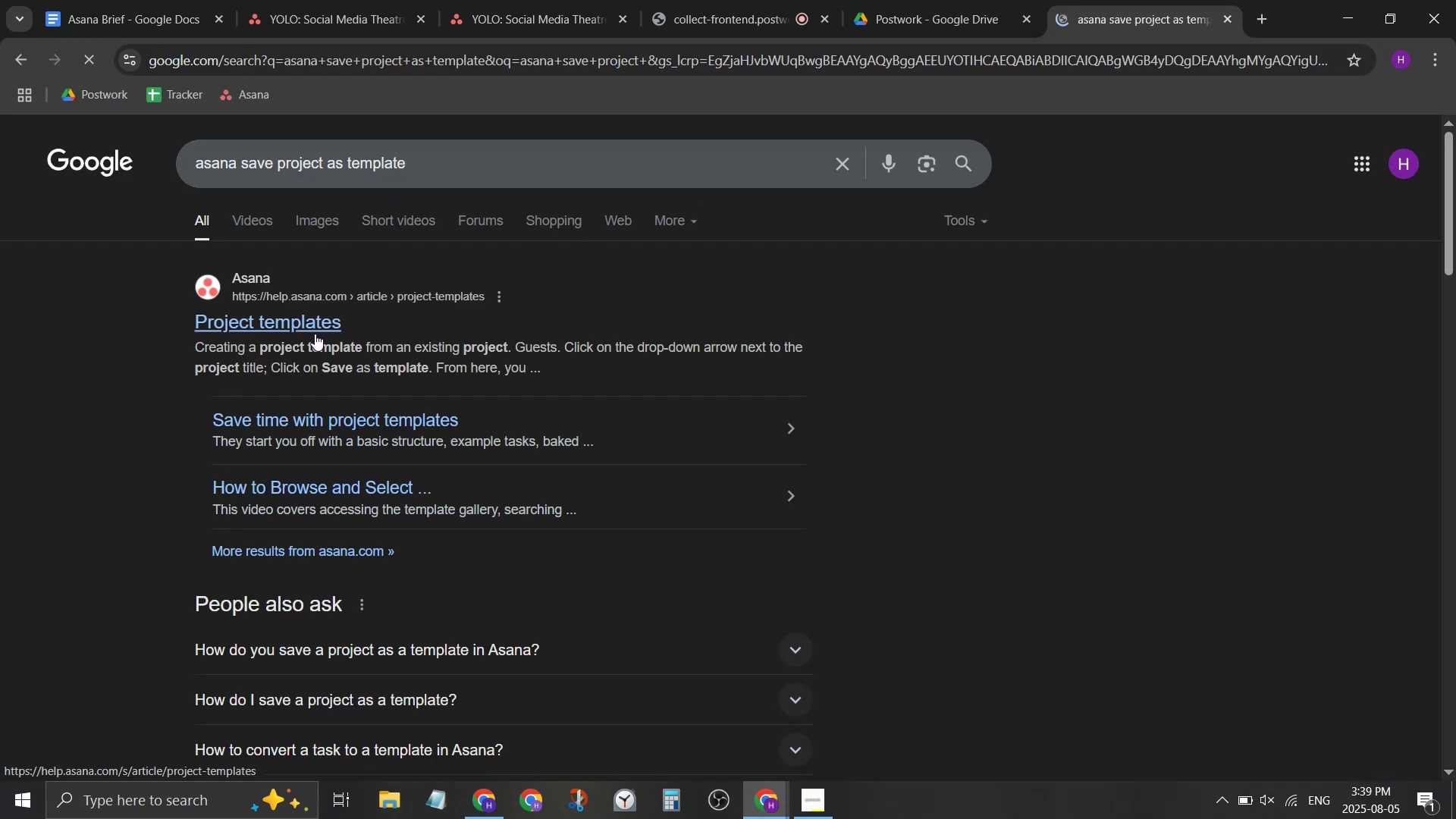 
left_click([328, 0])
 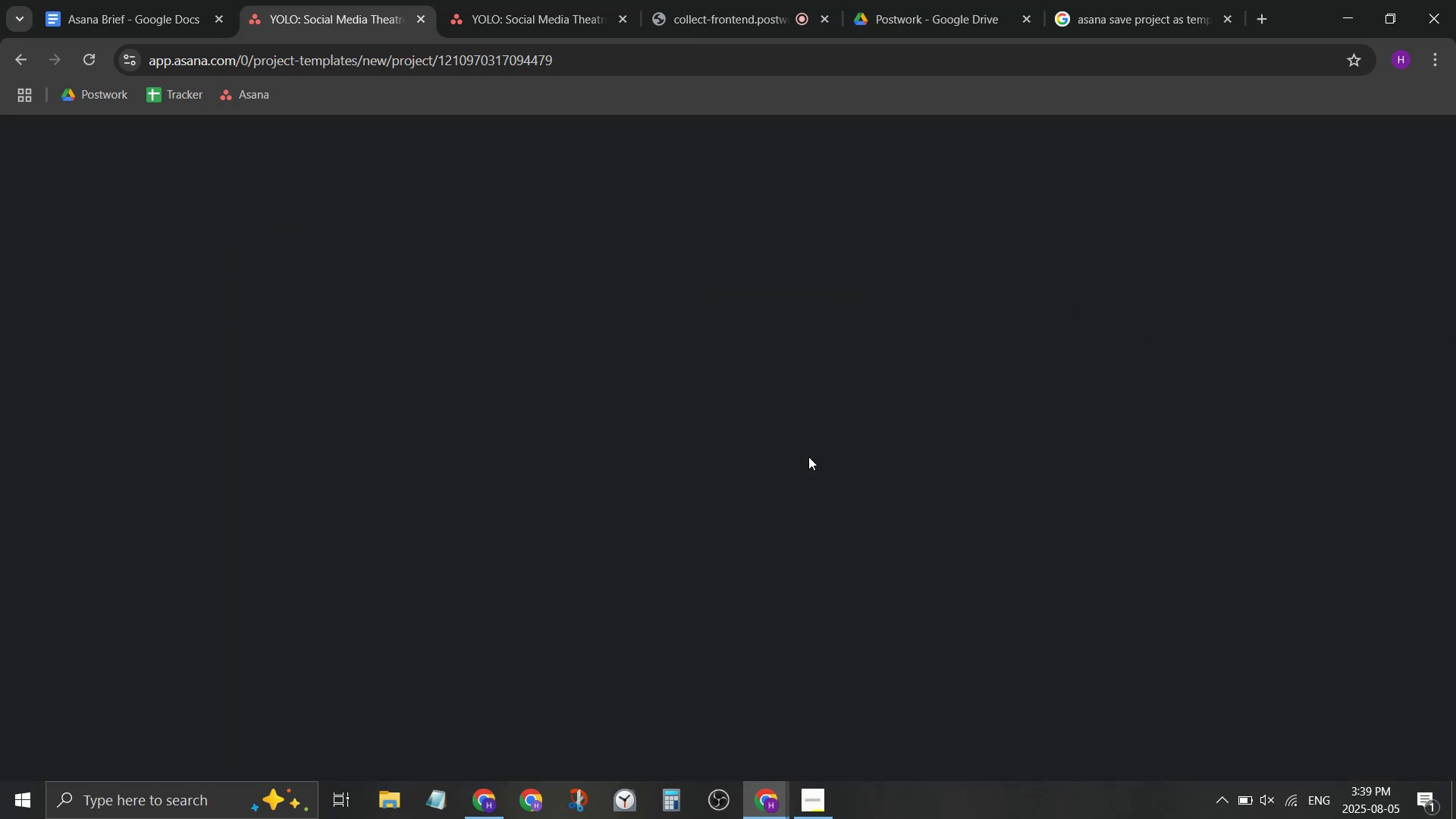 
wait(6.57)
 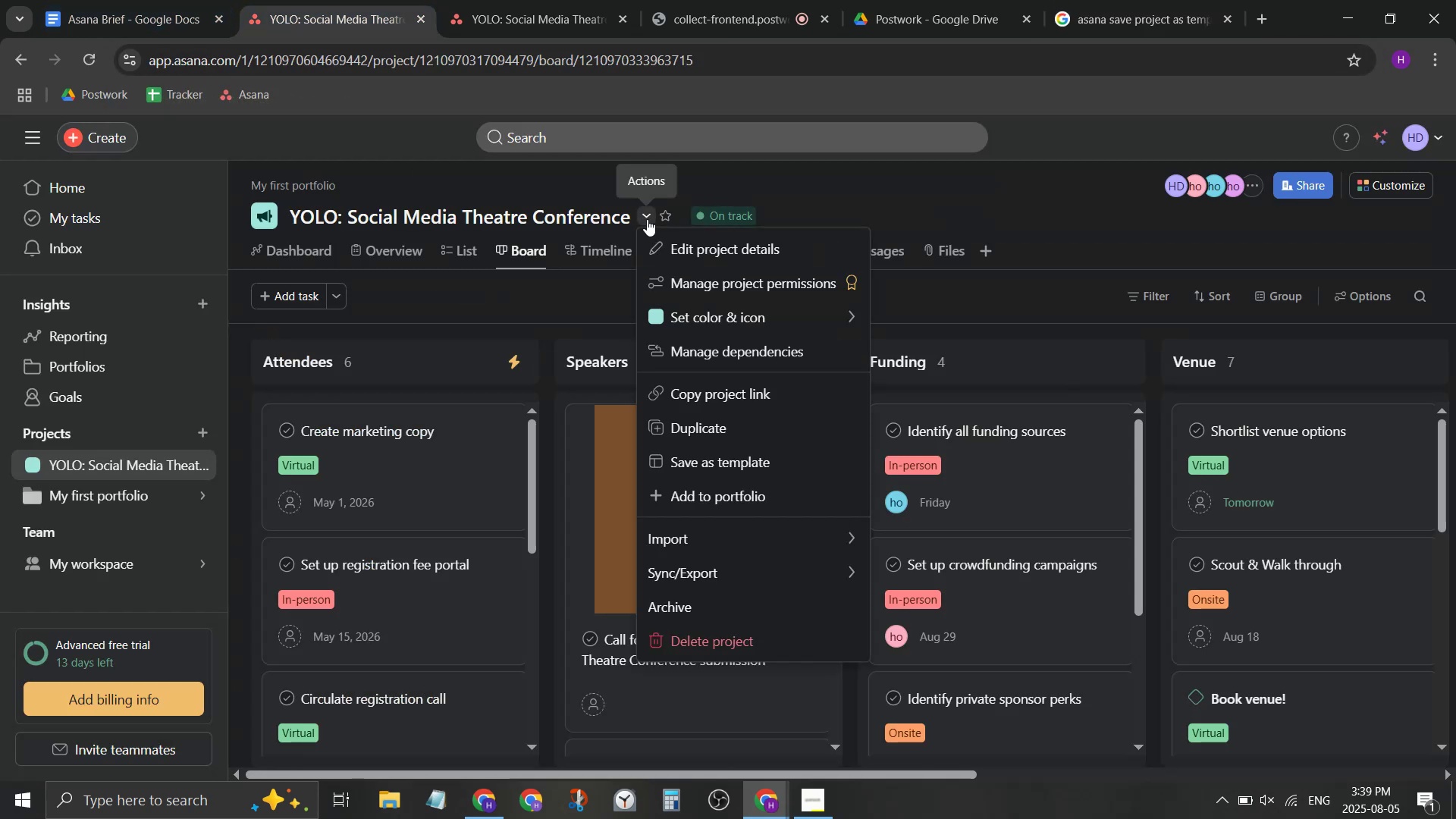 
left_click([201, 343])
 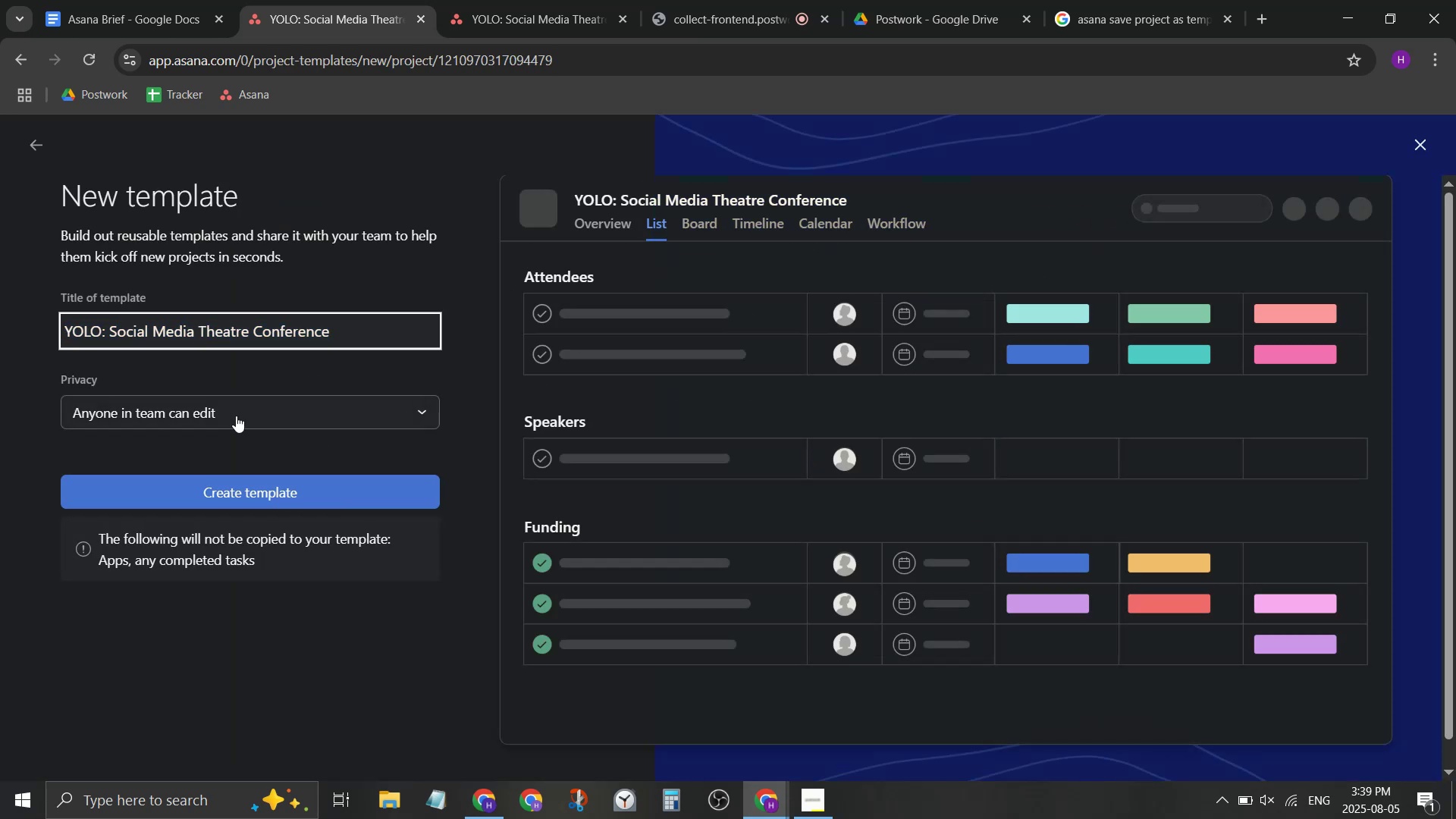 
left_click([149, 361])
 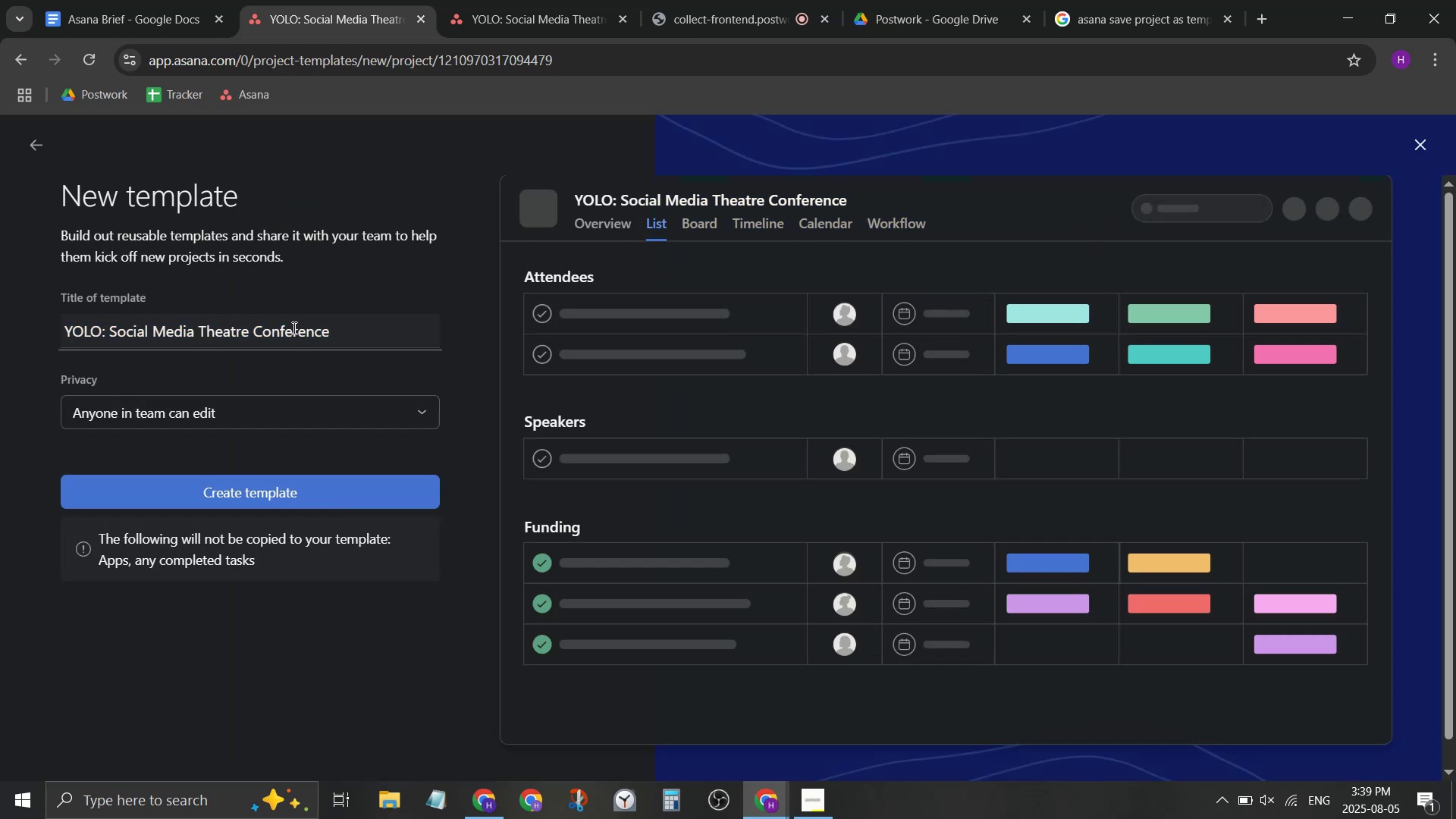 
left_click_drag(start_coordinate=[249, 333], to_coordinate=[0, 364])
 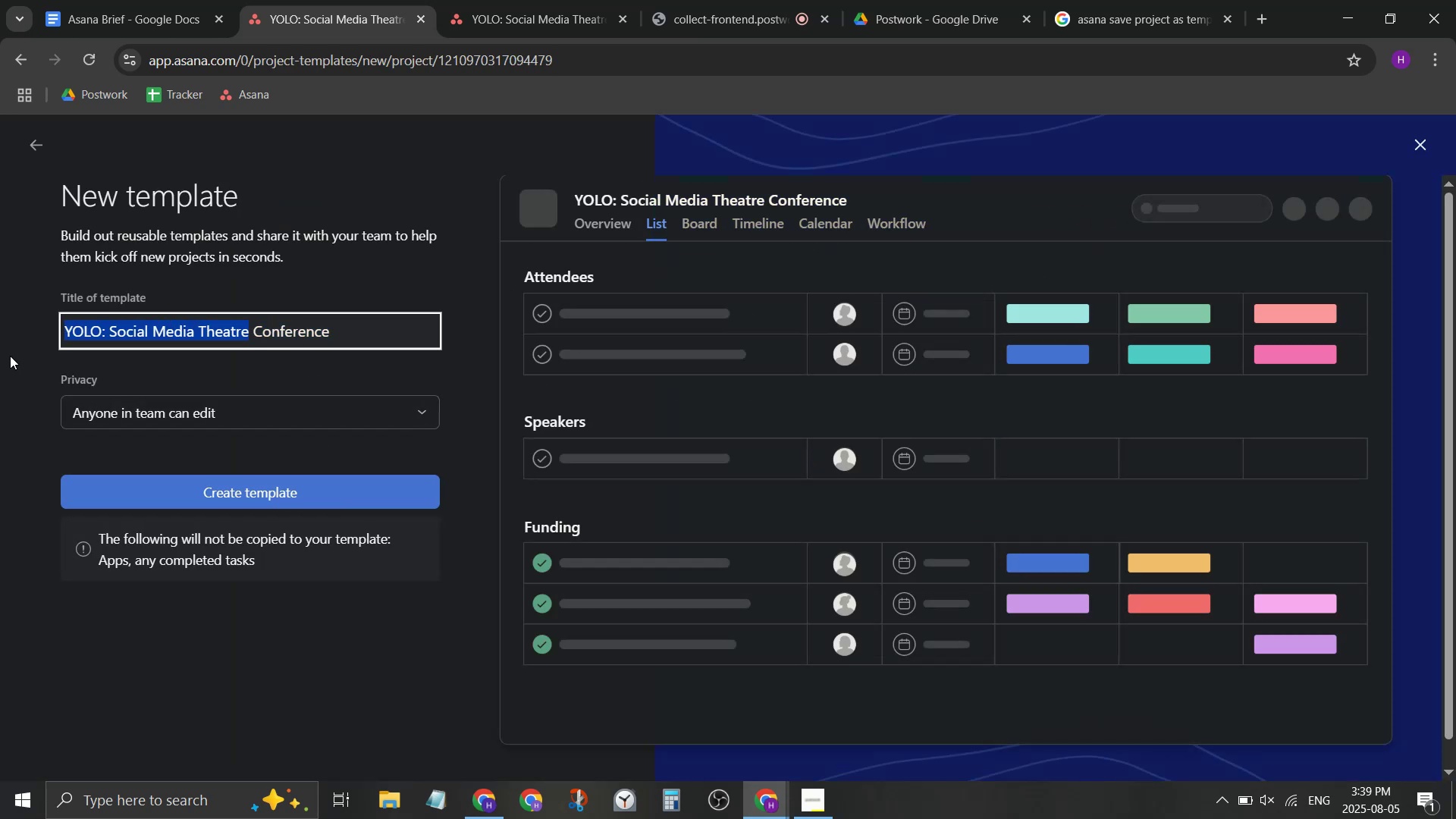 
key(Enter)
 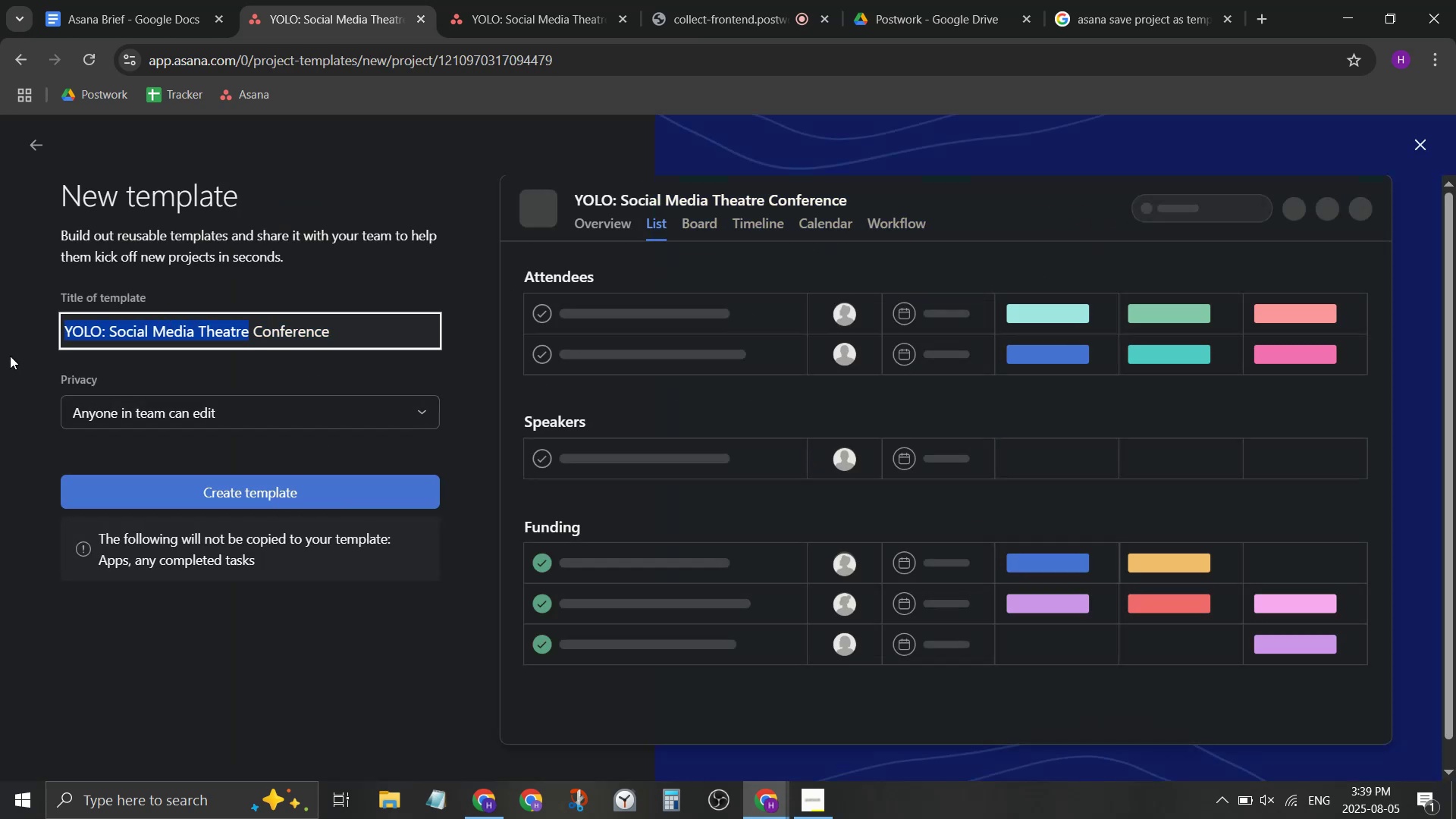 
key(Backspace)
 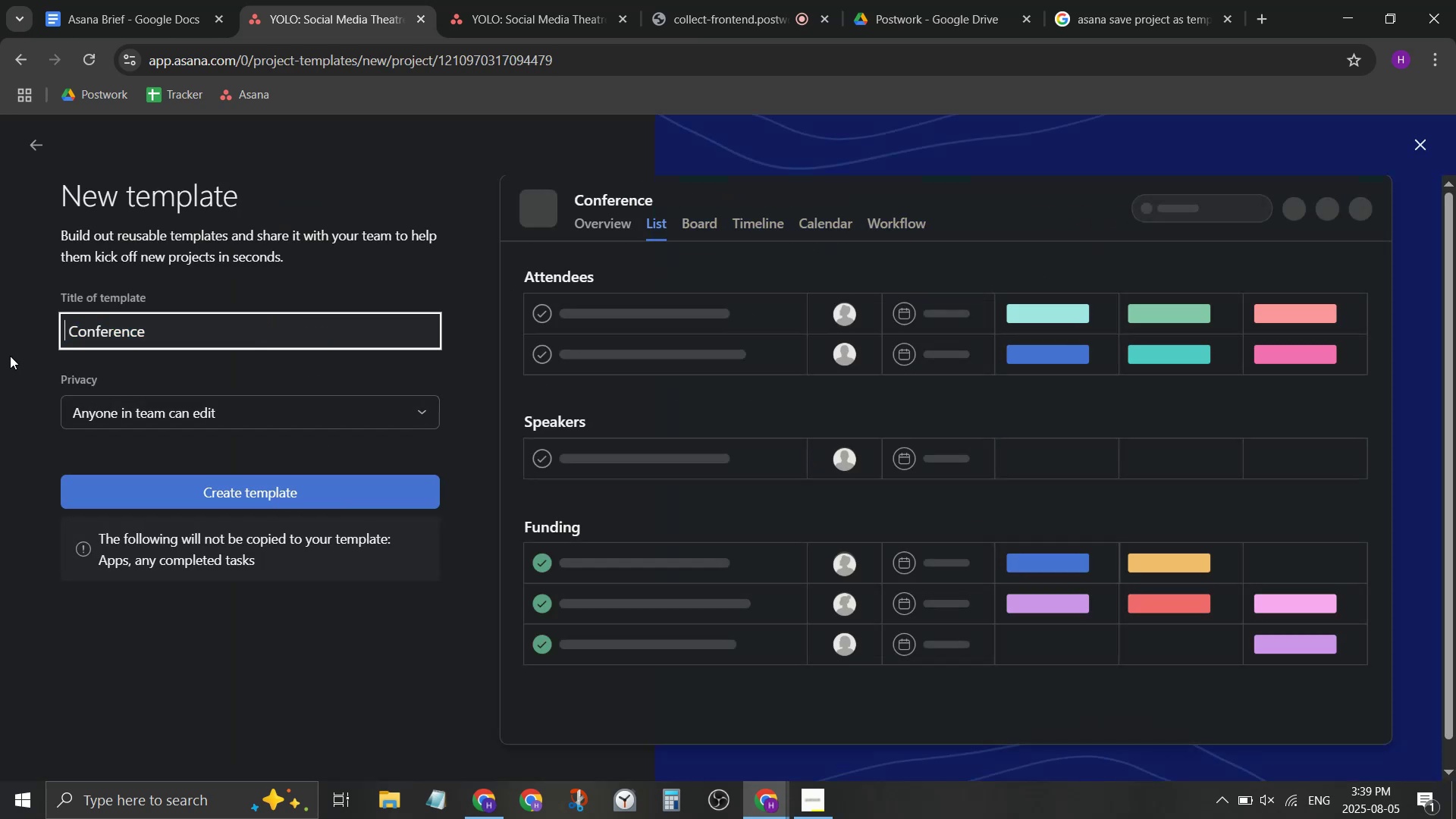 
key(Delete)
 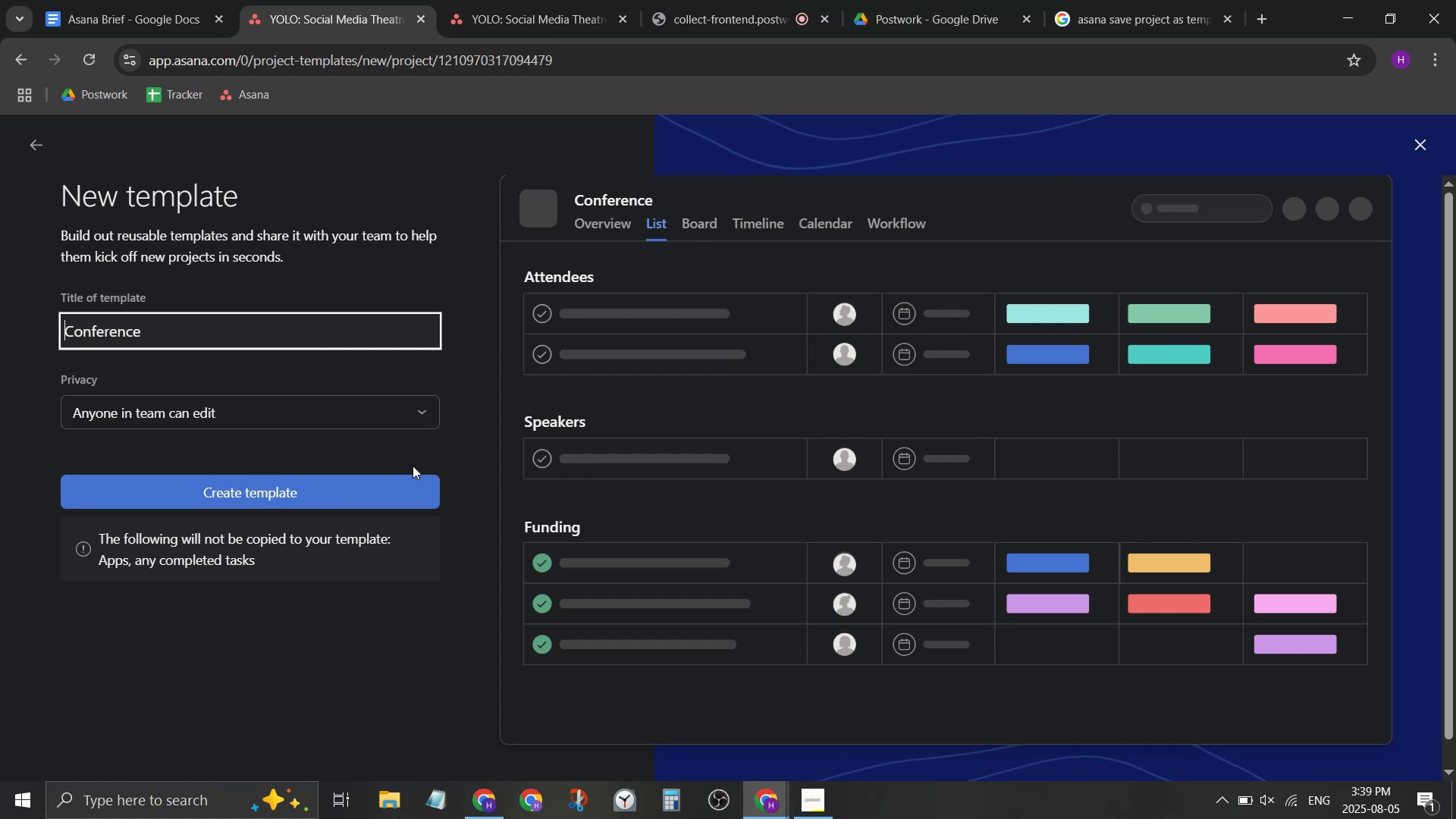 
wait(5.26)
 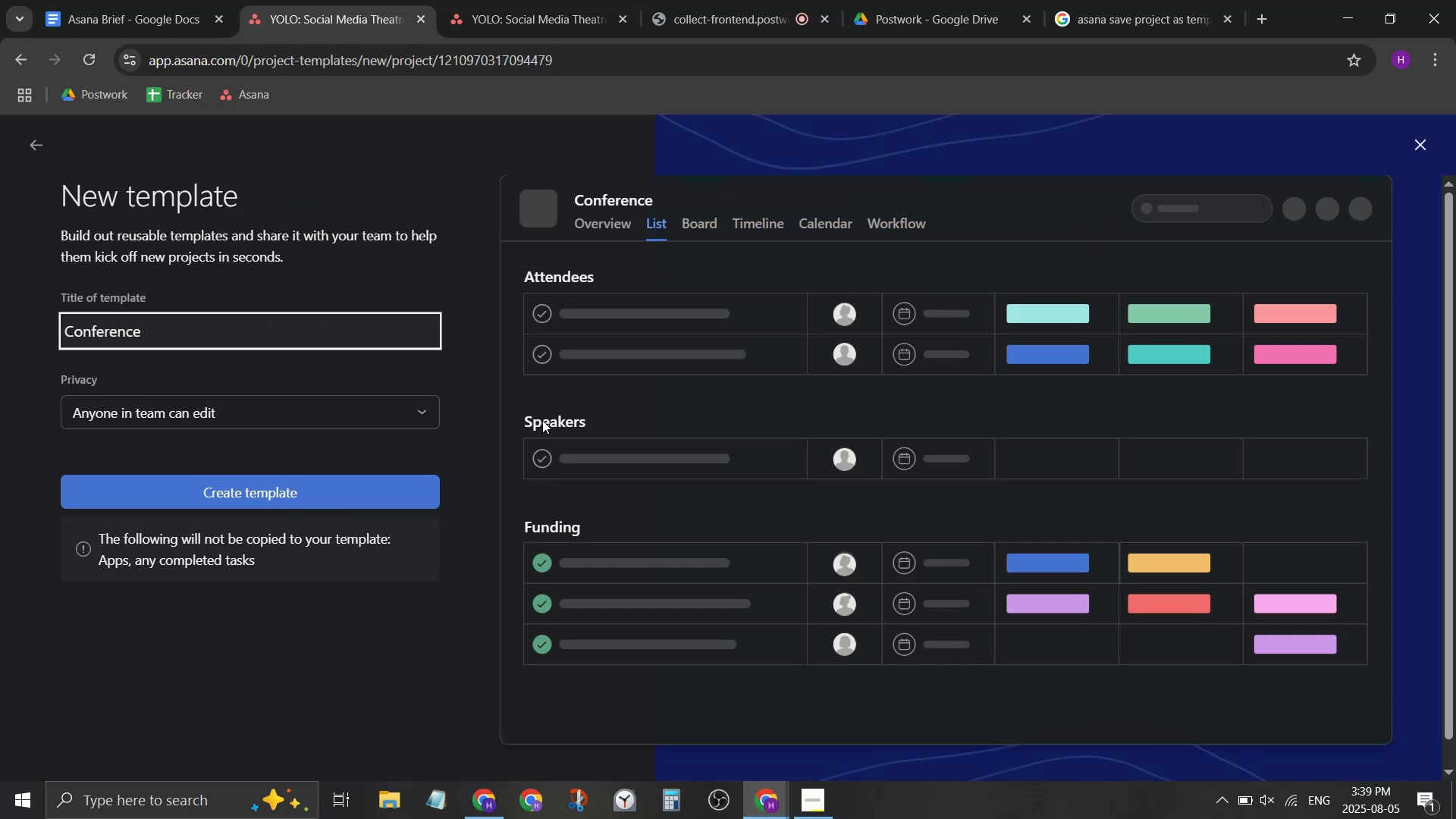 
double_click([427, 422])
 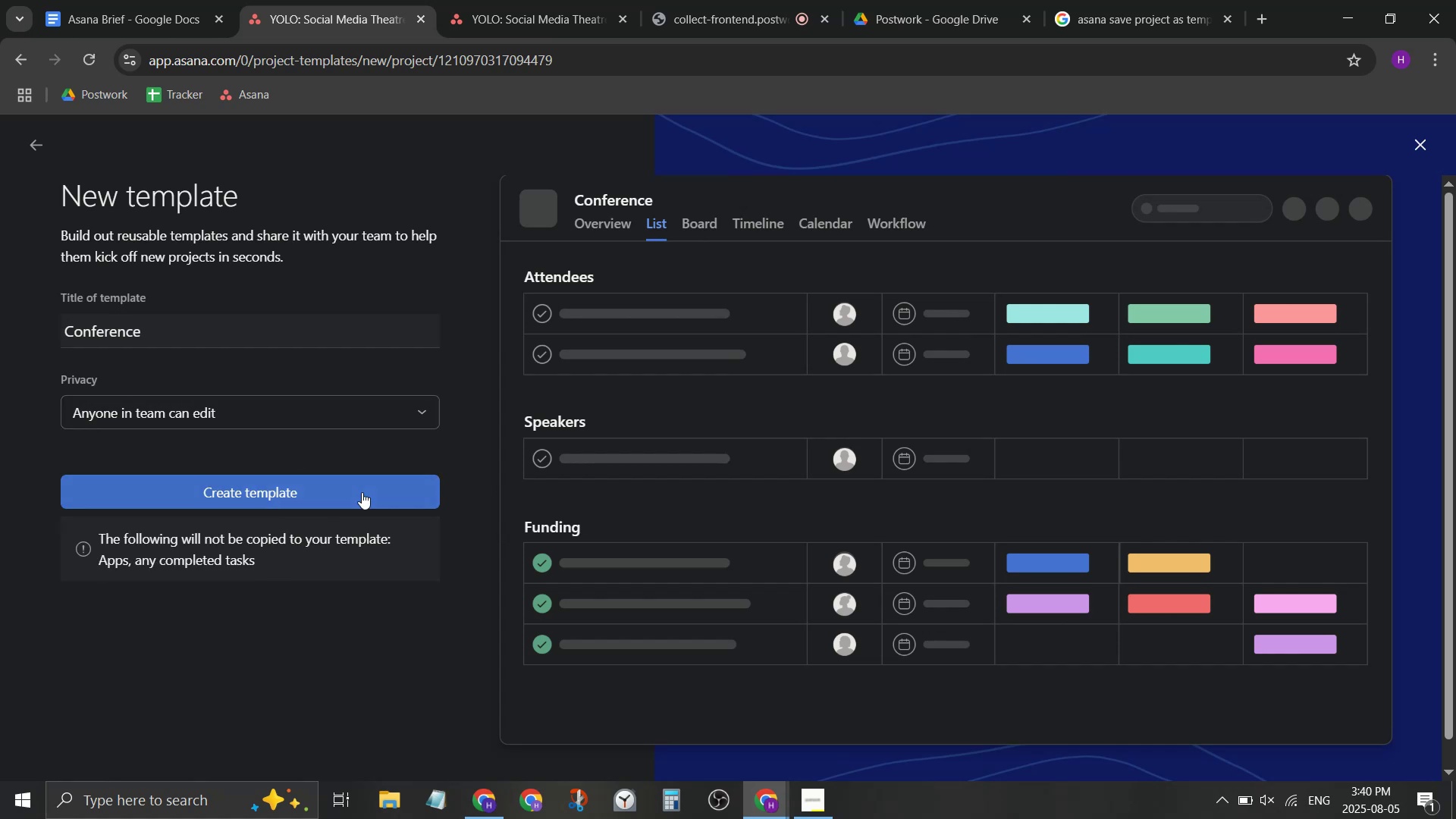 
left_click([362, 492])
 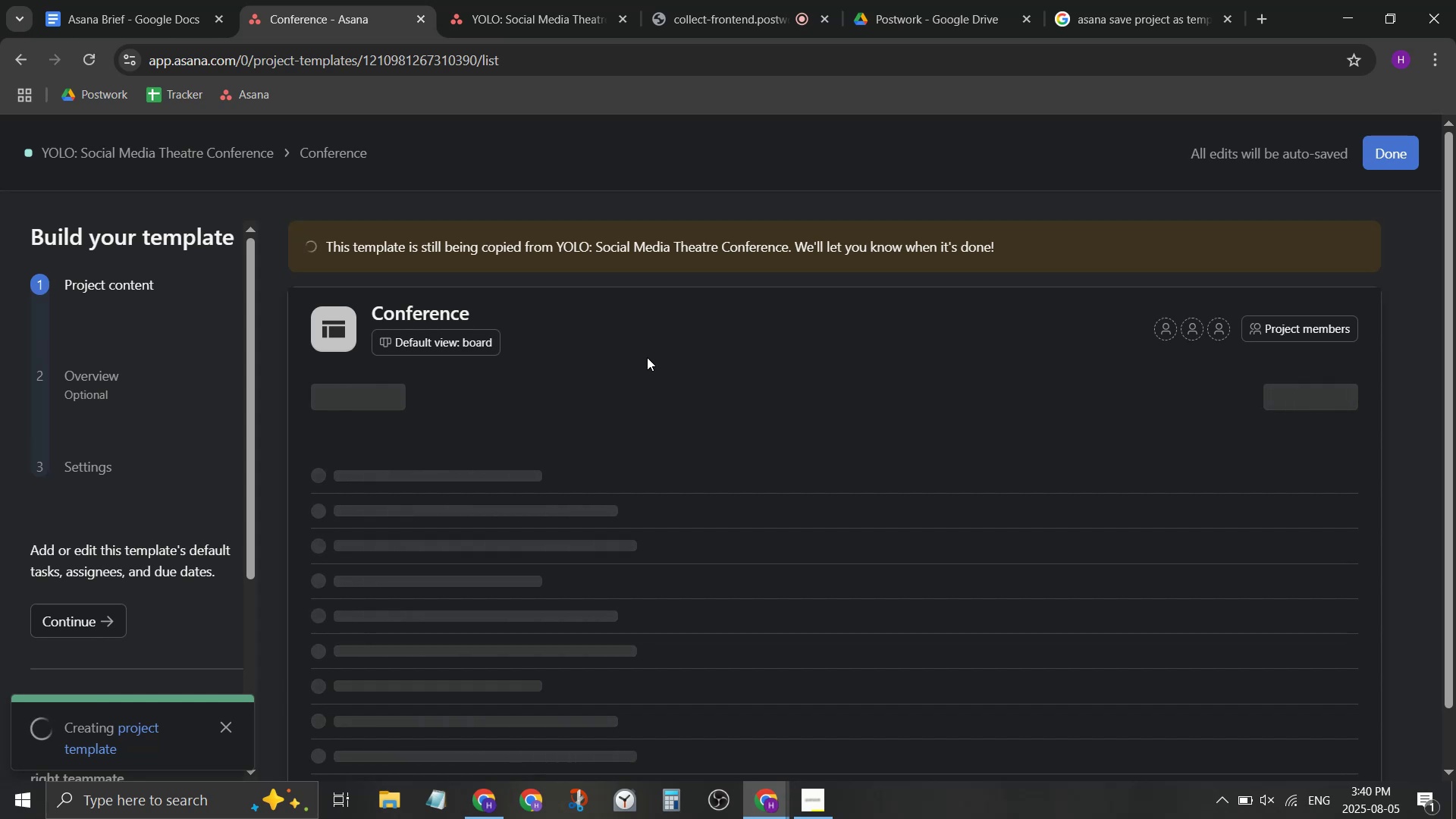 
wait(12.5)
 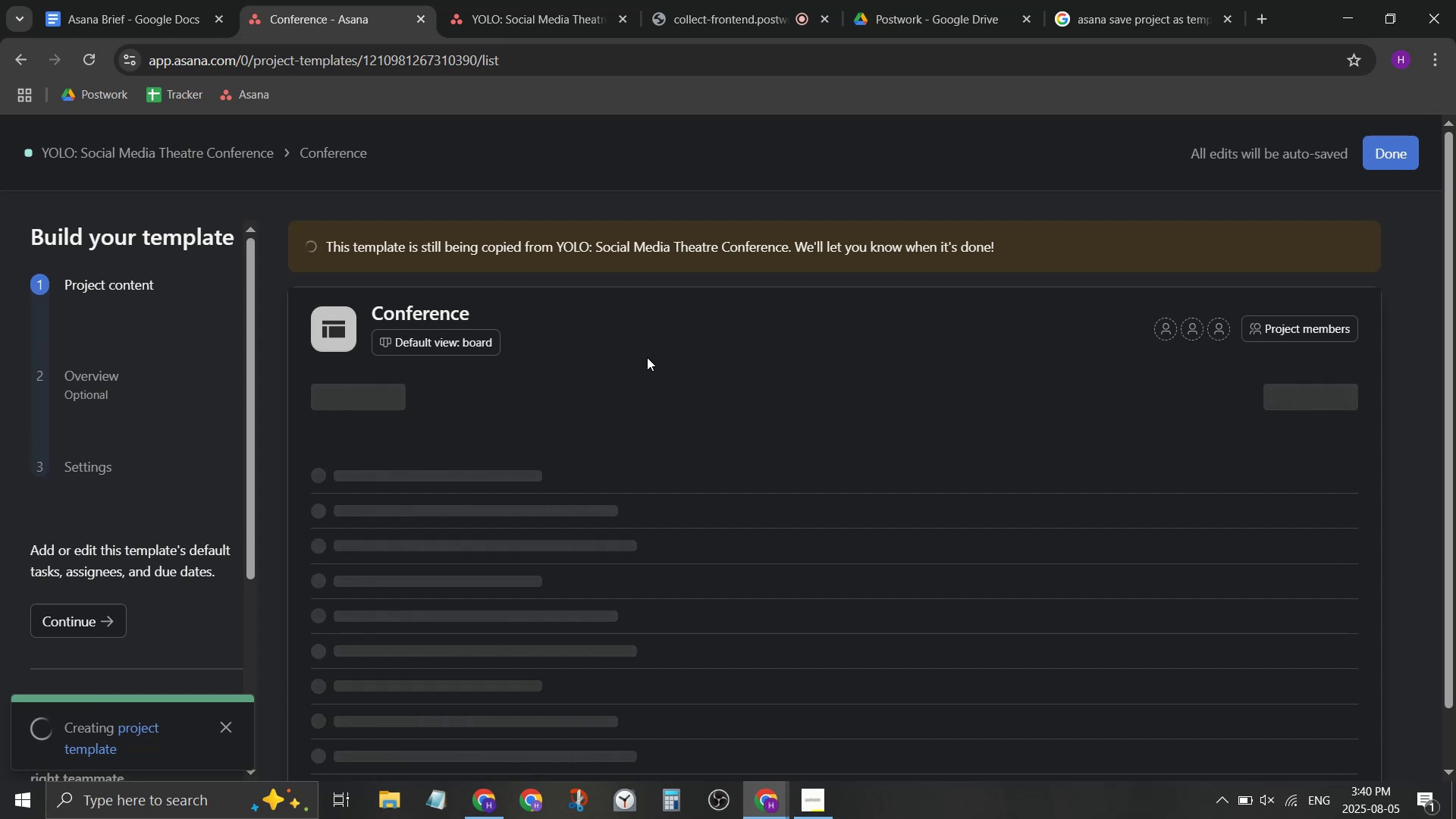 
scroll: coordinate [168, 629], scroll_direction: down, amount: 22.0
 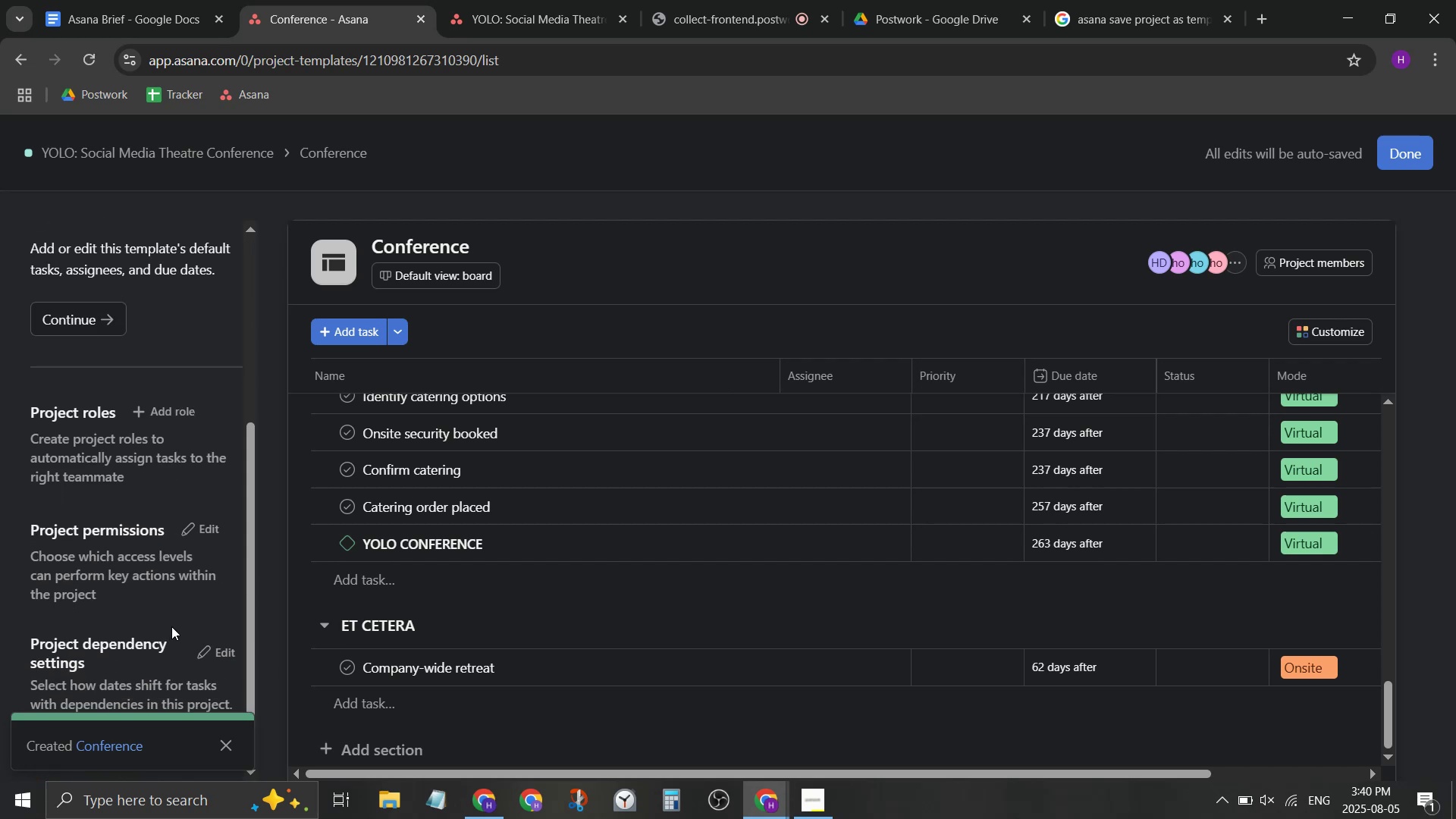 
scroll: coordinate [187, 617], scroll_direction: up, amount: 8.0
 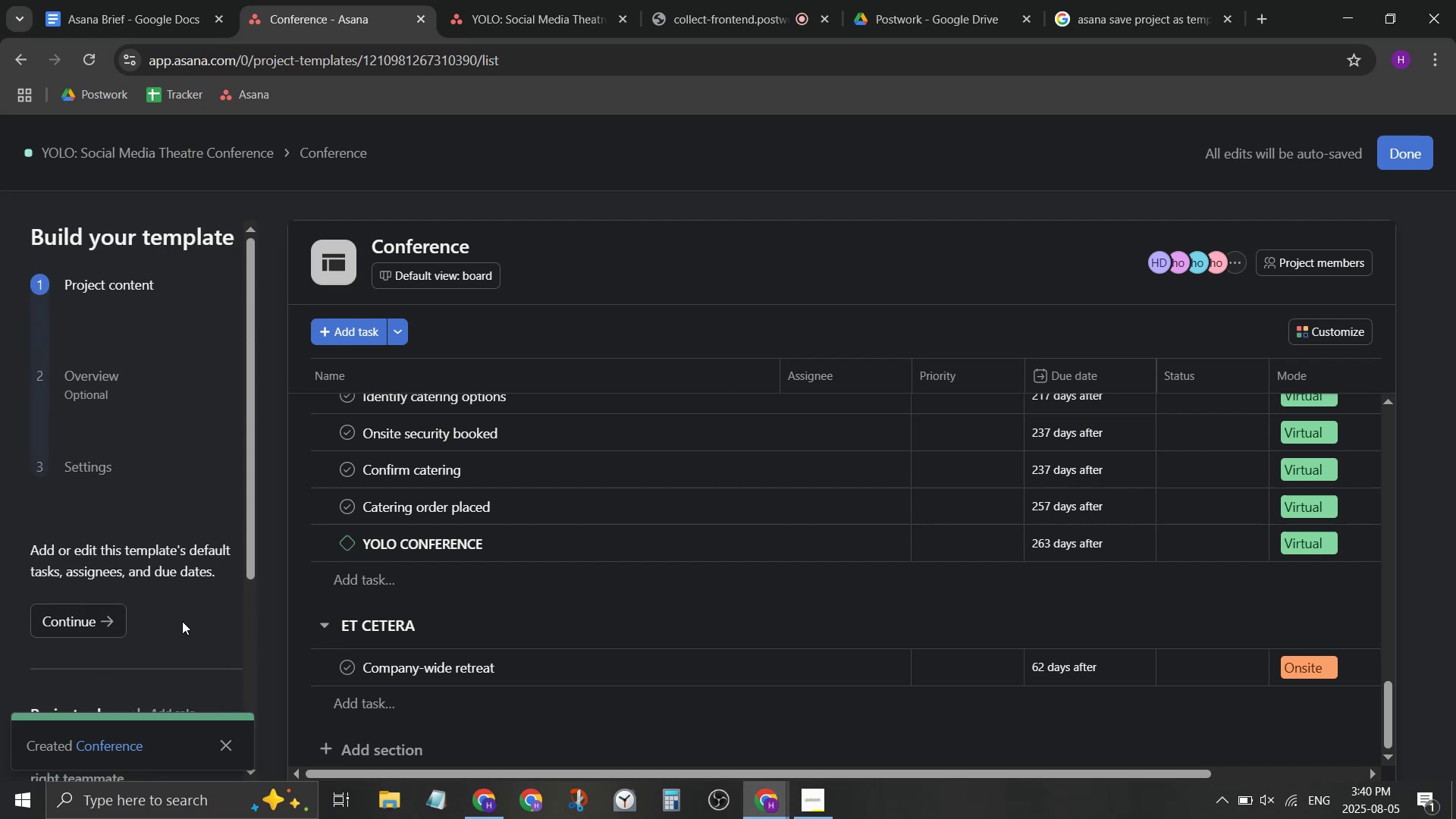 
scroll: coordinate [183, 613], scroll_direction: none, amount: 0.0
 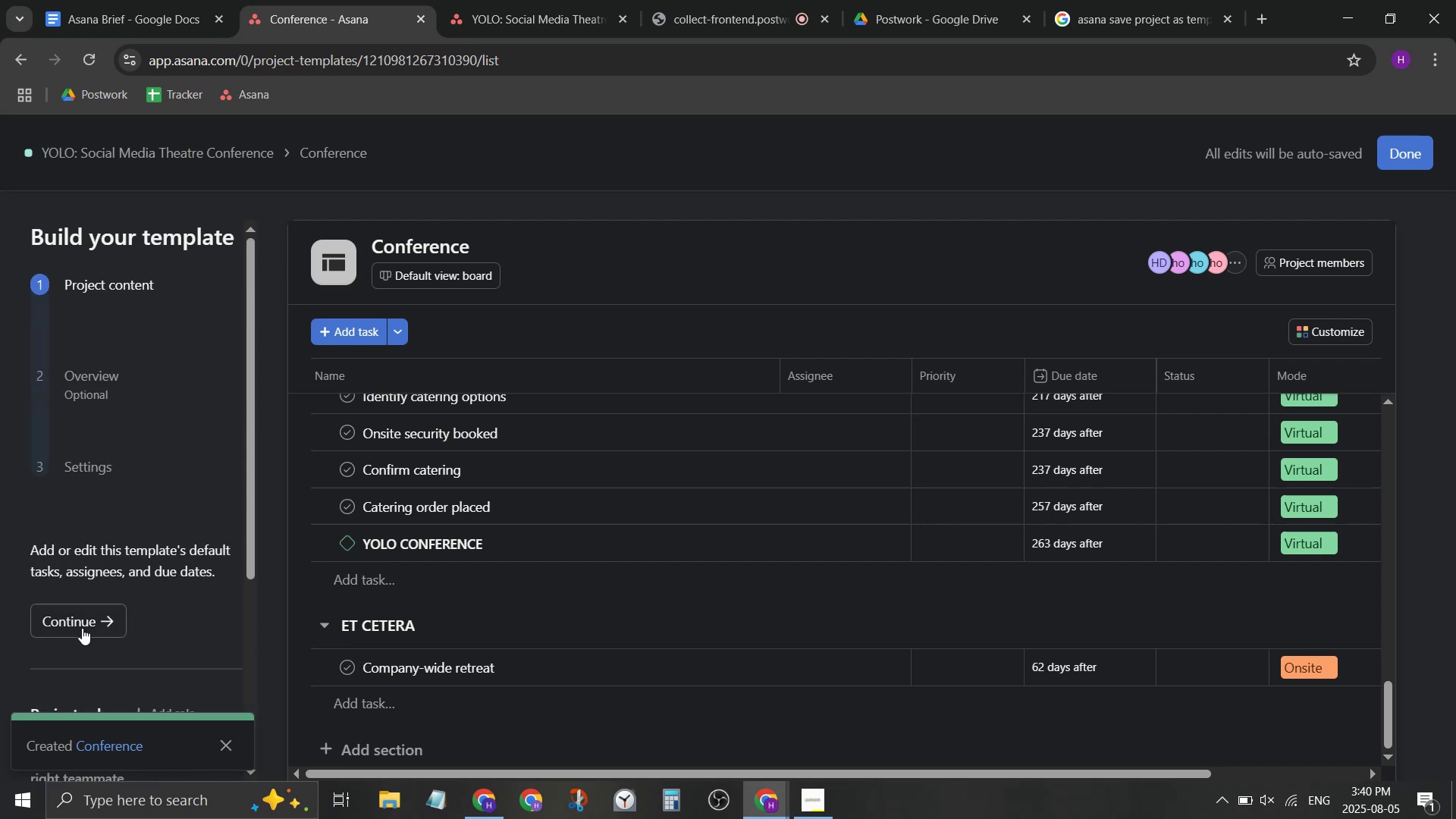 
left_click([82, 628])
 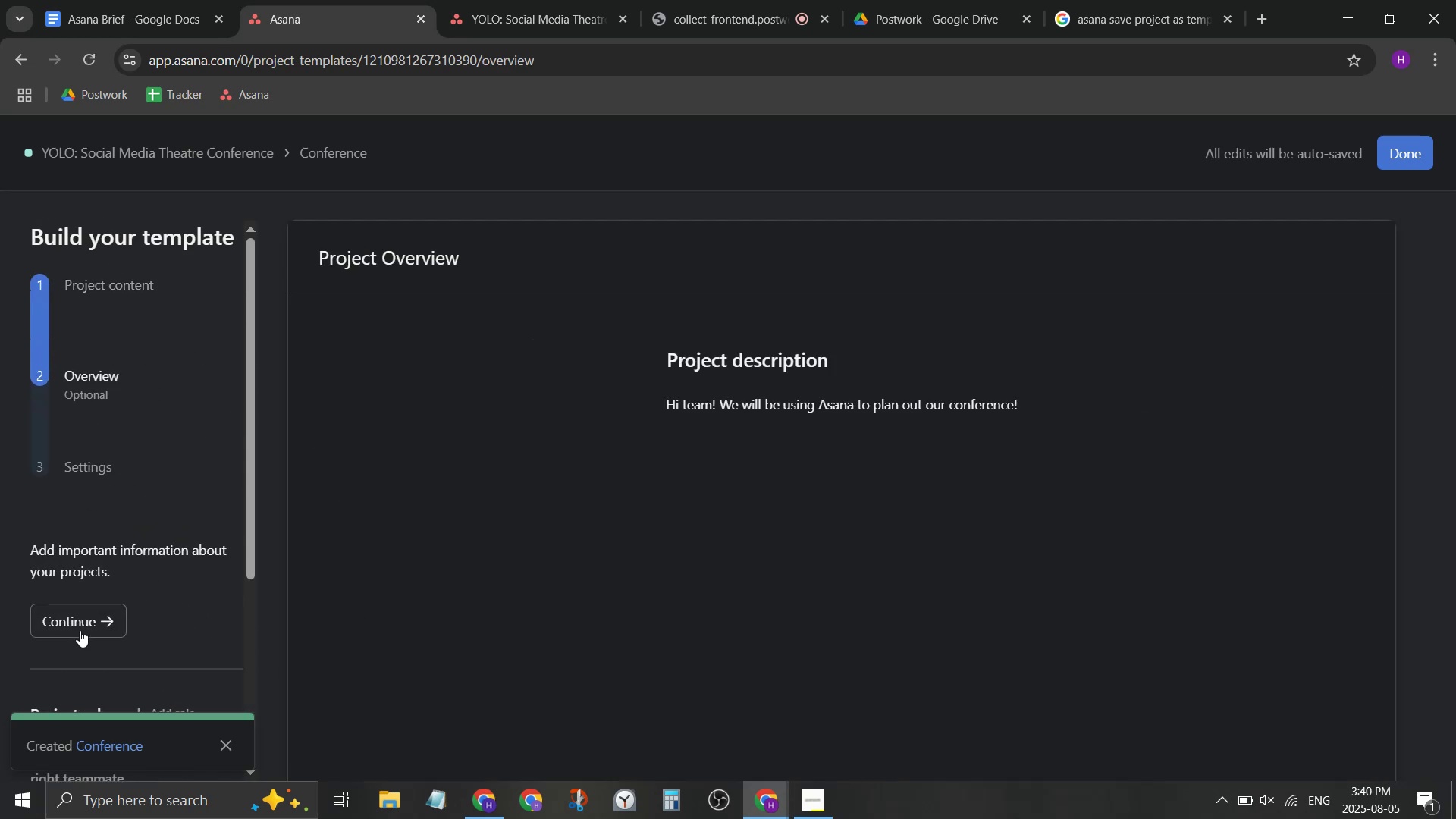 
left_click([83, 627])
 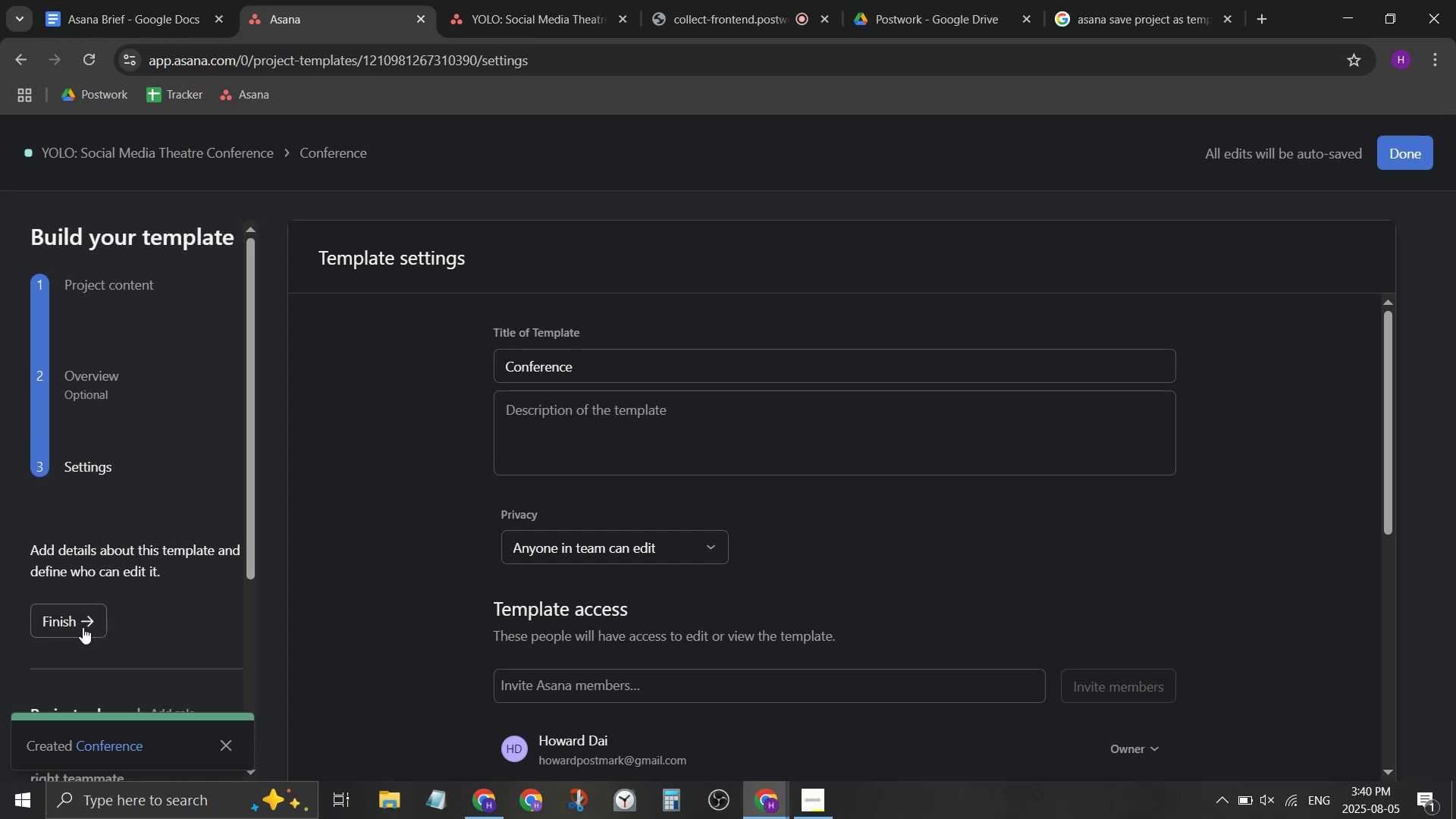 
scroll: coordinate [734, 522], scroll_direction: down, amount: 5.0
 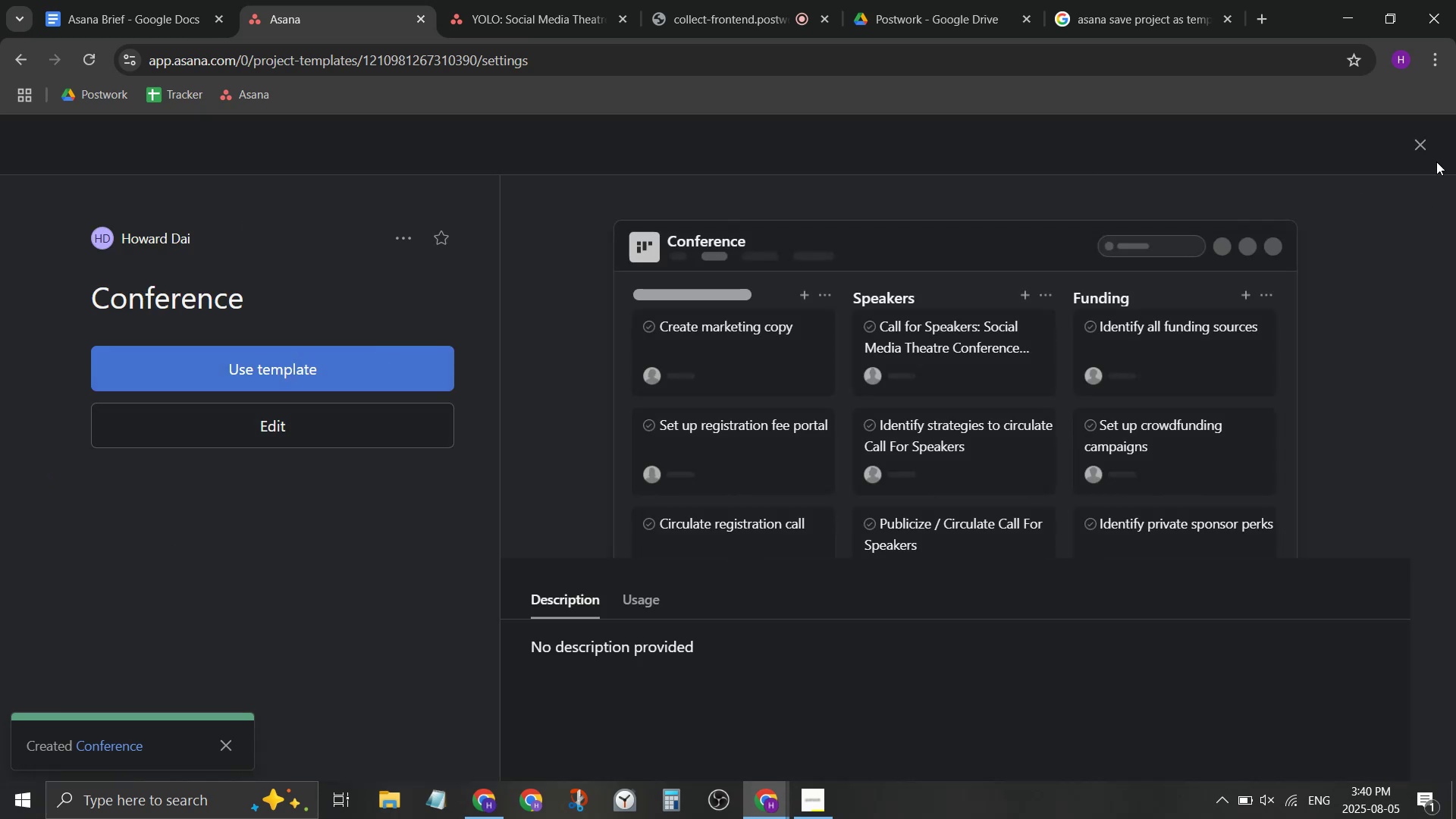 
left_click([1428, 144])
 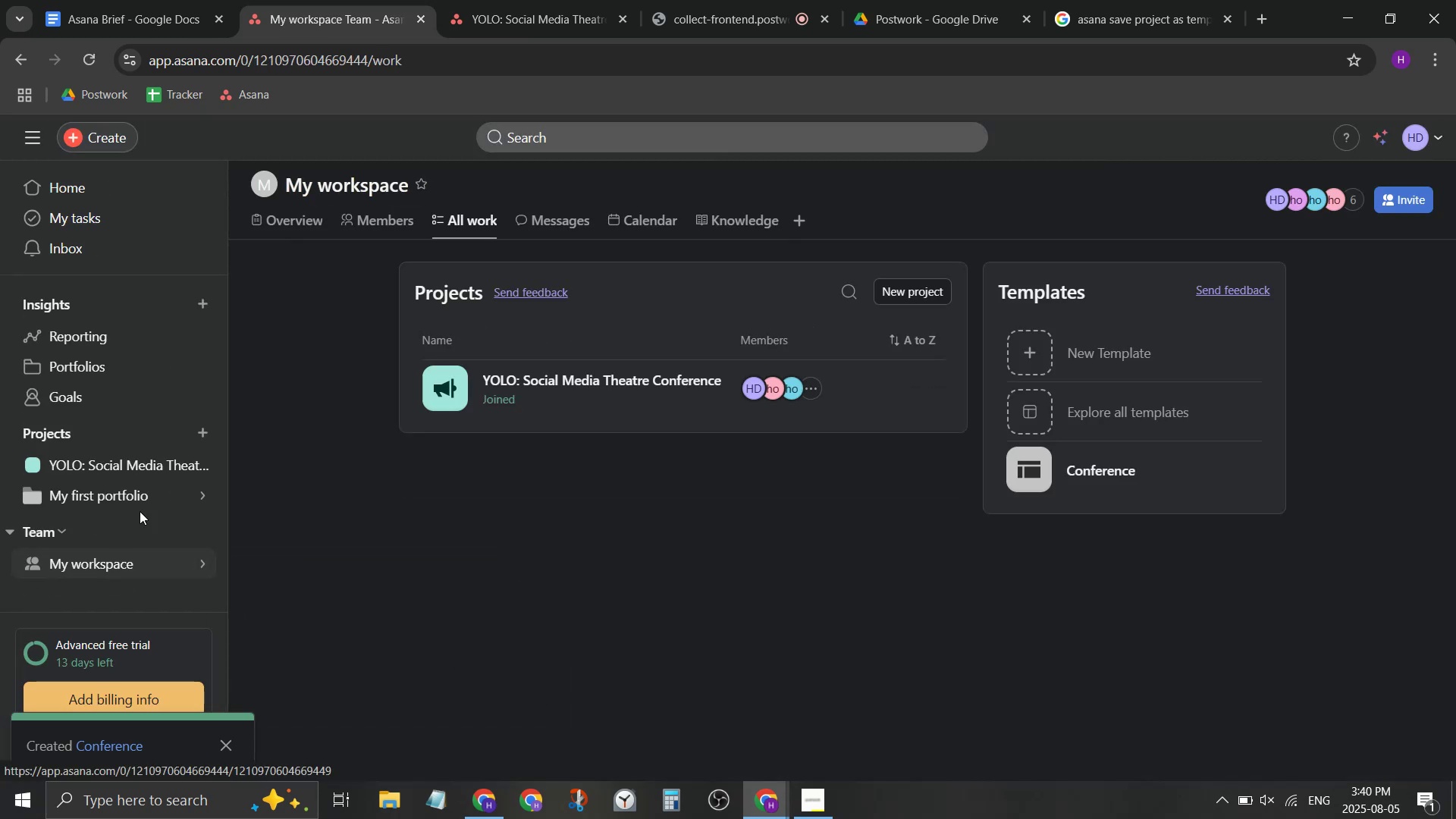 
left_click([196, 434])
 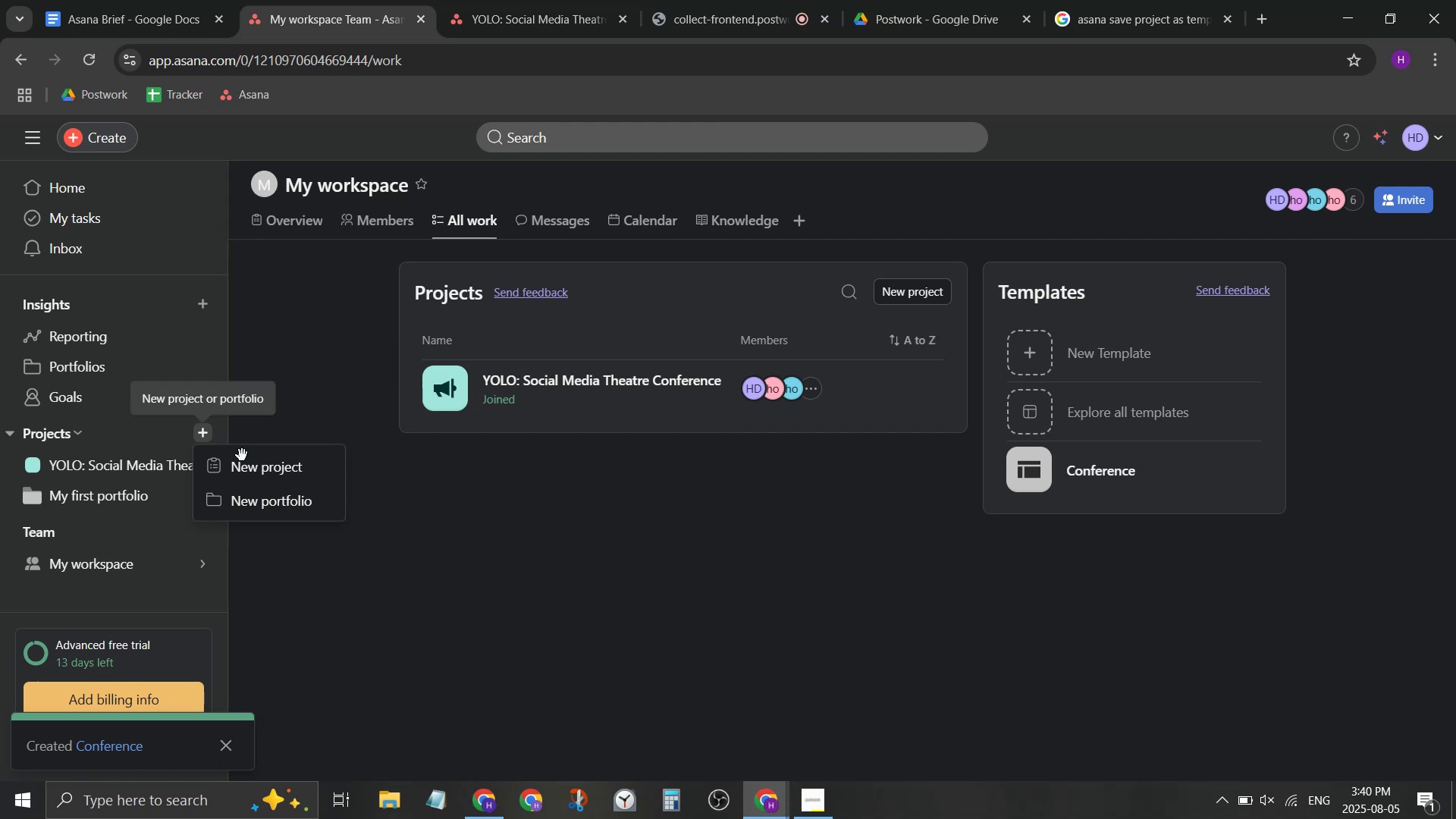 
left_click([255, 467])
 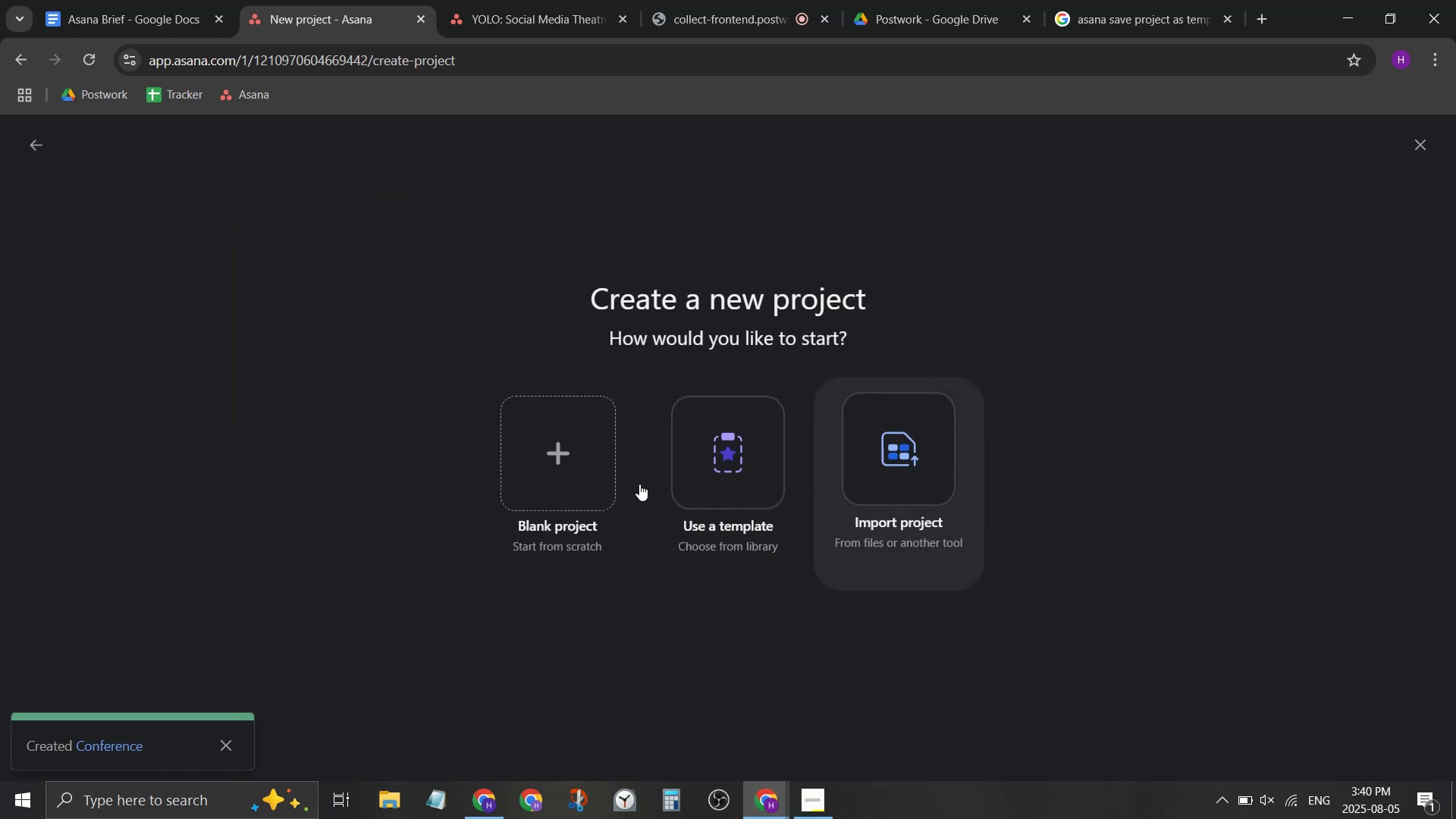 
left_click([530, 480])
 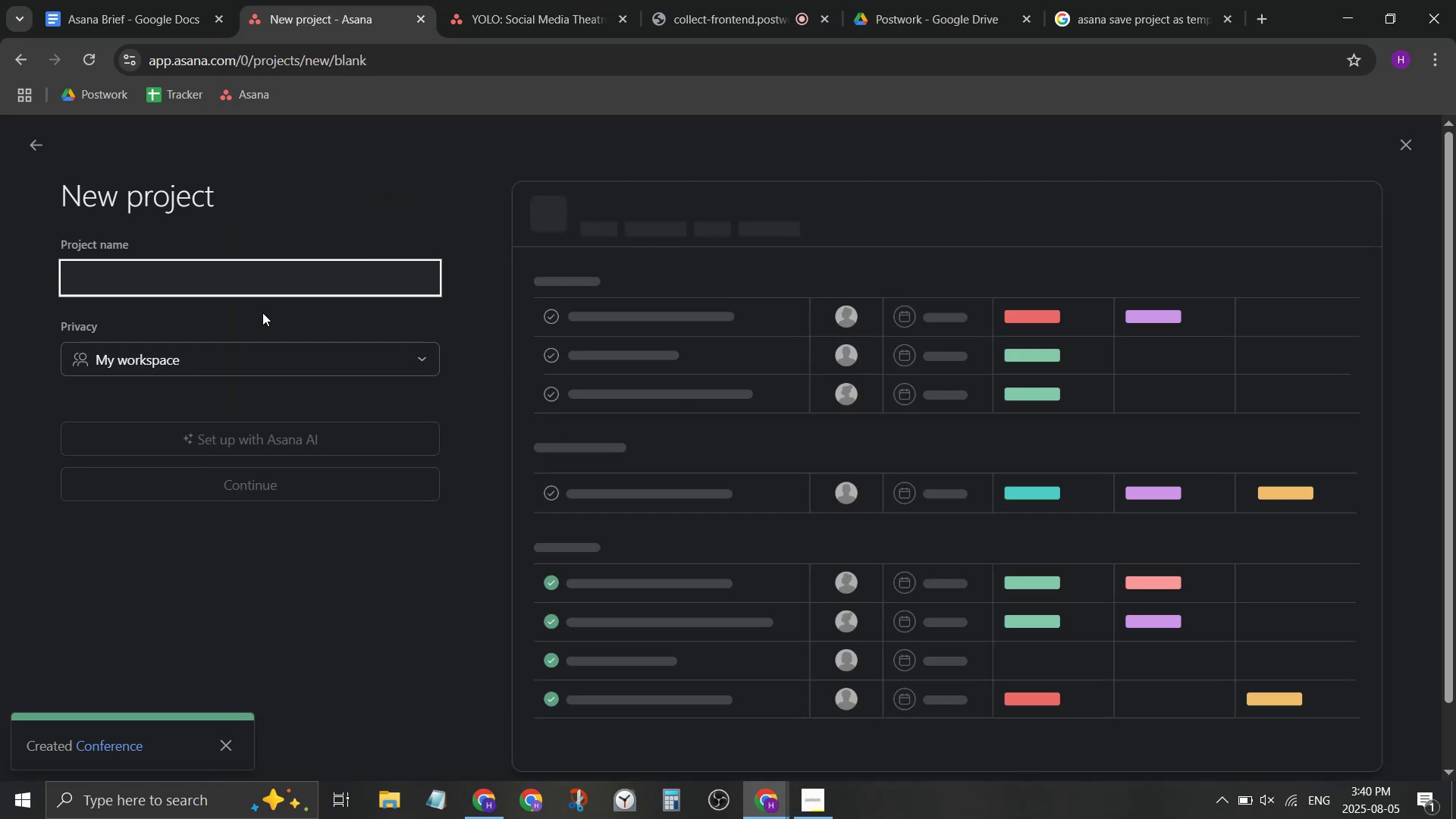 
left_click([271, 291])
 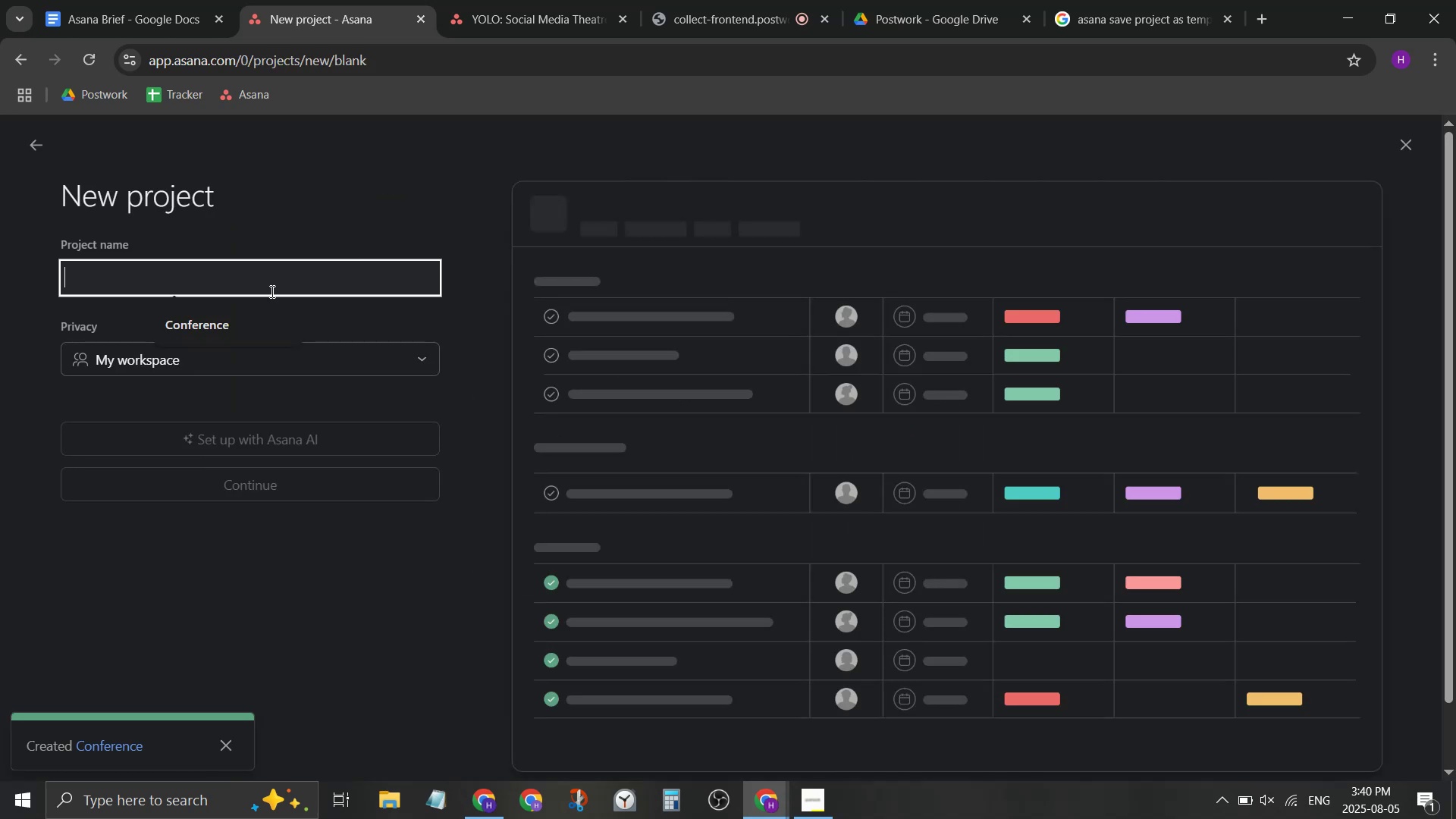 
wait(7.23)
 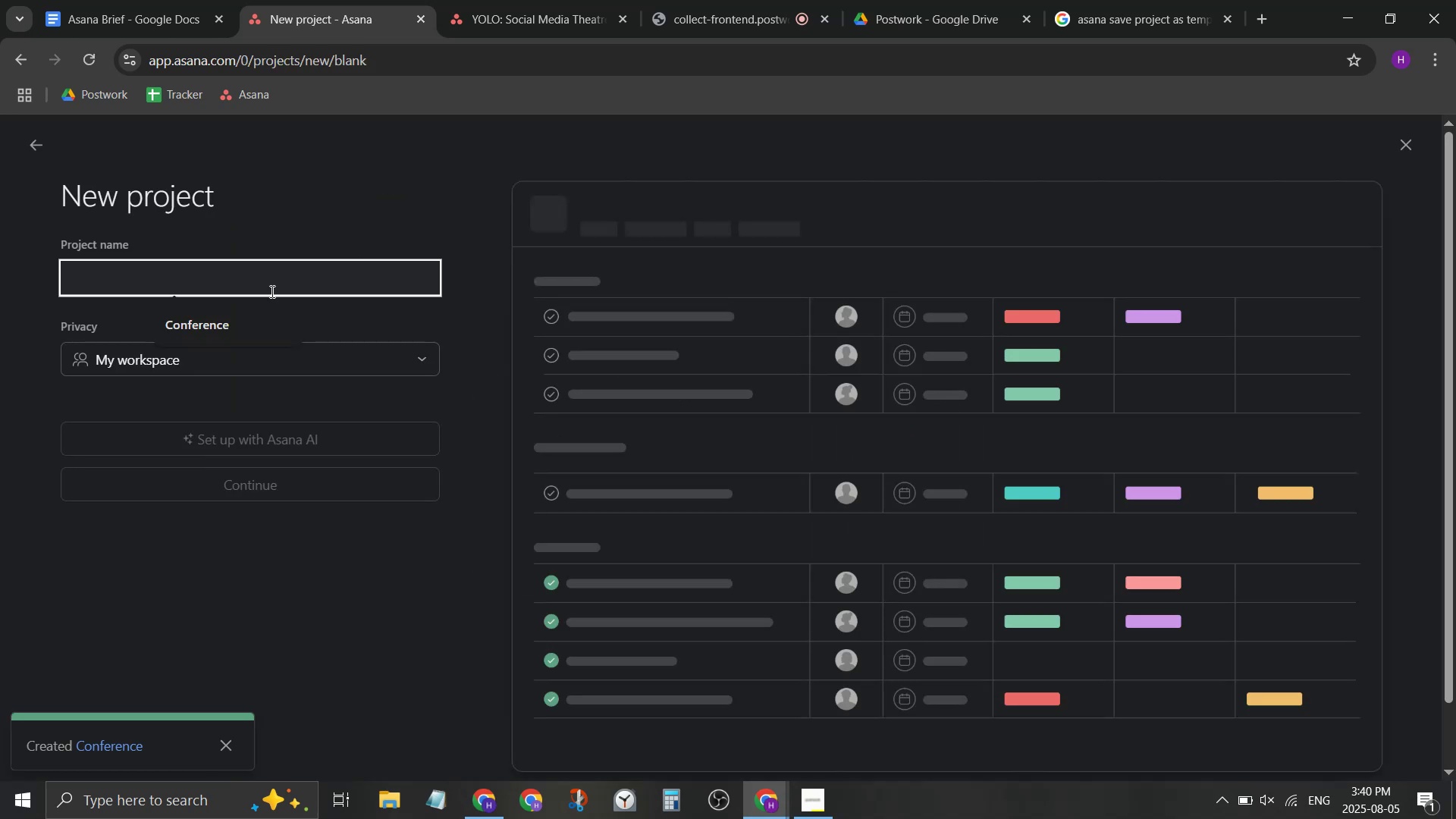 
type(Play by the book: A )
 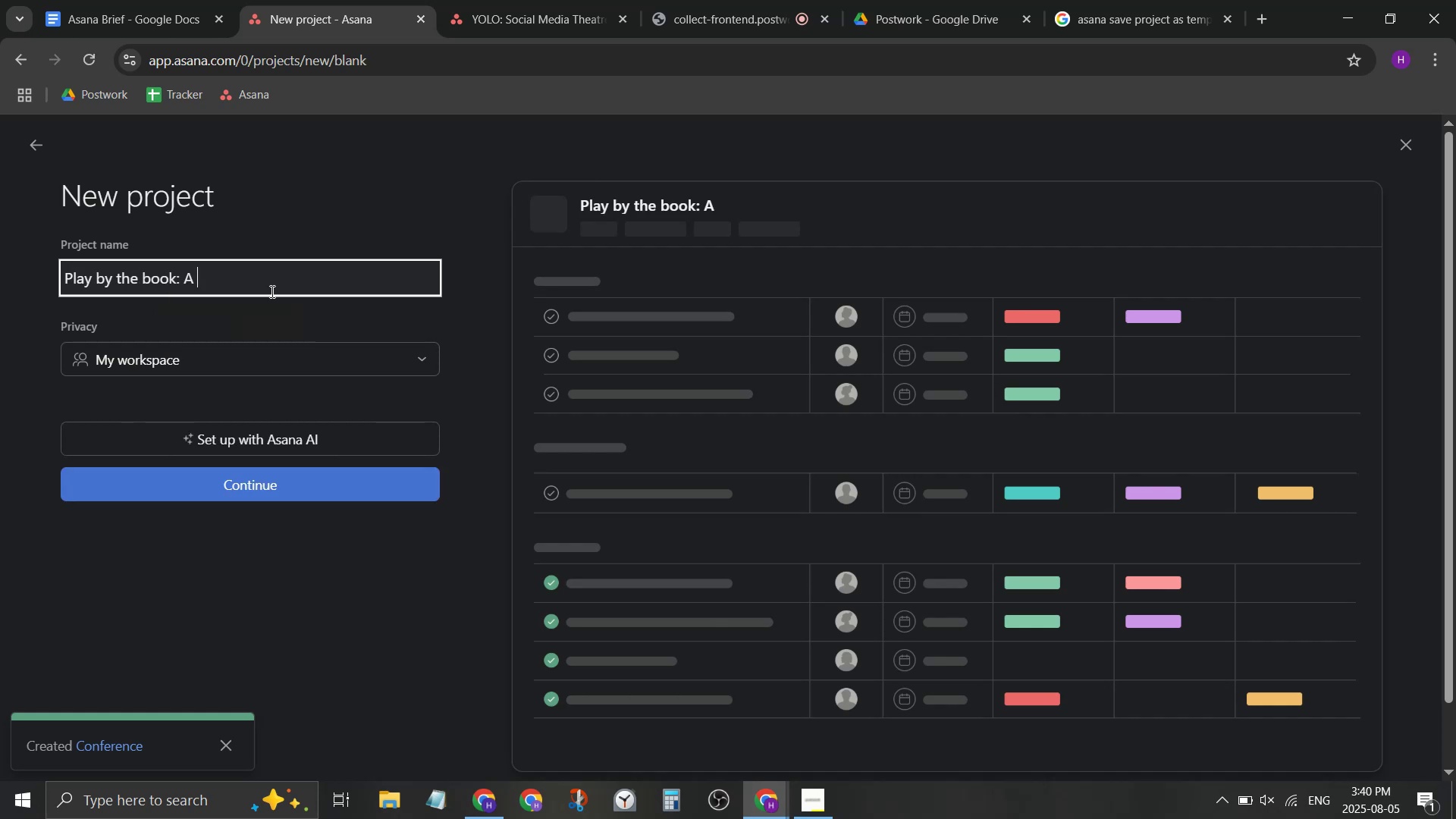 
type(Contem)
key(Backspace)
key(Backspace)
key(Backspace)
key(Backspace)
key(Backspace)
key(Backspace)
key(Backspace)
key(Backspace)
type(a contemporat)
key(Backspace)
type(ry theatre anthology)
 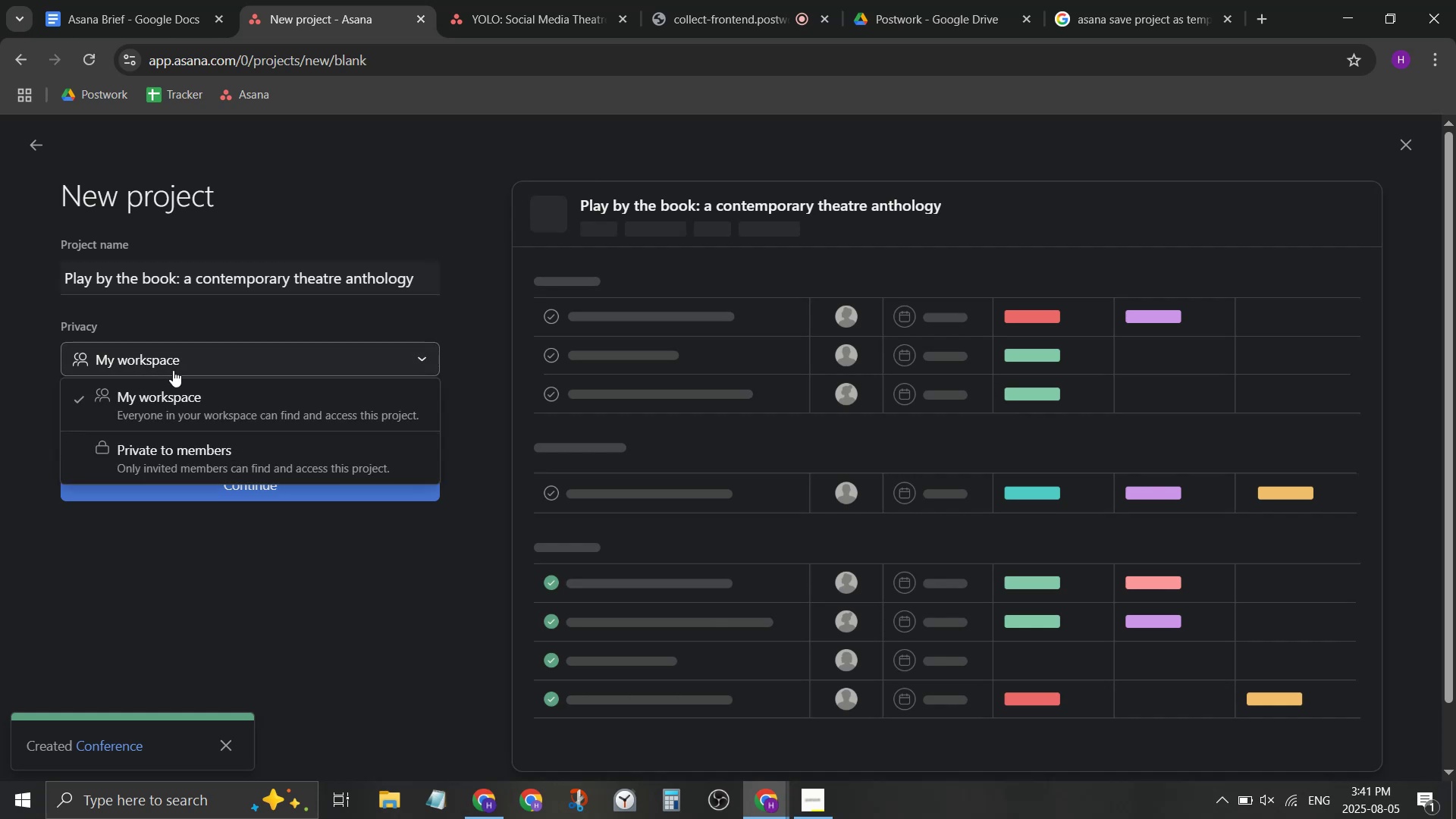 
left_click([175, 365])
 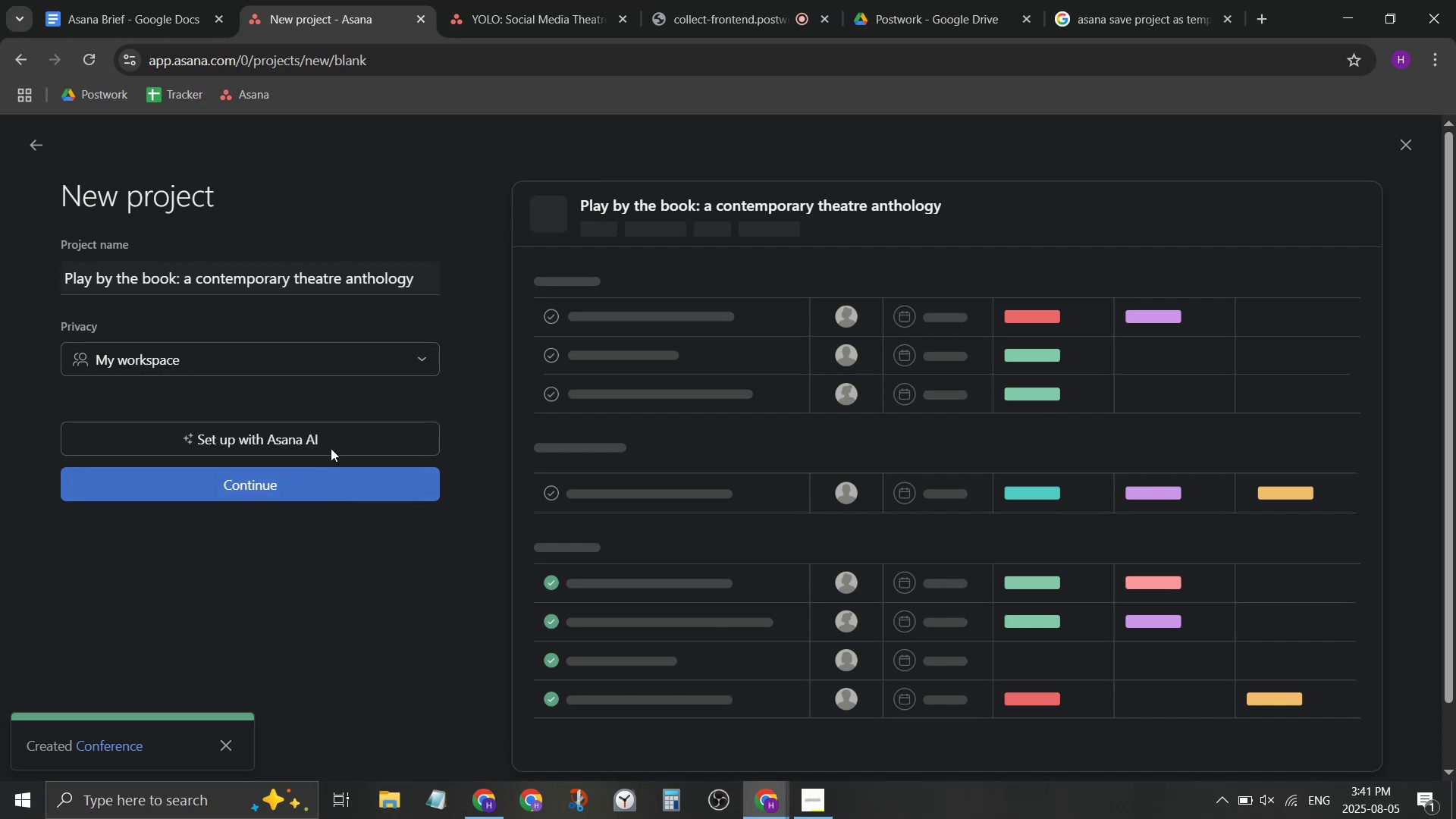 
left_click([329, 441])
 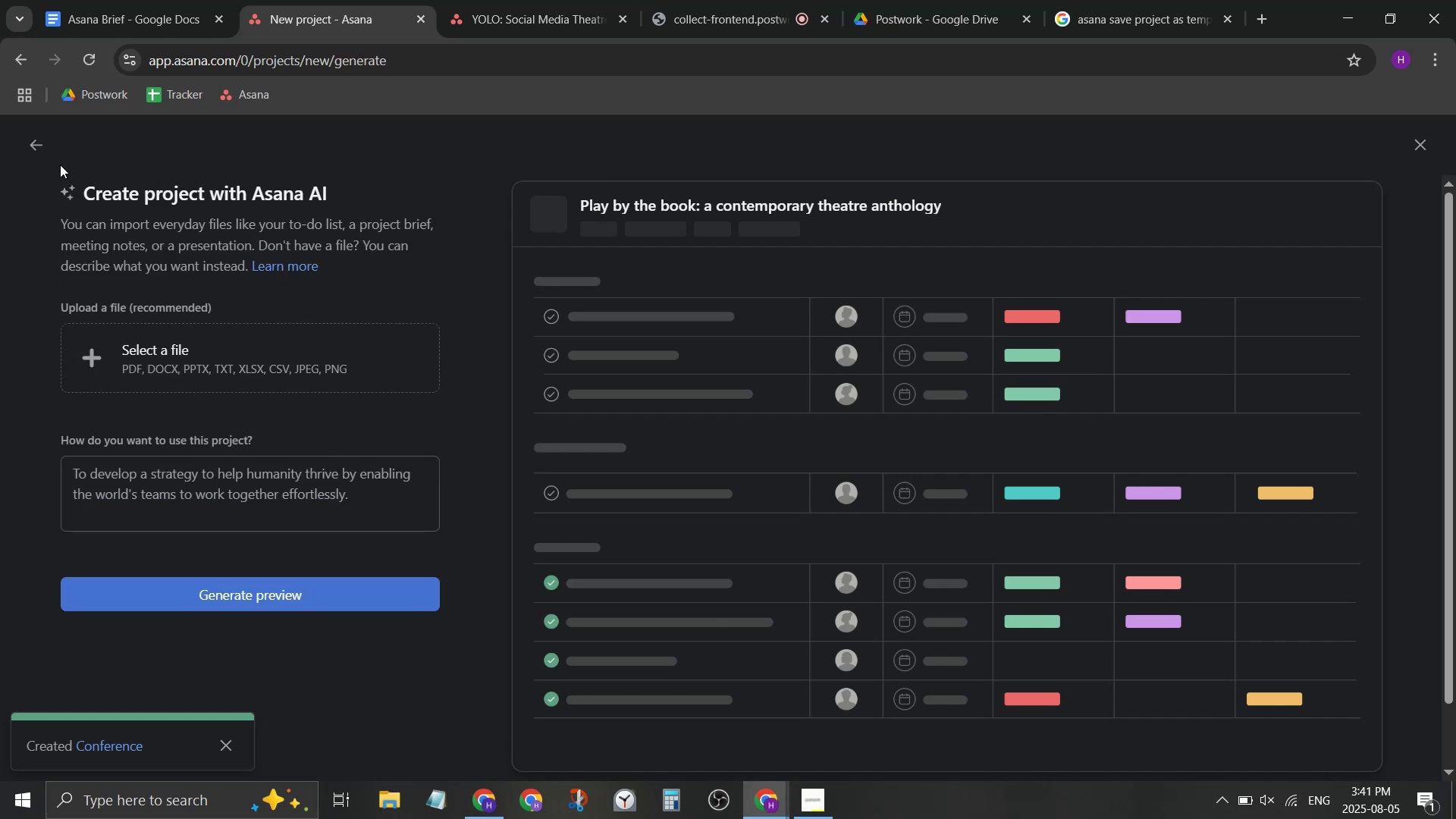 
wait(7.88)
 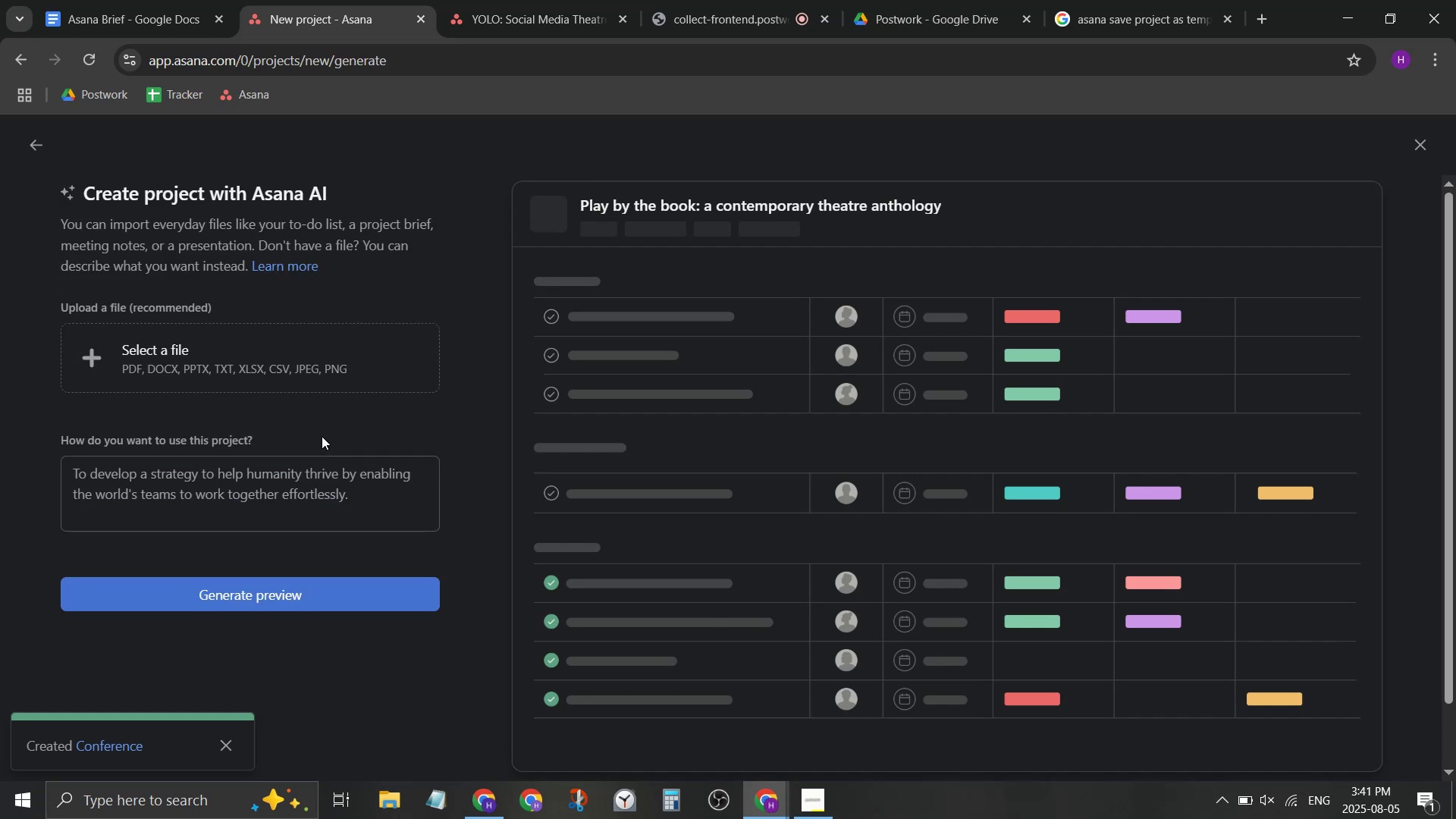 
left_click([192, 282])
 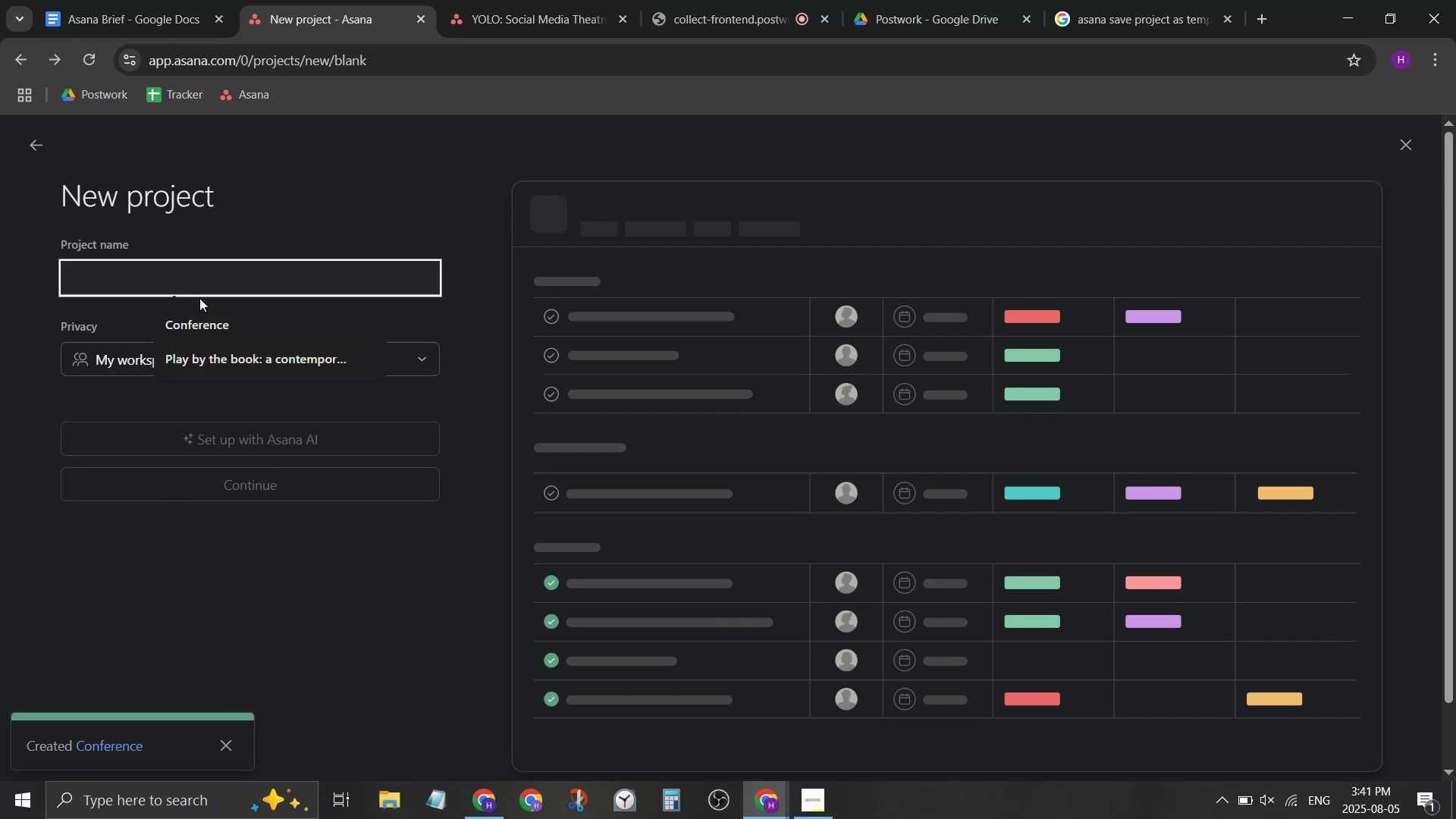 
left_click([209, 357])
 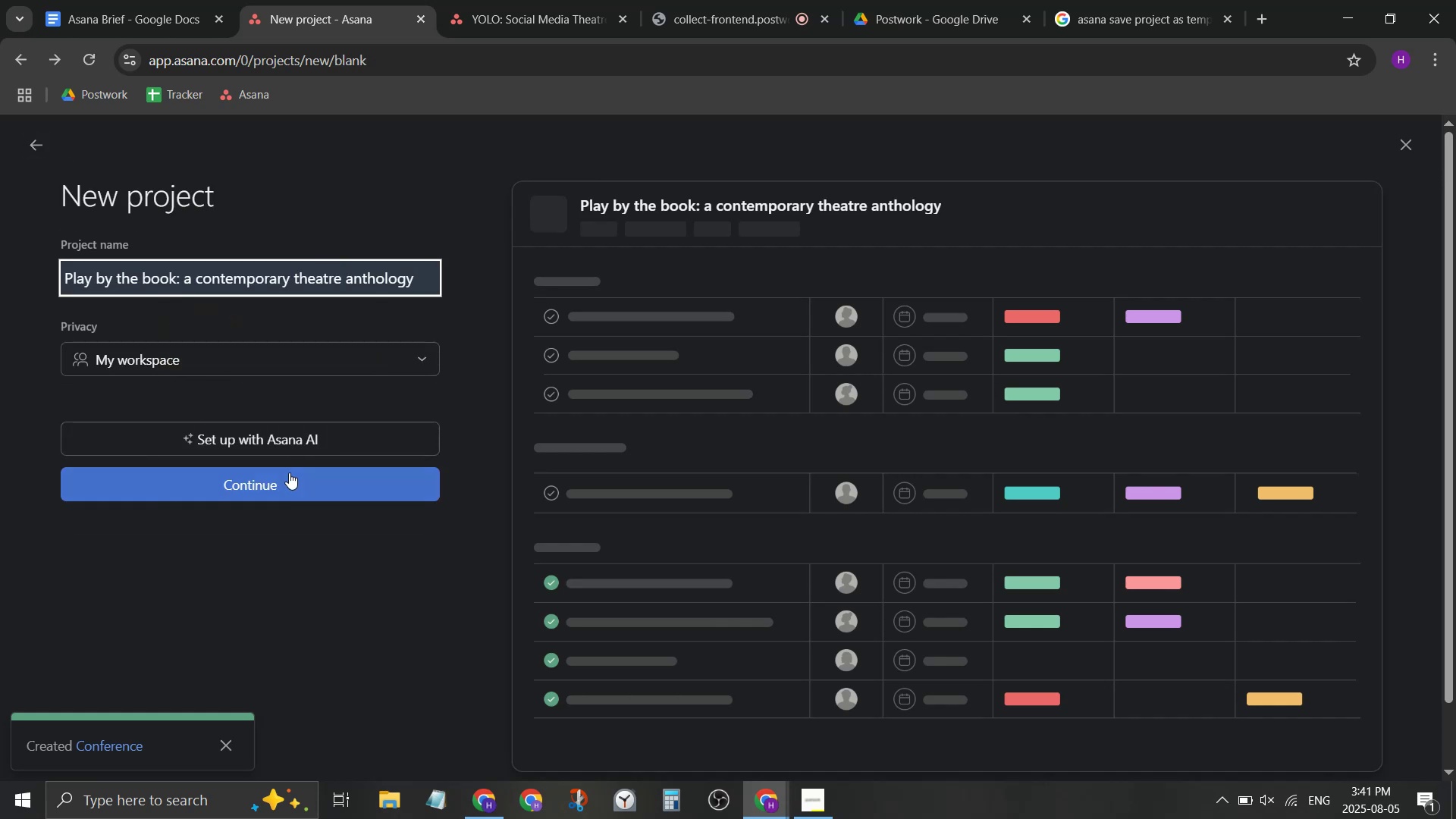 
left_click([290, 475])
 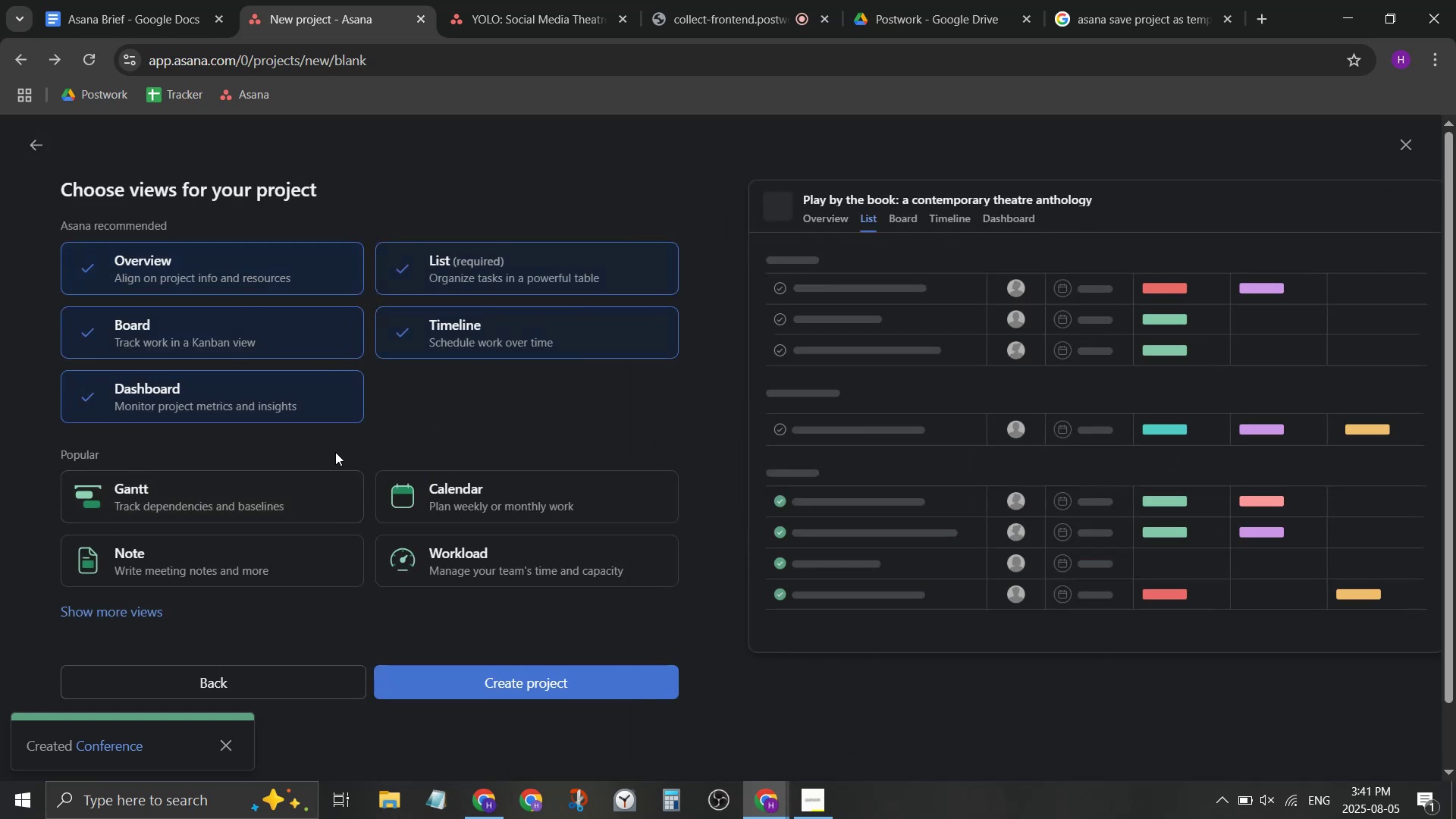 
scroll: coordinate [335, 452], scroll_direction: down, amount: 2.0
 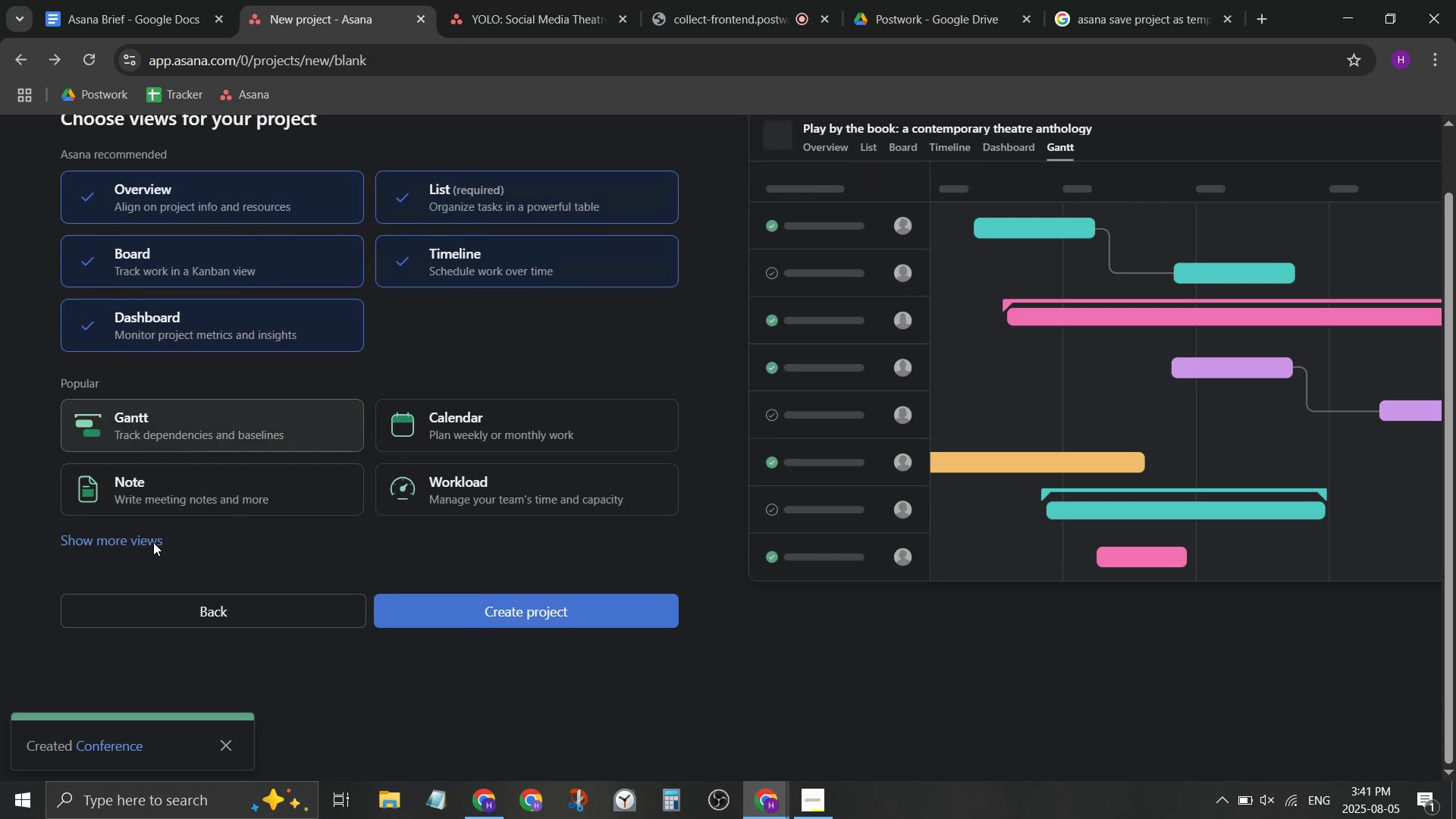 
left_click([96, 550])
 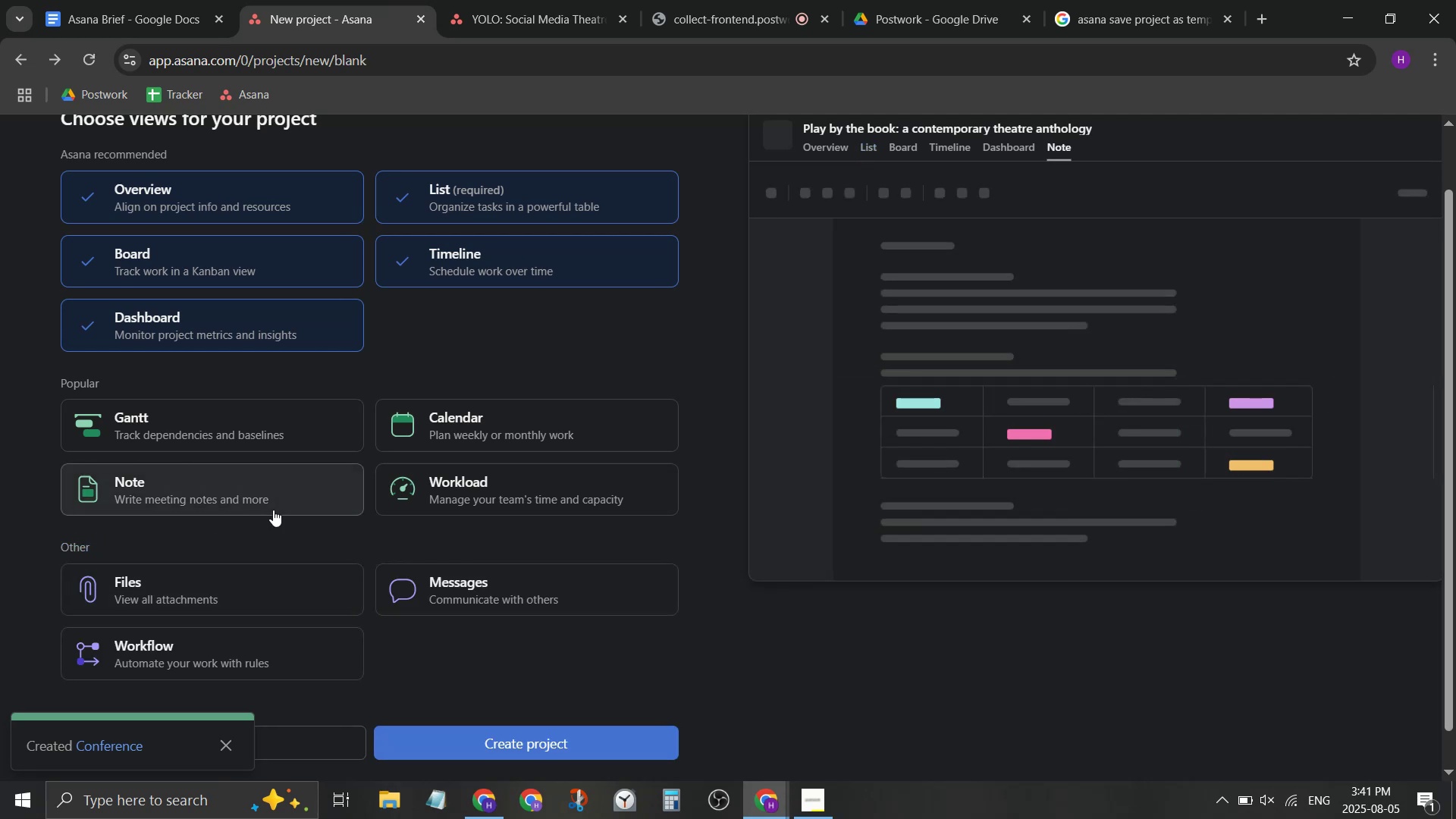 
left_click([282, 510])
 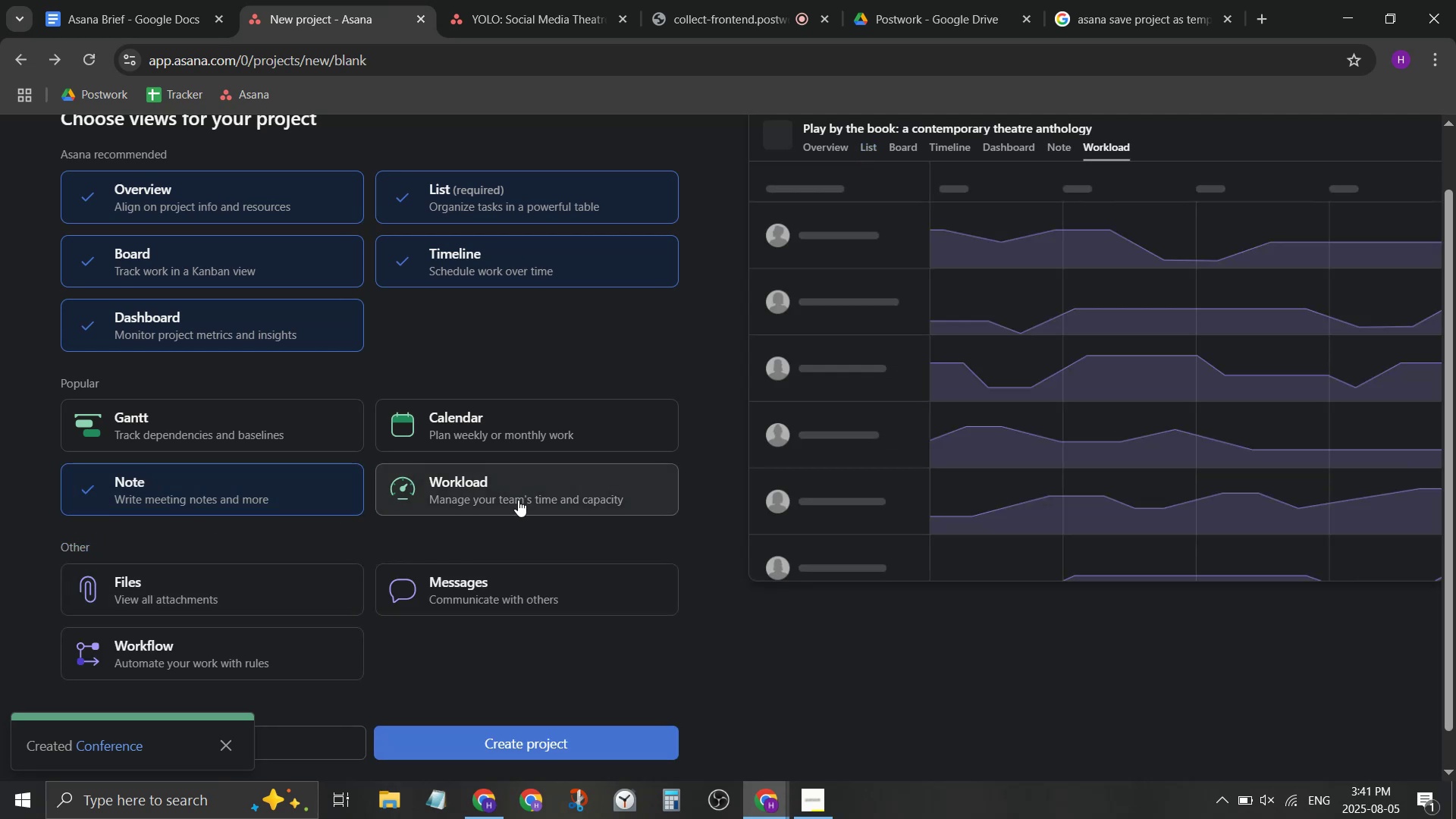 
left_click([518, 500])
 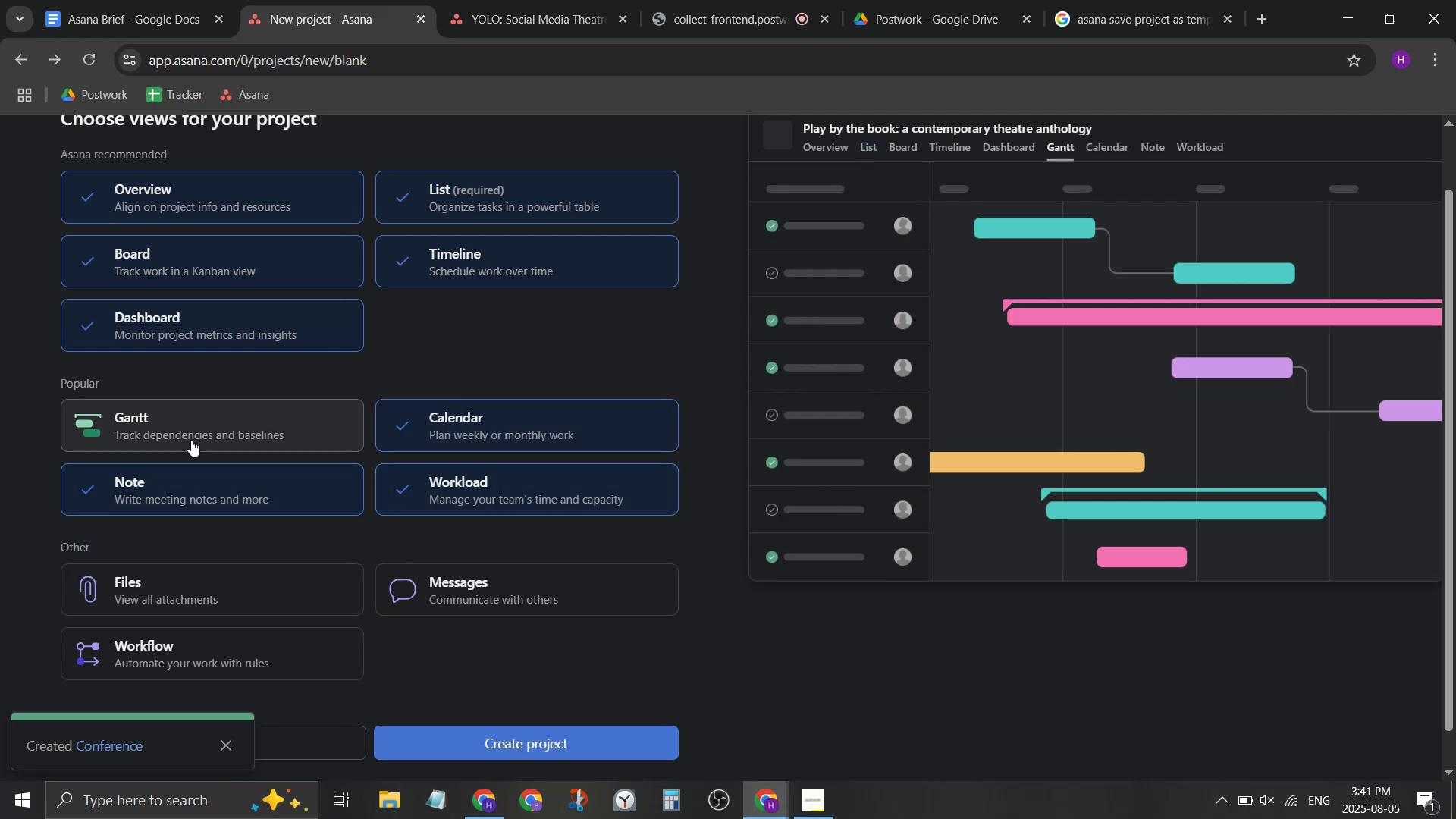 
left_click([191, 440])
 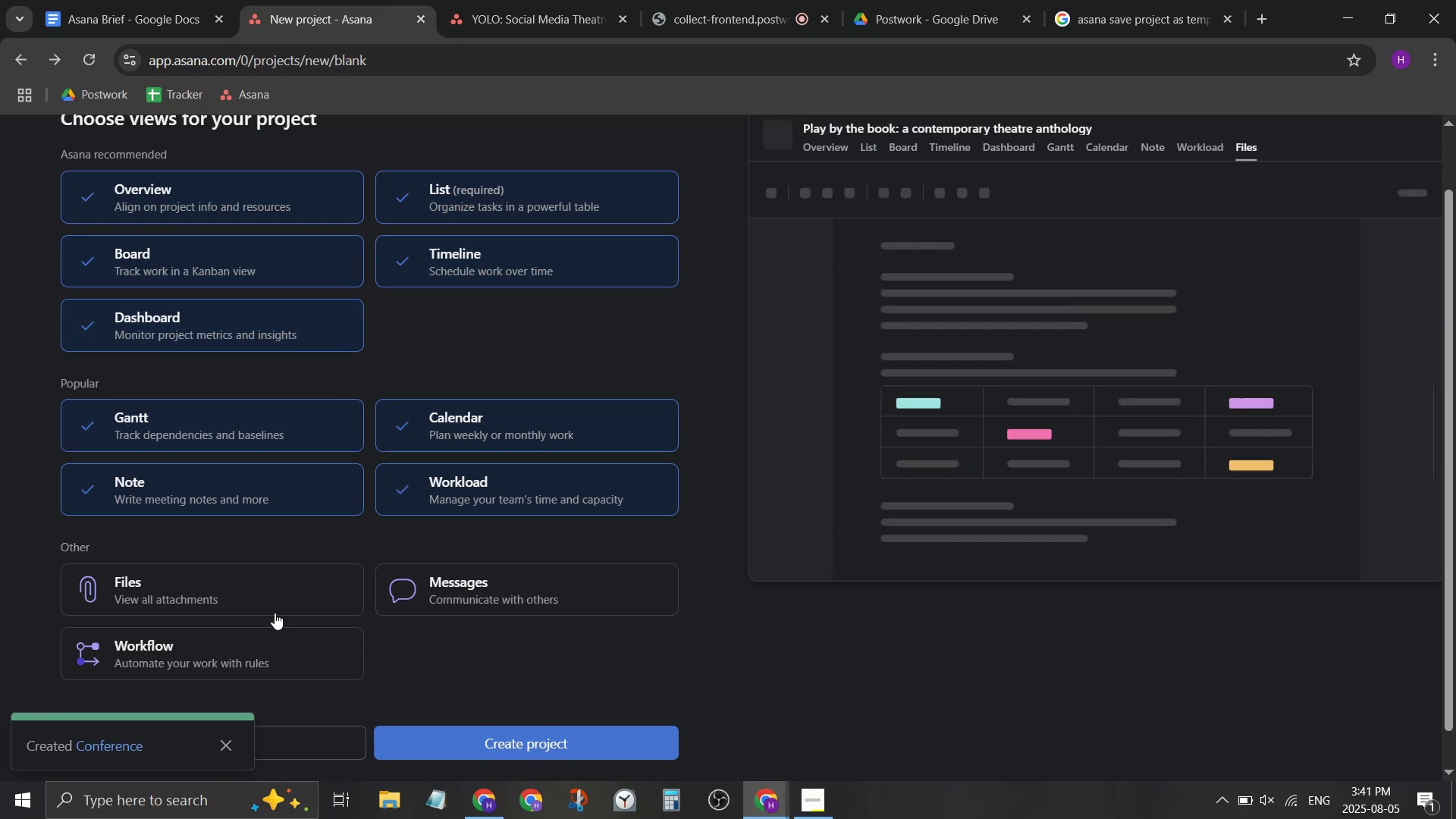 
double_click([425, 585])
 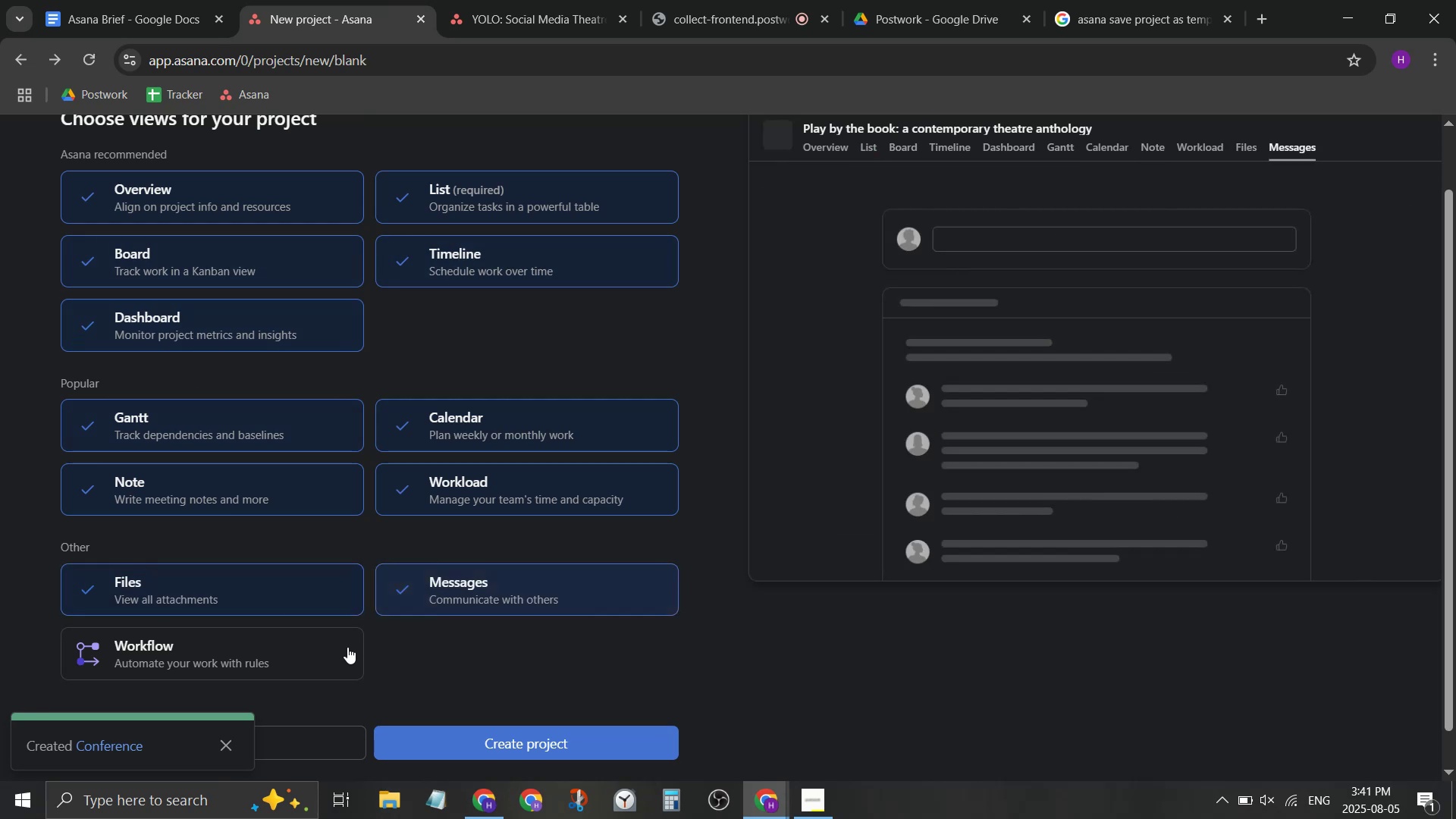 
triple_click([337, 648])
 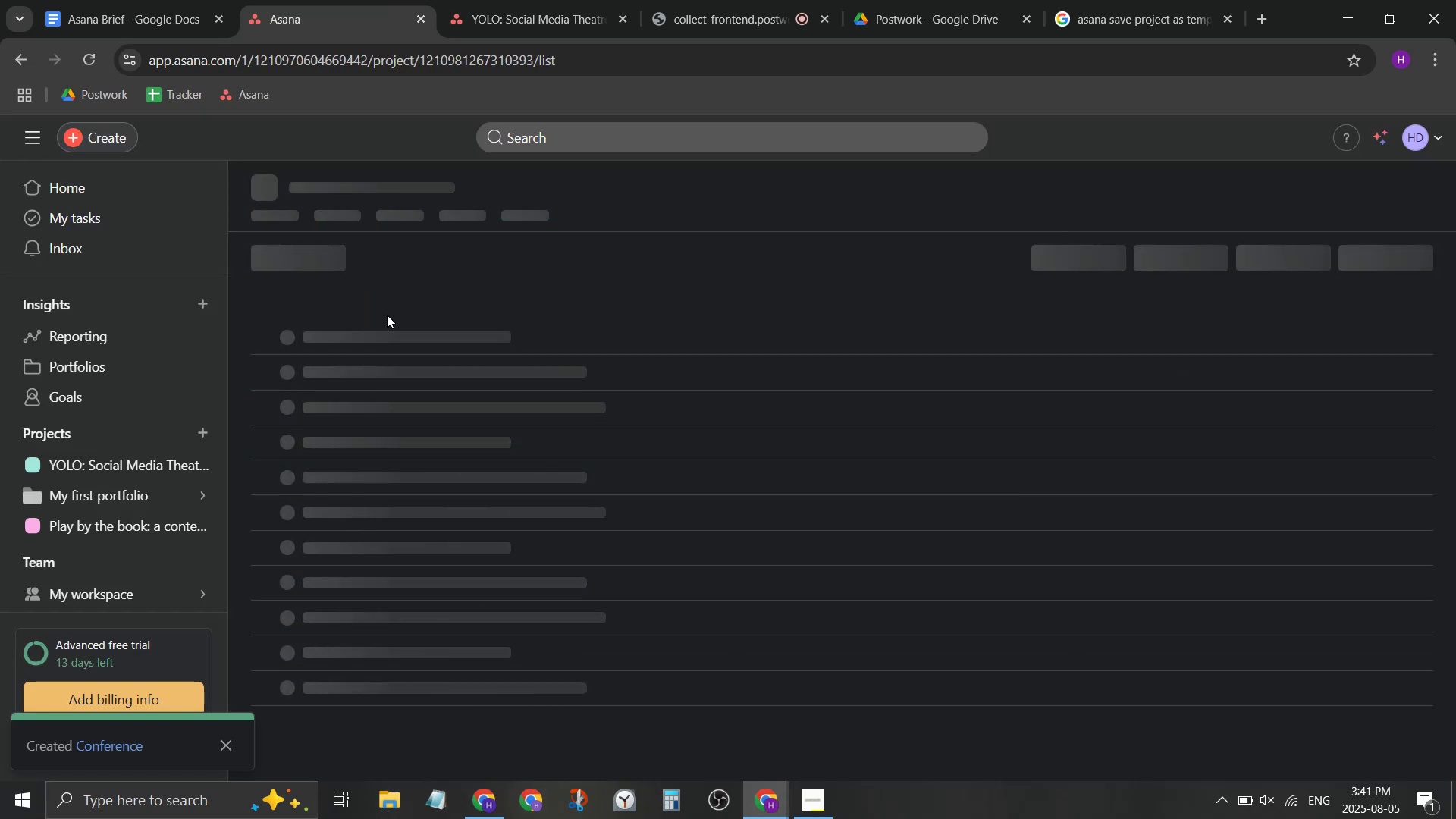 
wait(5.18)
 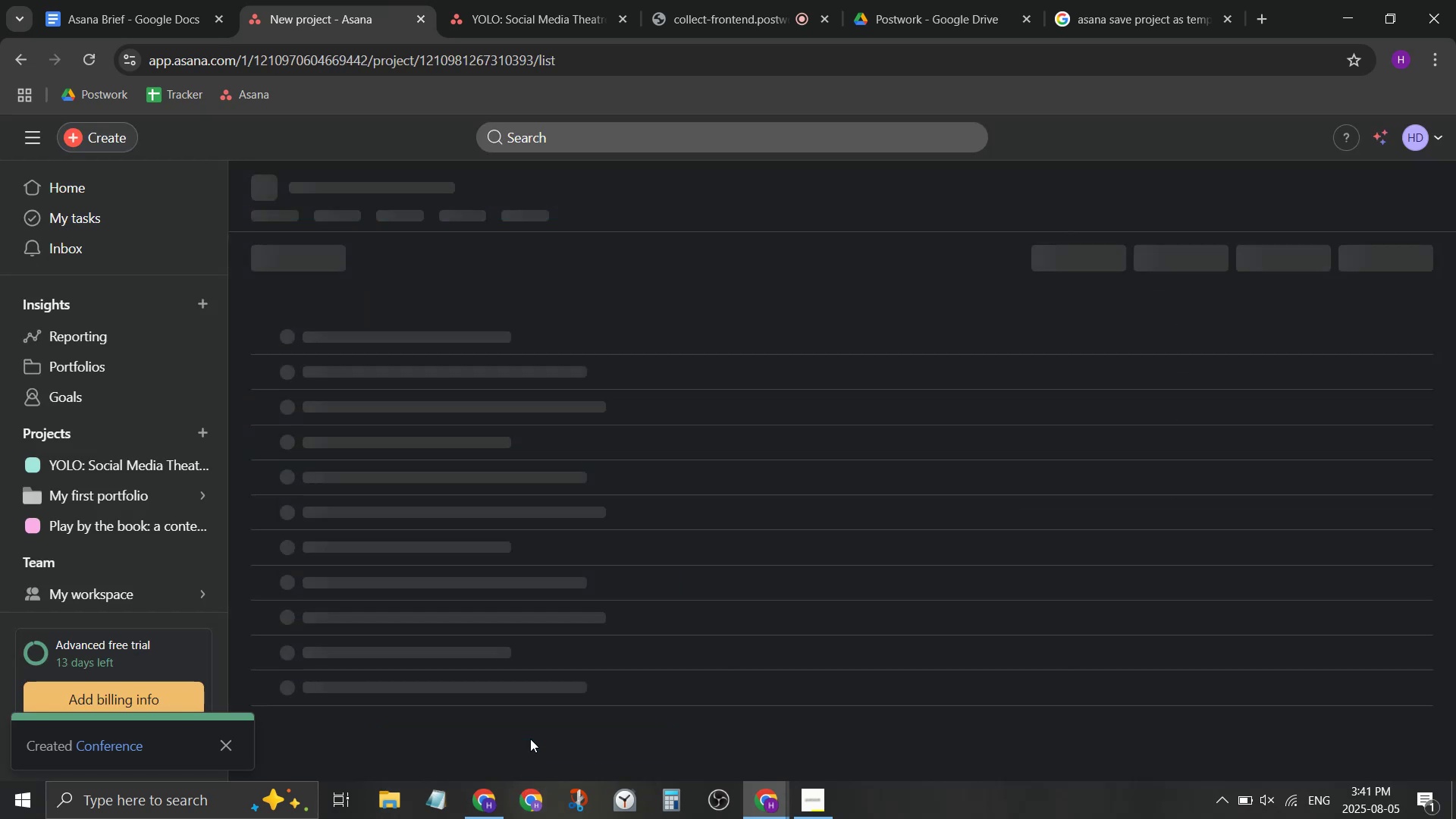 
mouse_move([378, 271])
 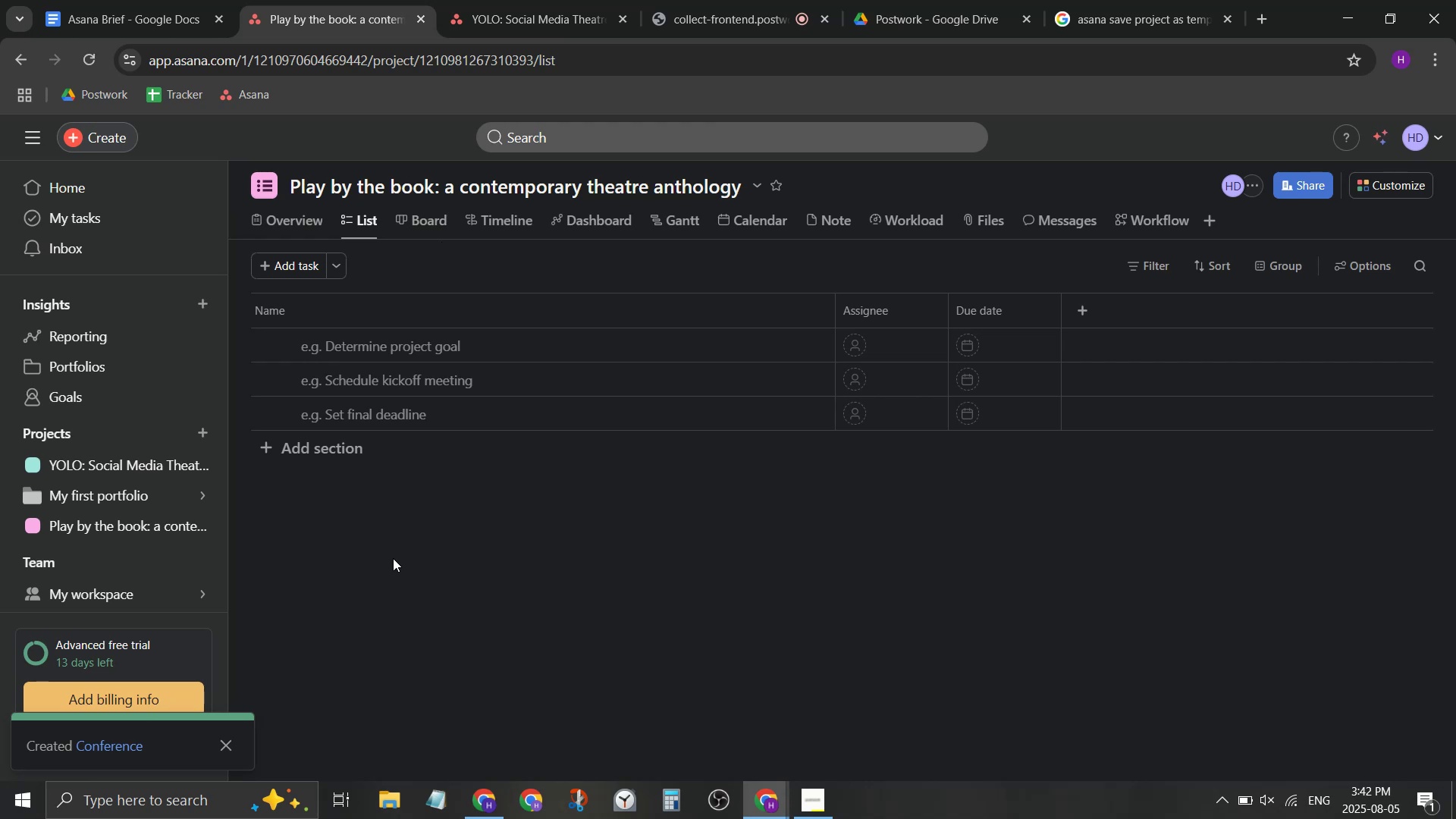 
wait(16.91)
 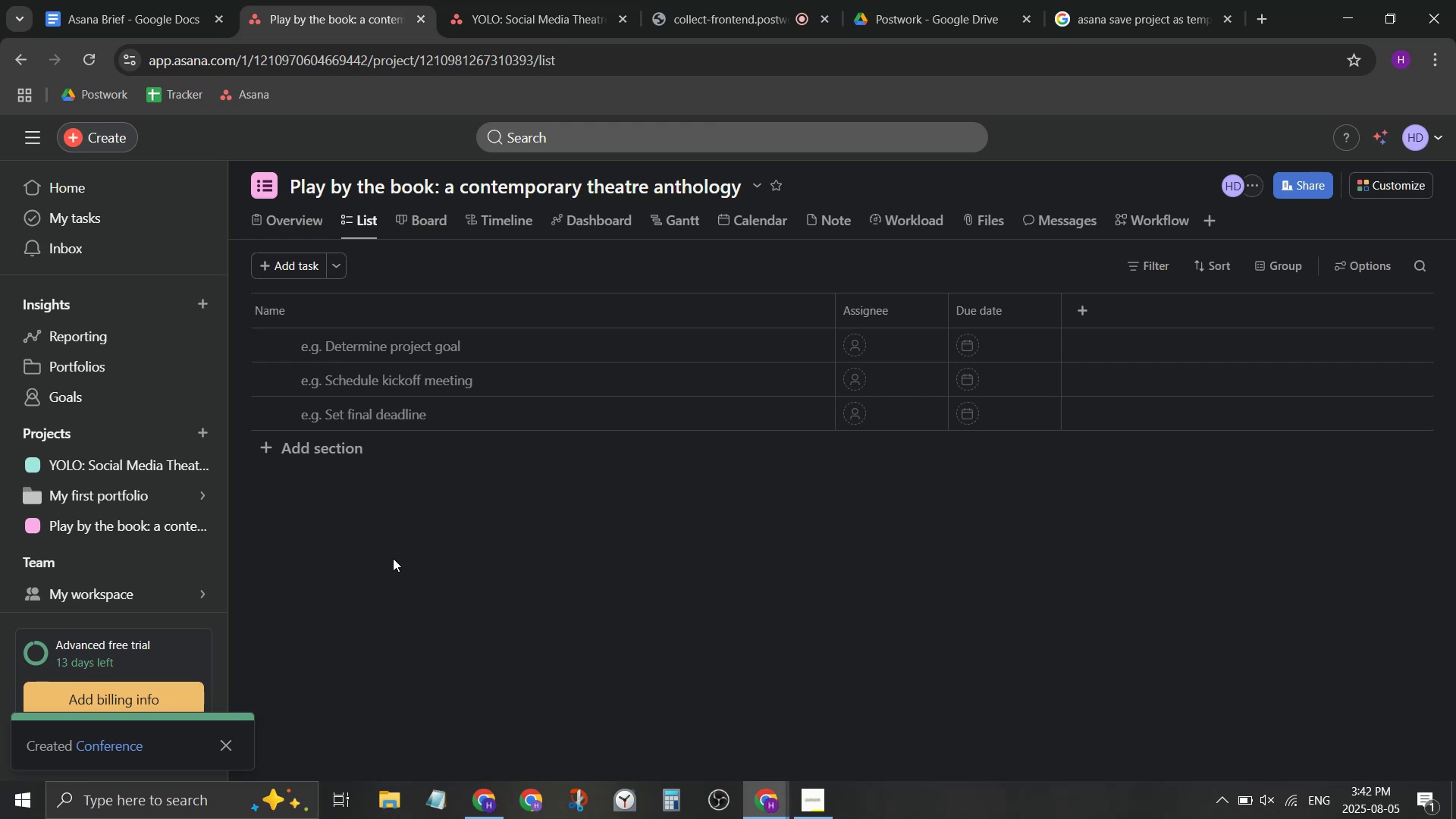 
mouse_move([843, 297])
 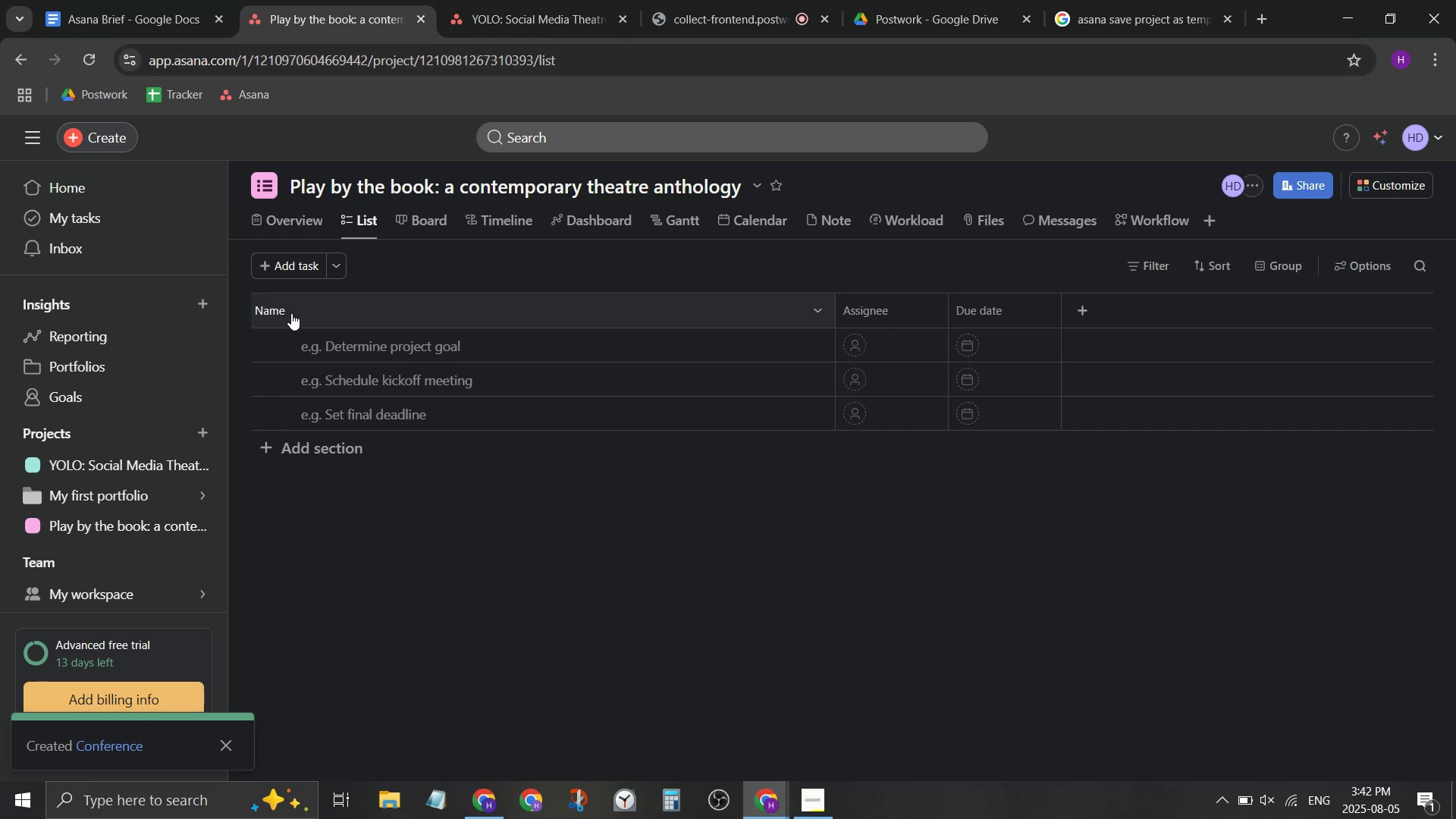 
left_click([283, 310])
 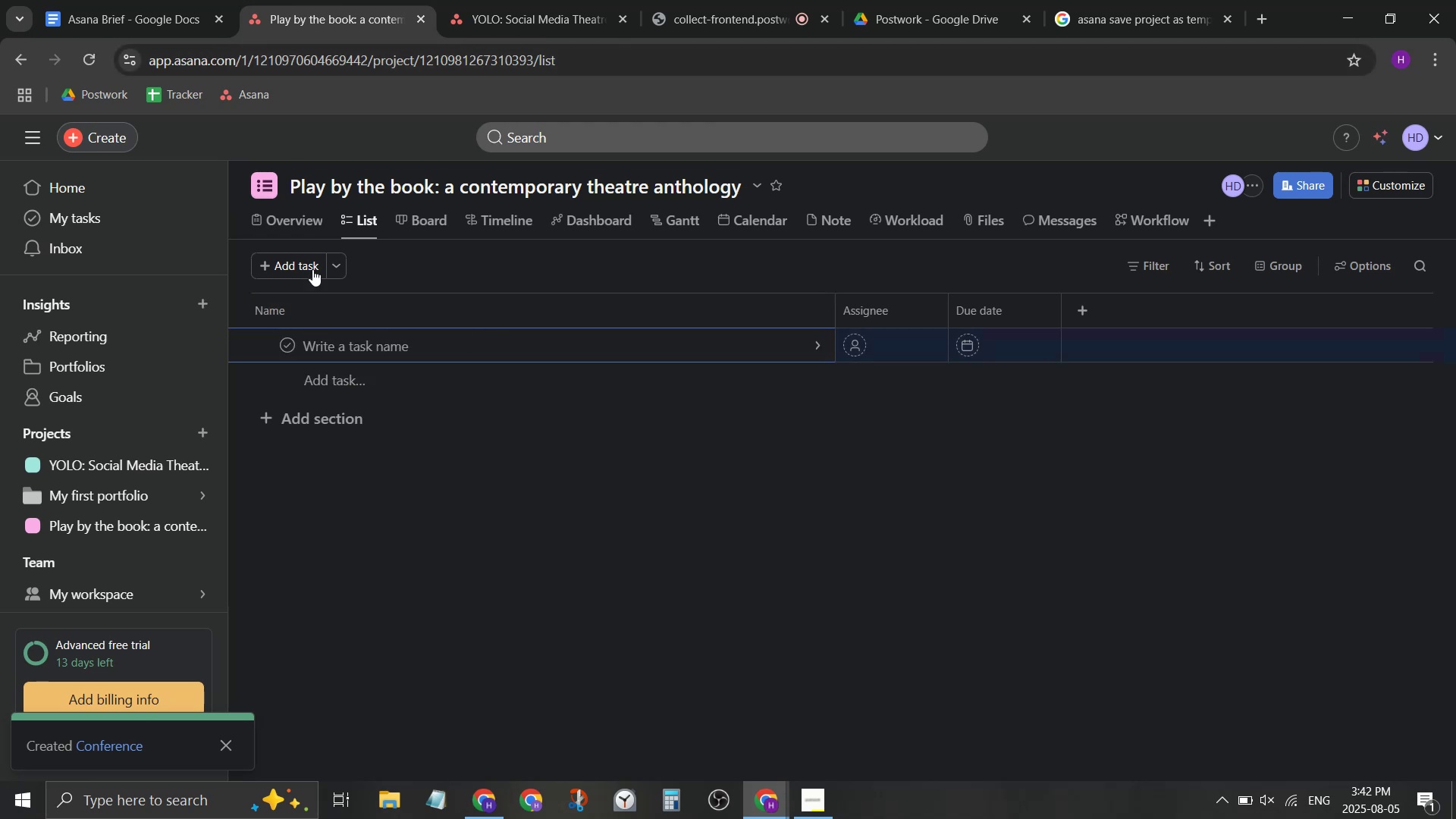 
left_click([305, 222])
 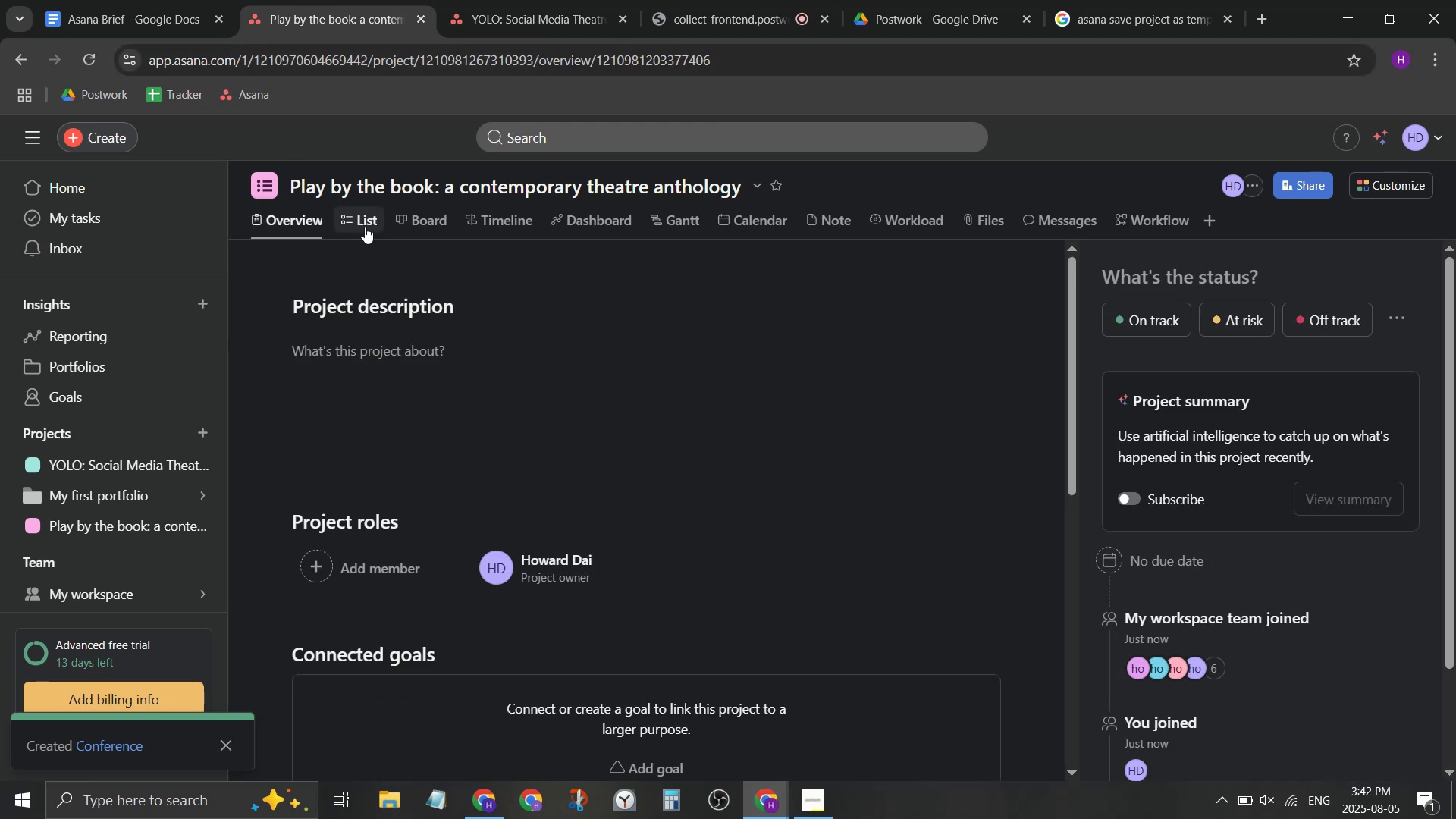 
left_click([396, 571])
 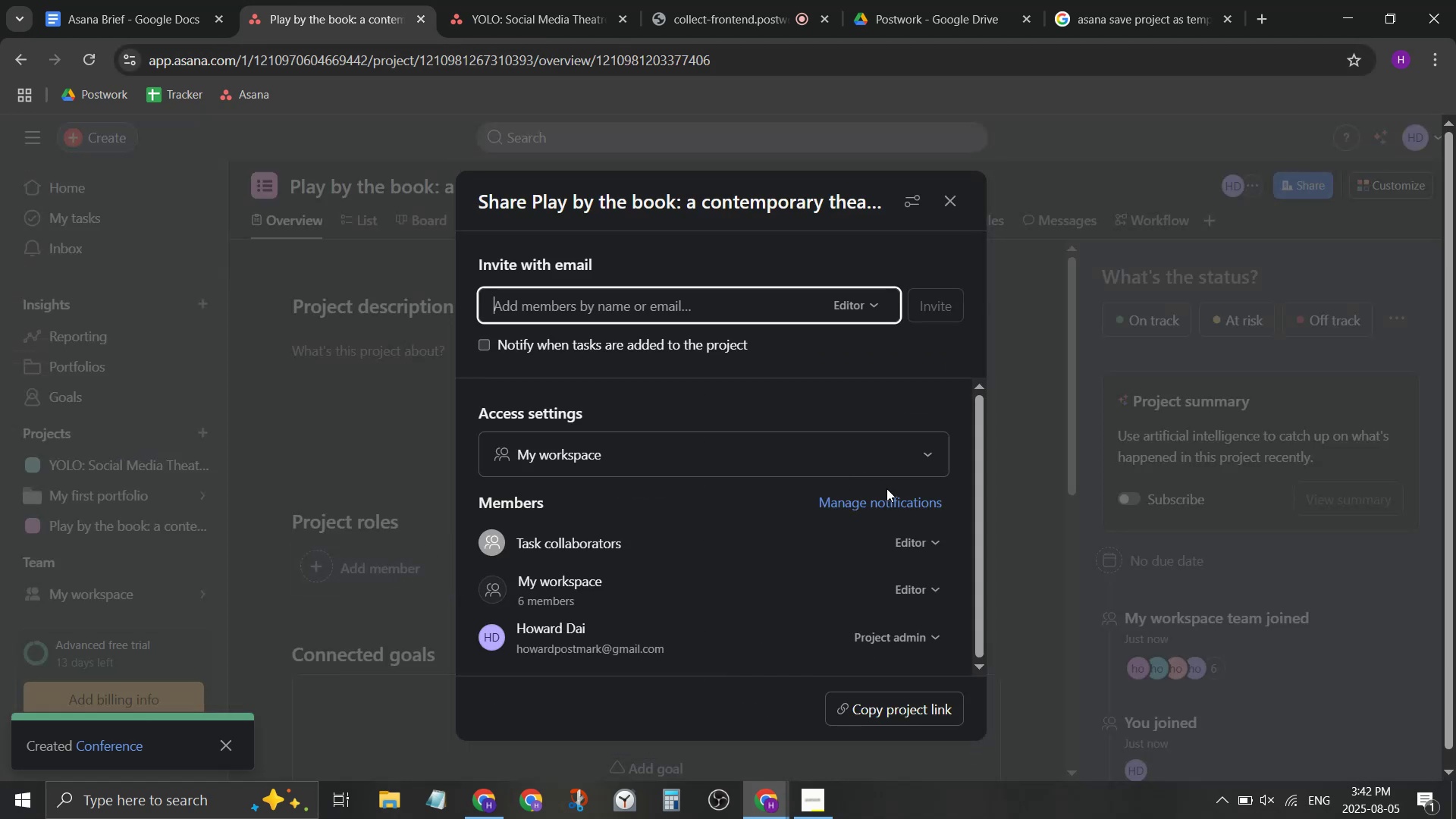 
scroll: coordinate [729, 568], scroll_direction: down, amount: 5.0
 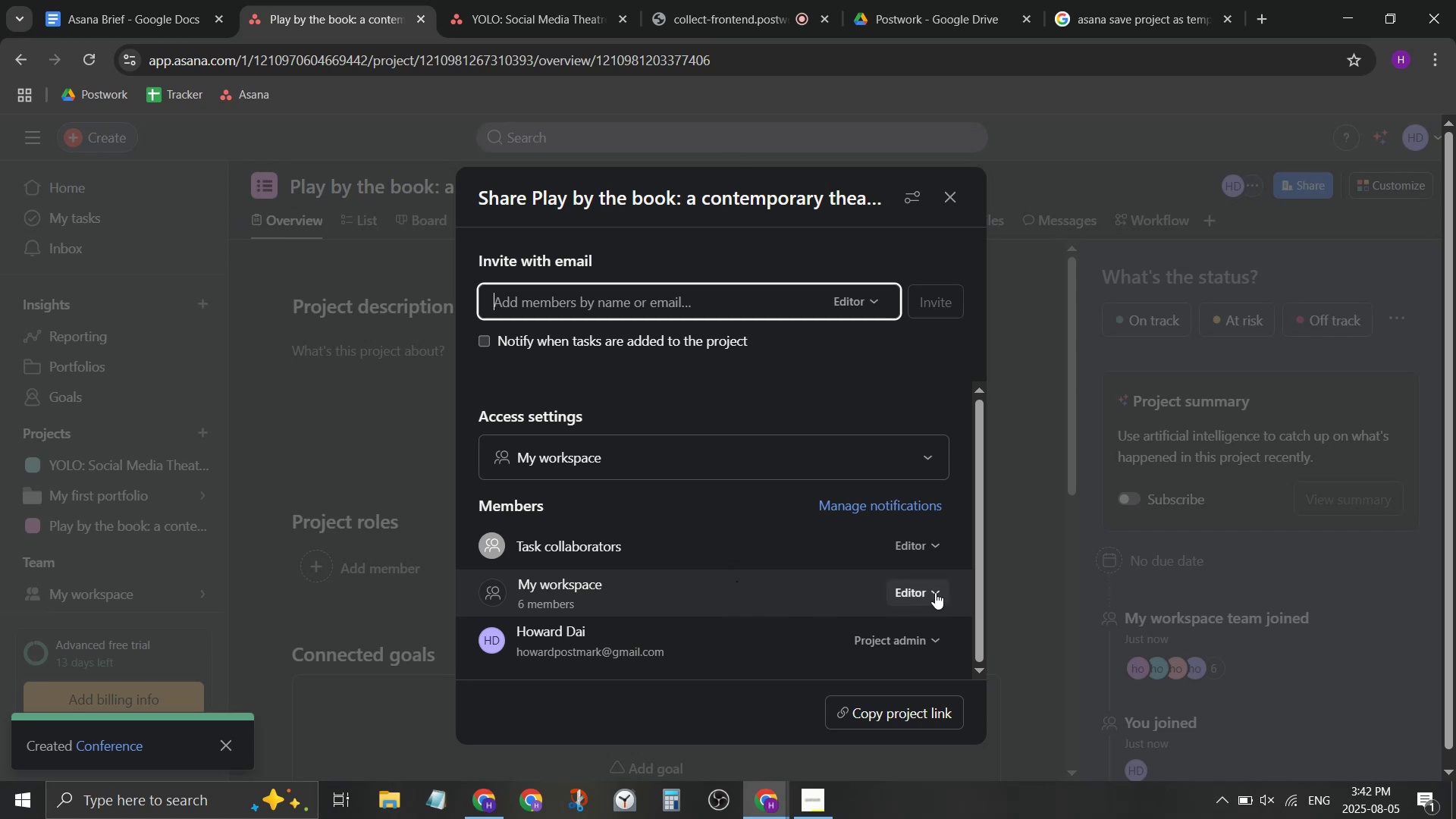 
left_click([786, 596])
 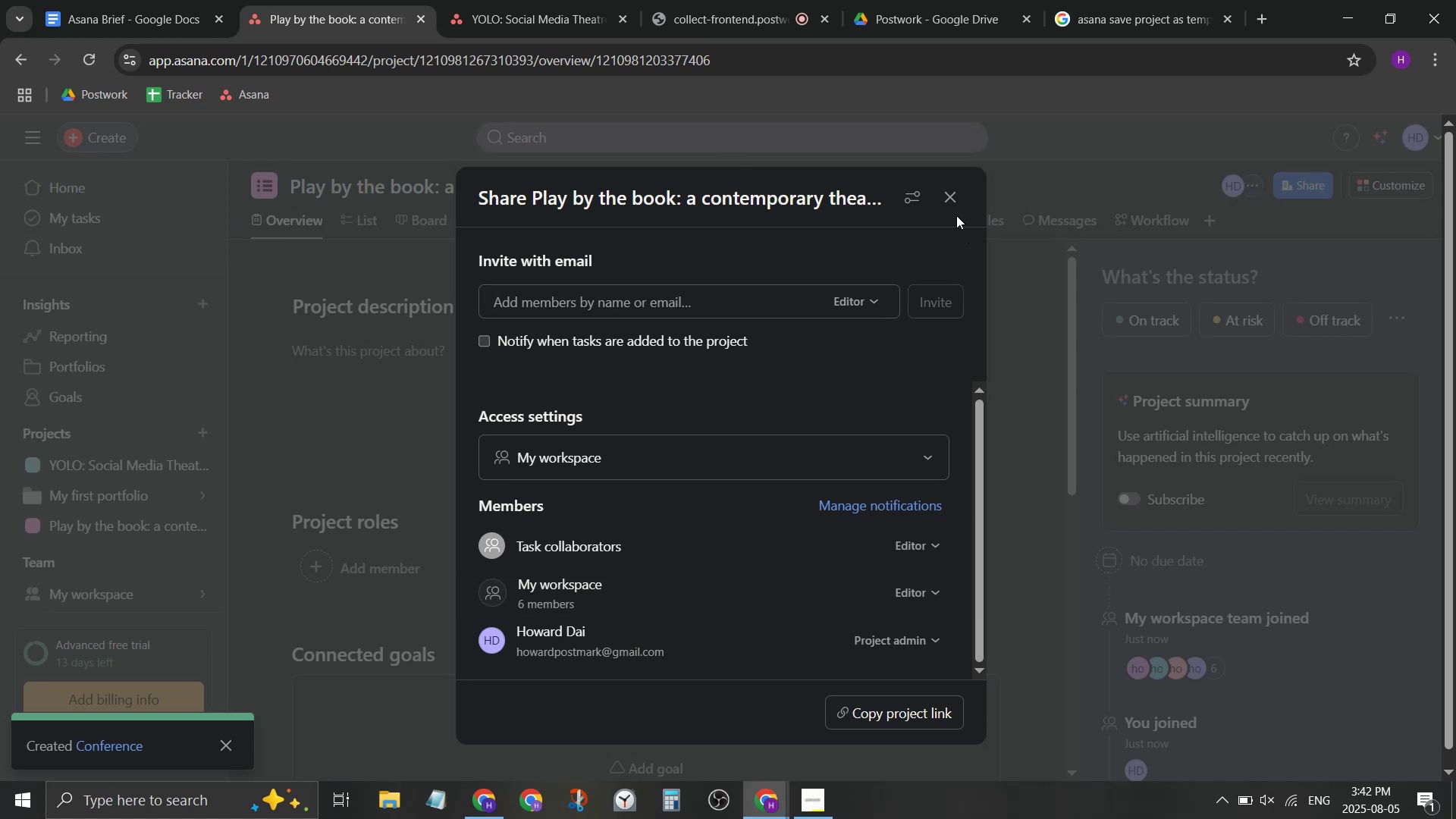 
left_click([949, 197])
 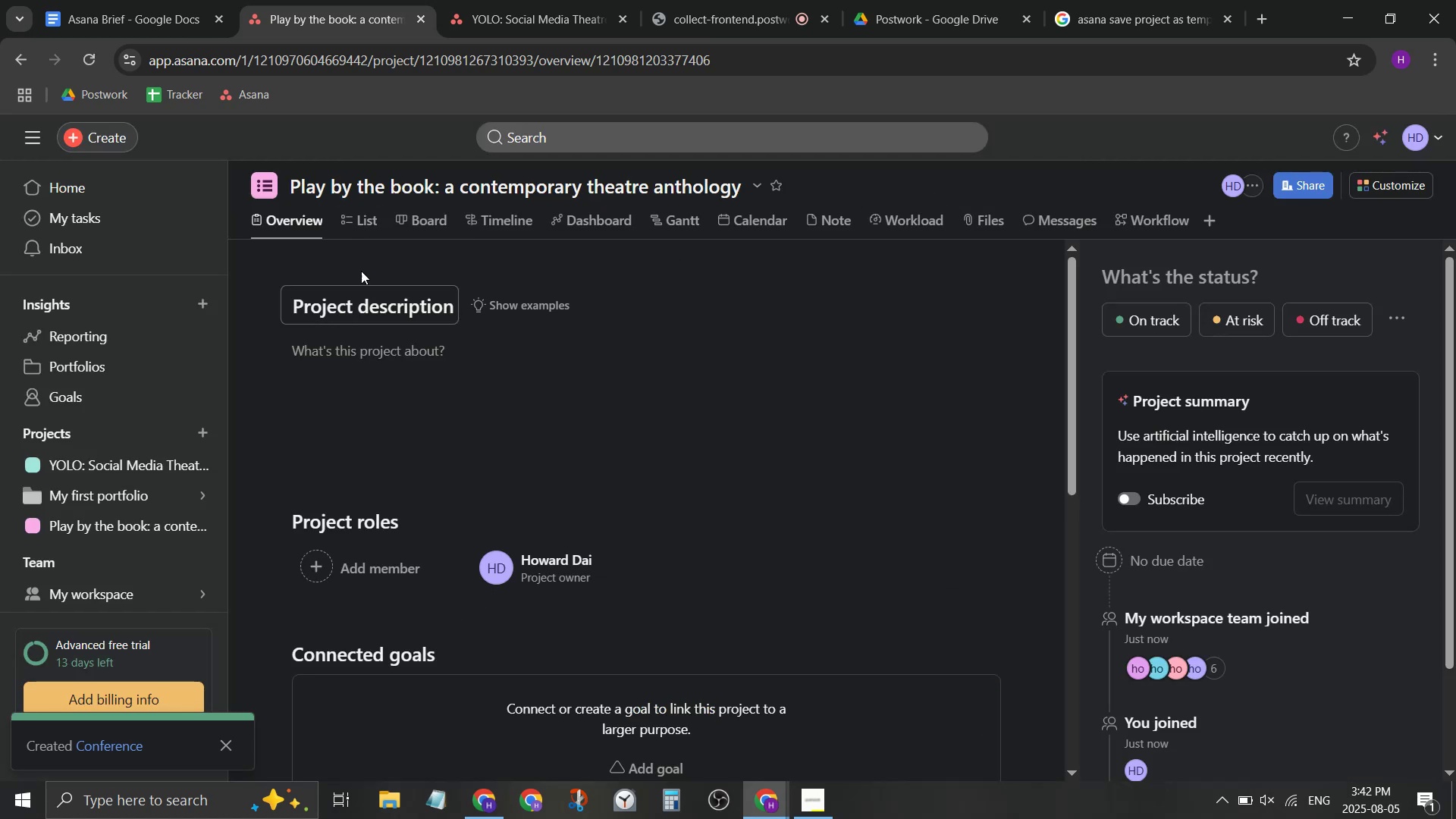 
left_click([366, 220])
 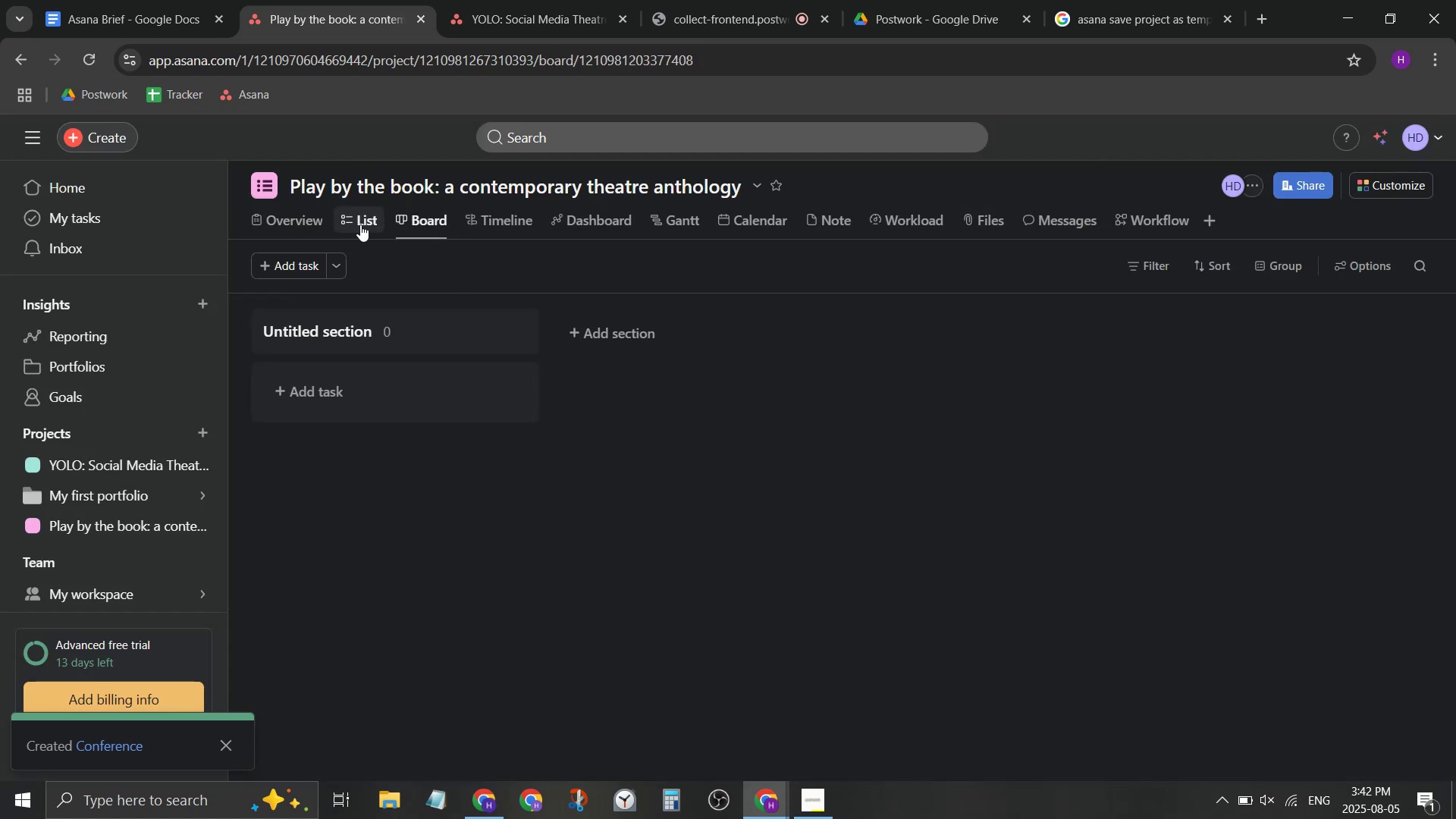 
left_click([360, 224])
 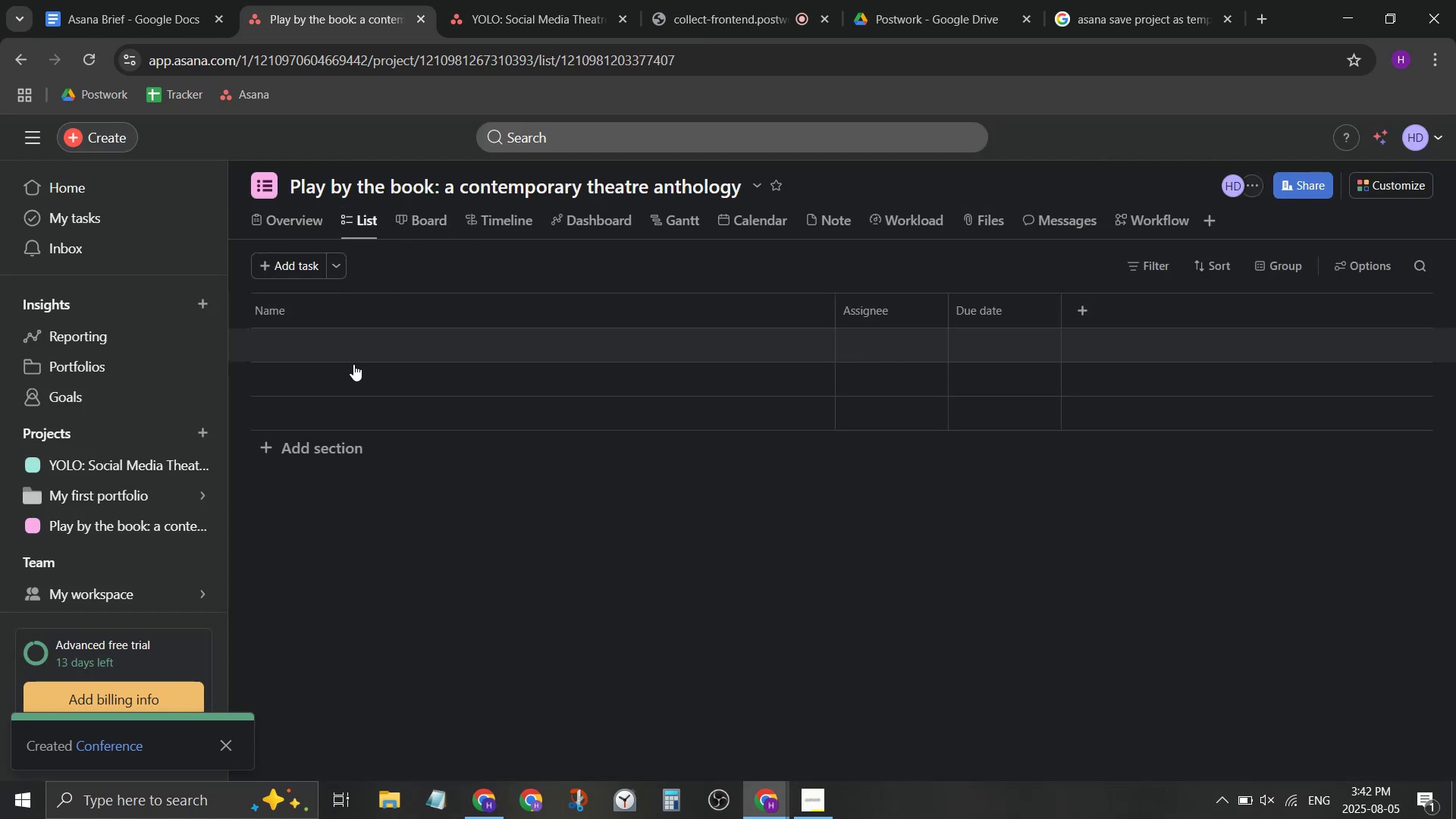 
left_click([461, 547])
 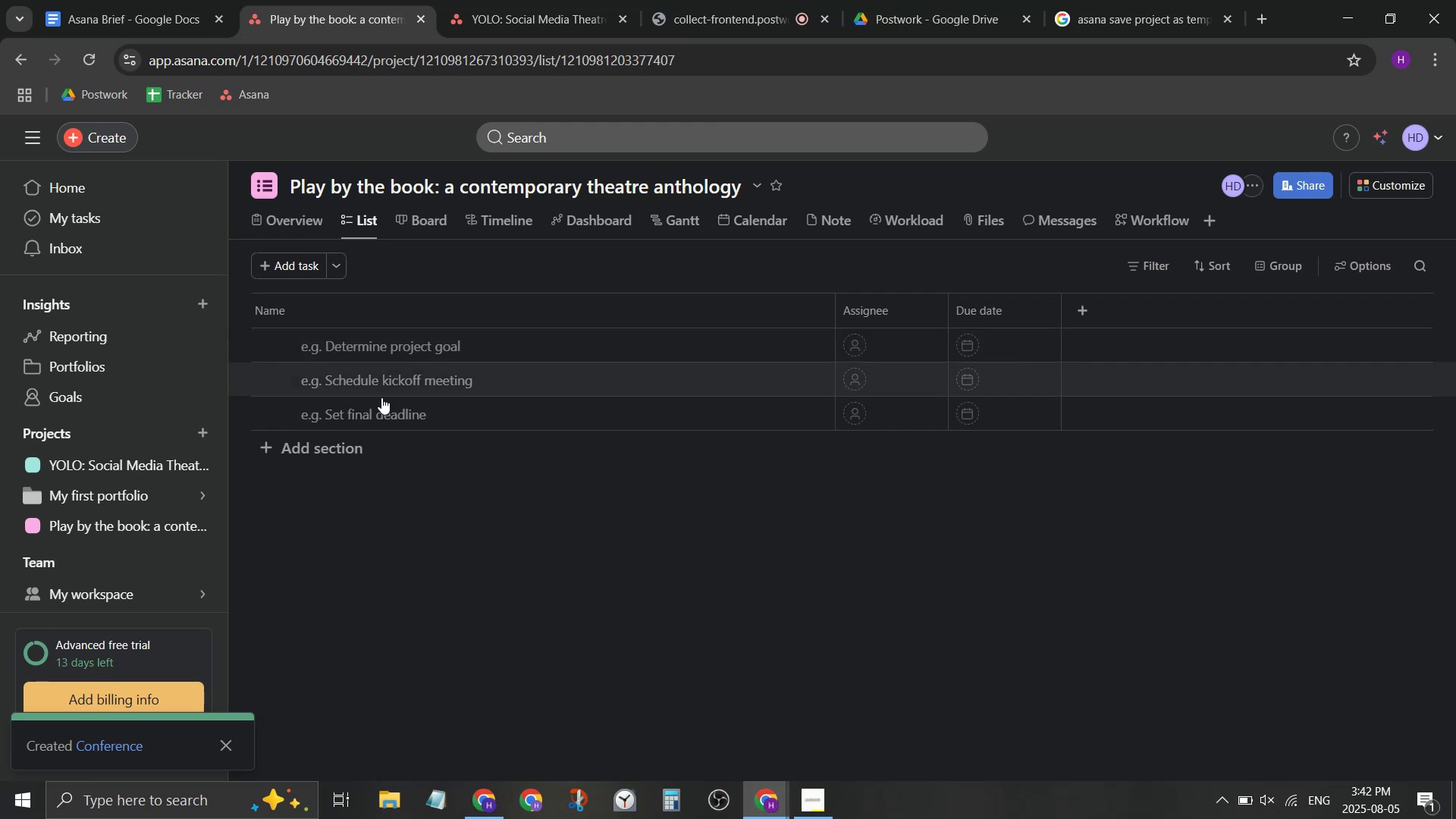 
left_click([391, 353])
 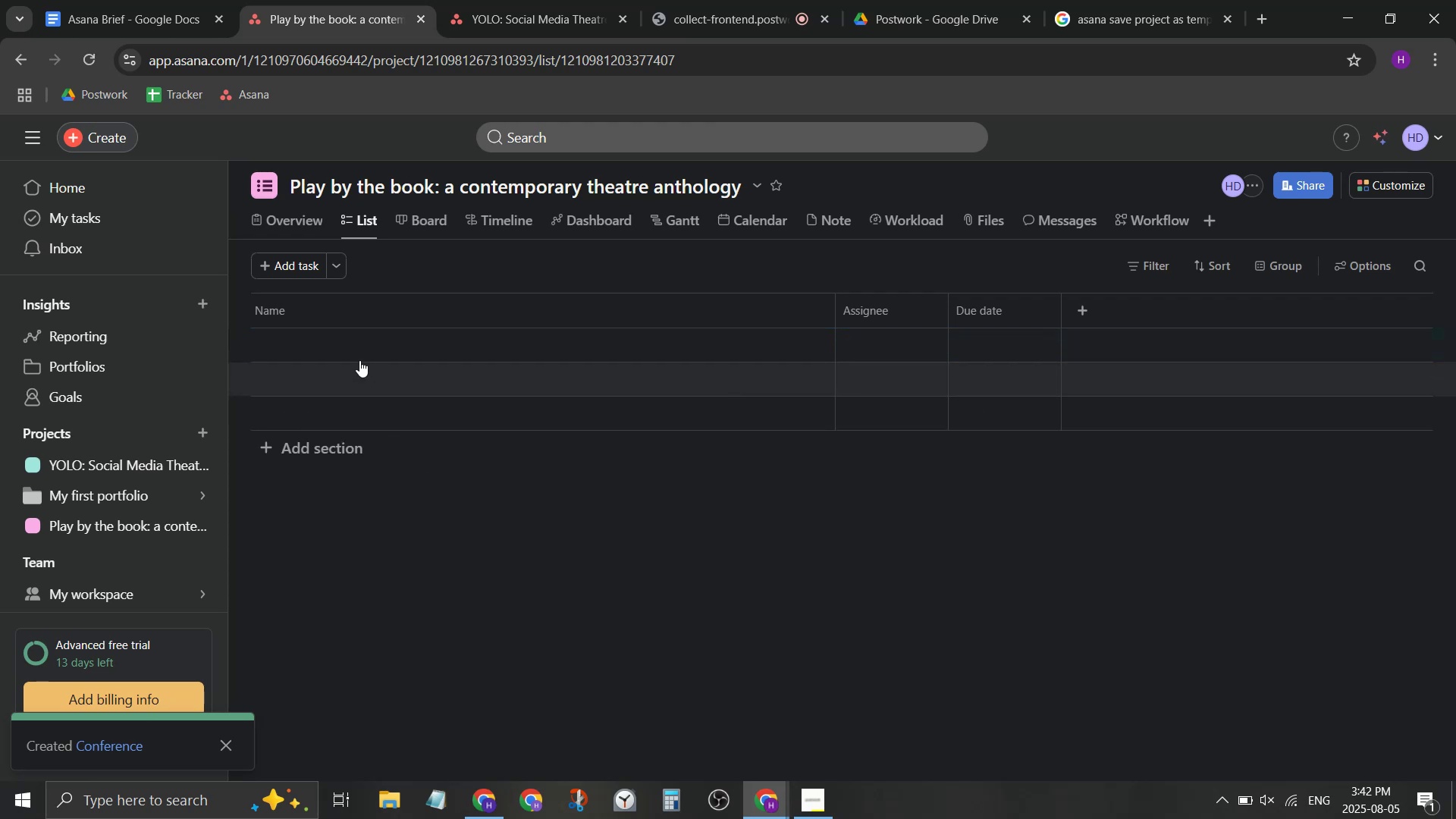 
mouse_move([268, 322])
 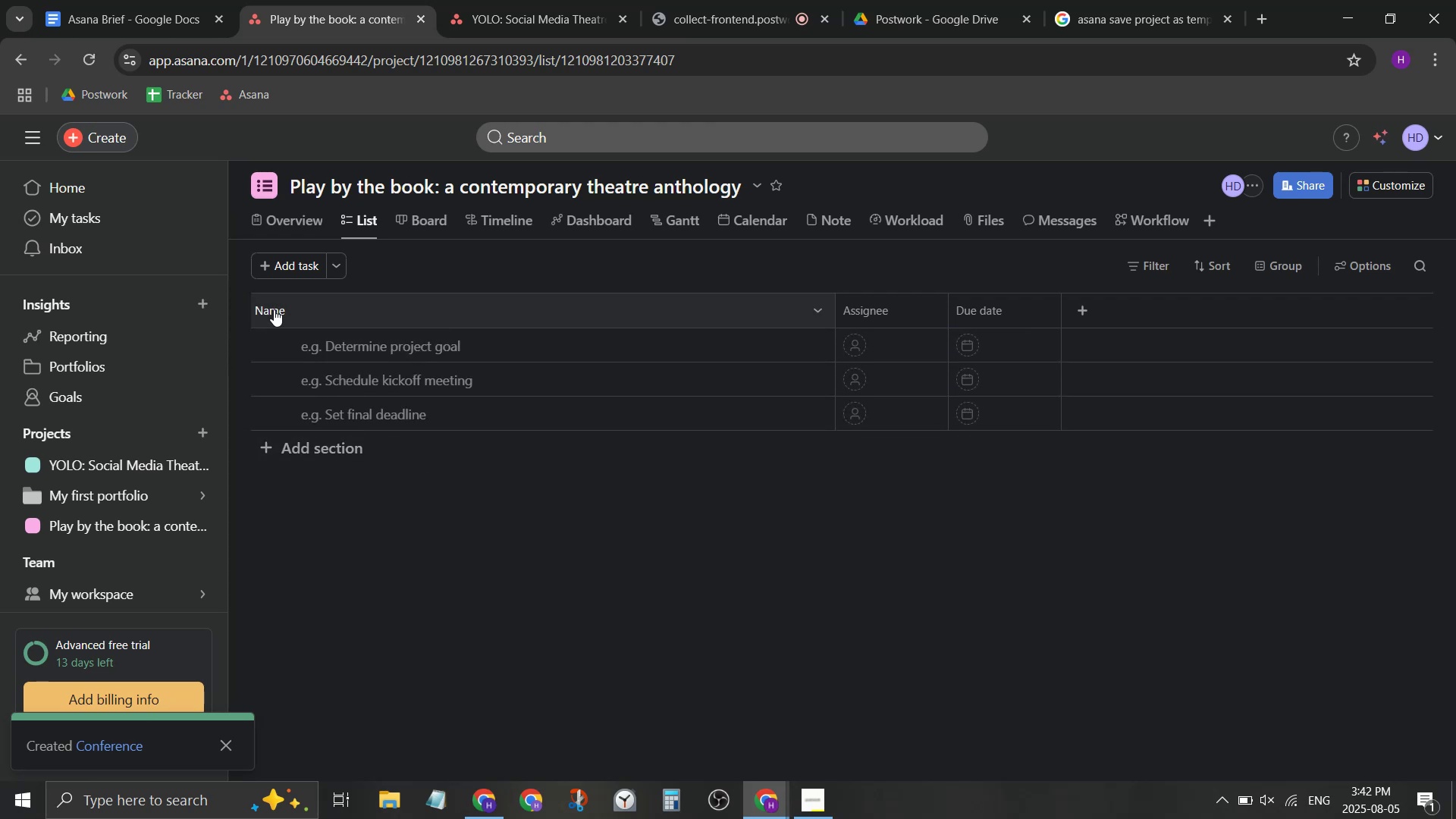 
left_click([259, 313])
 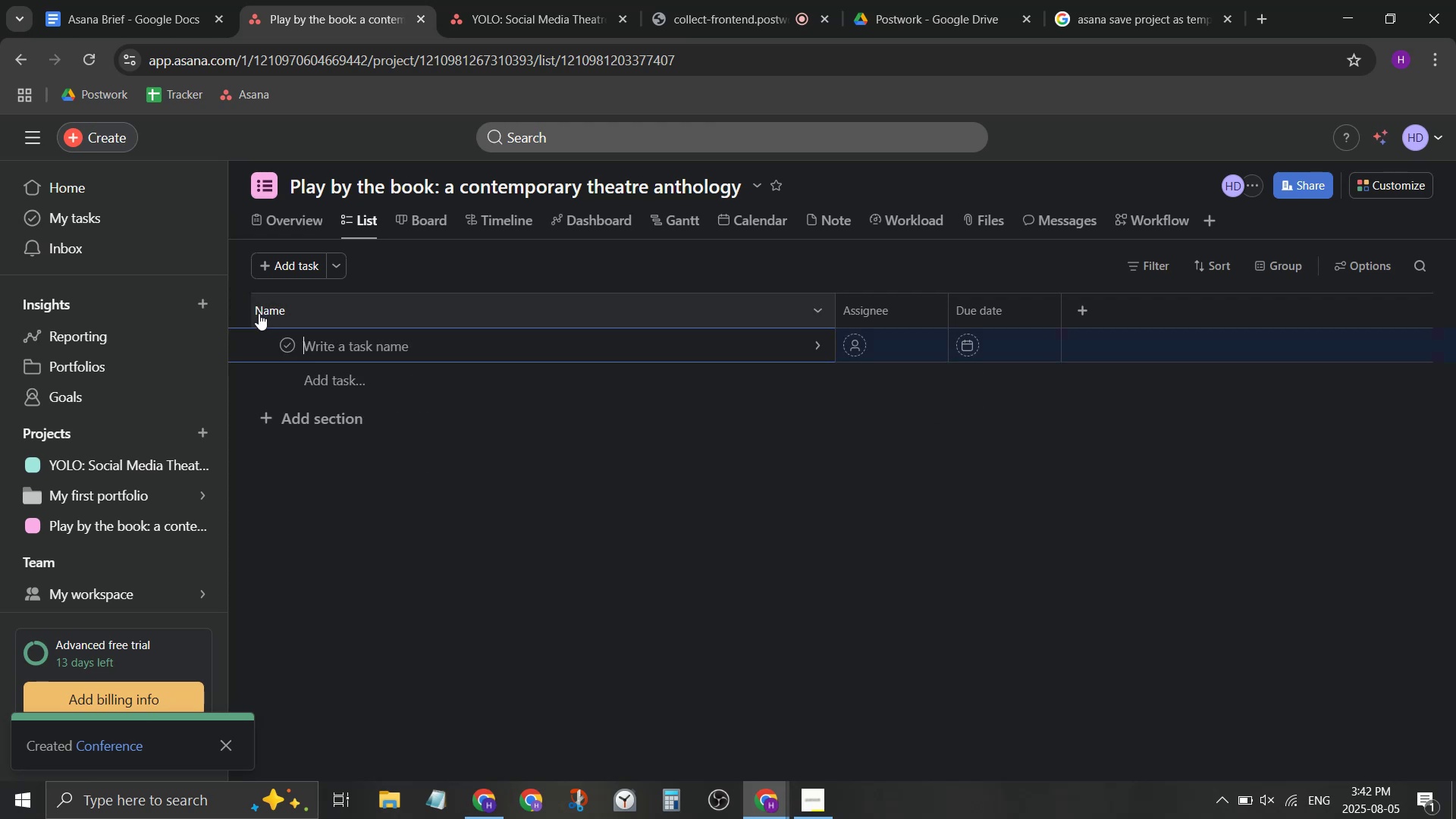 
left_click([259, 313])
 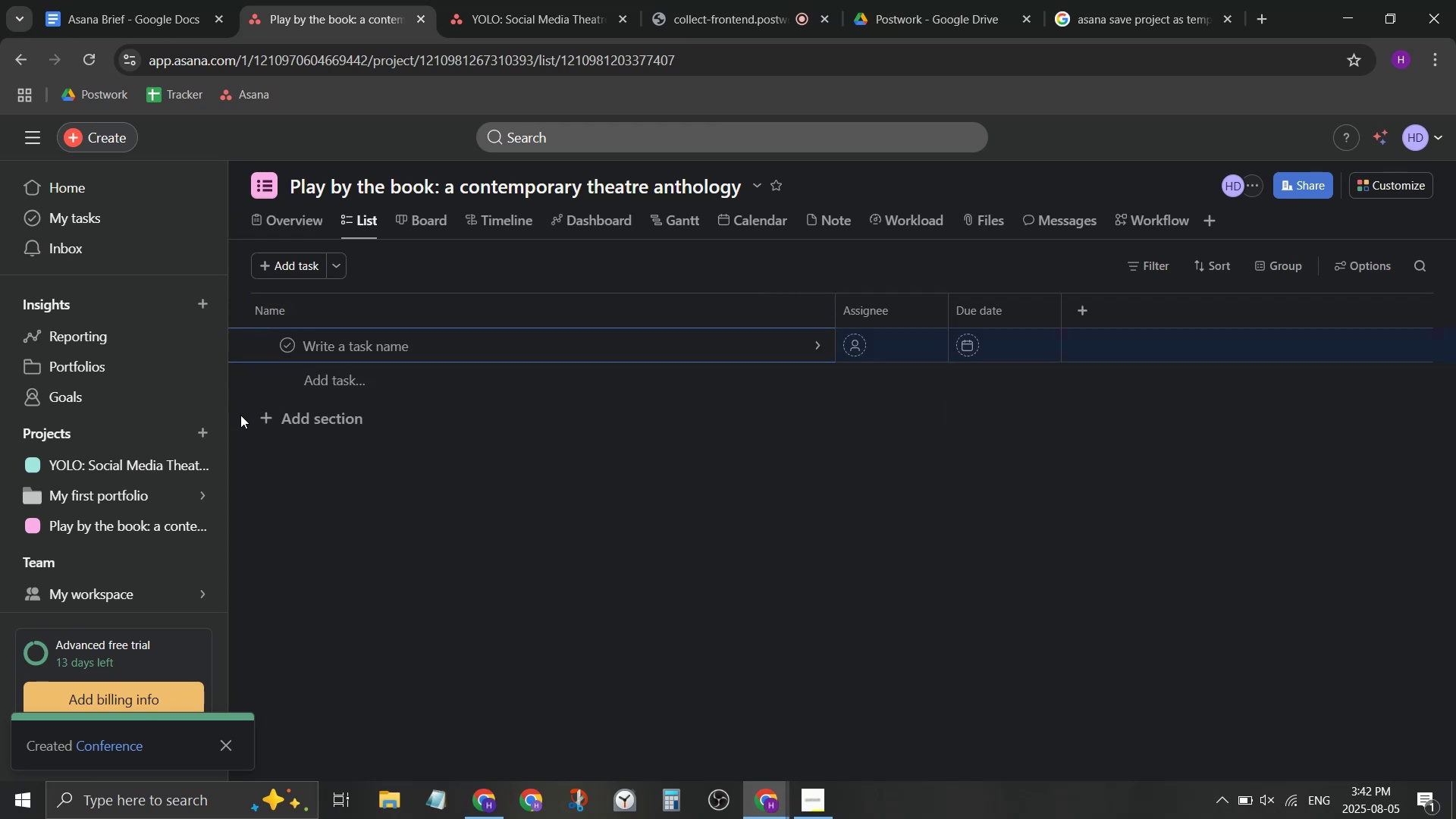 
left_click([246, 422])
 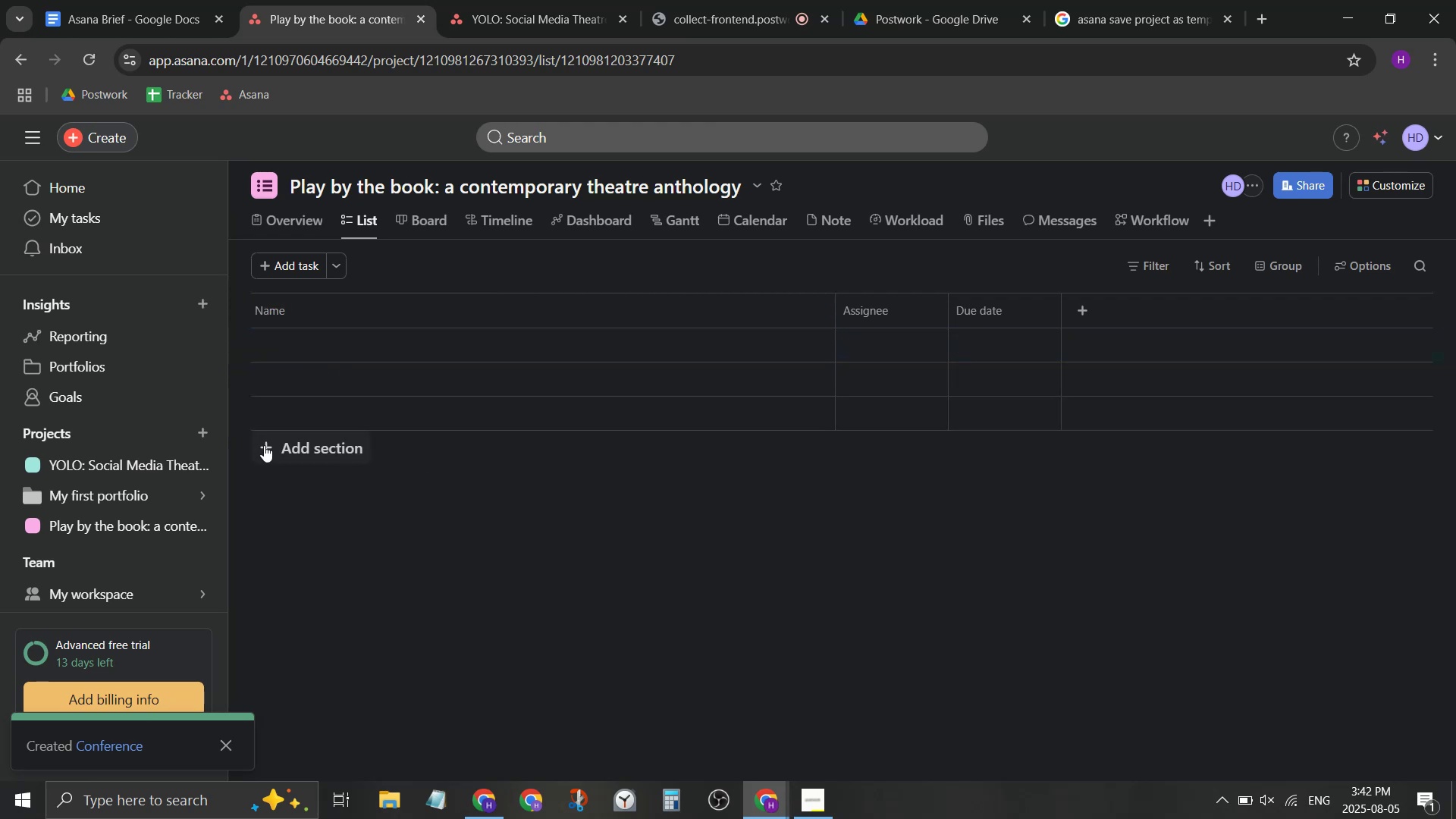 
left_click([263, 448])
 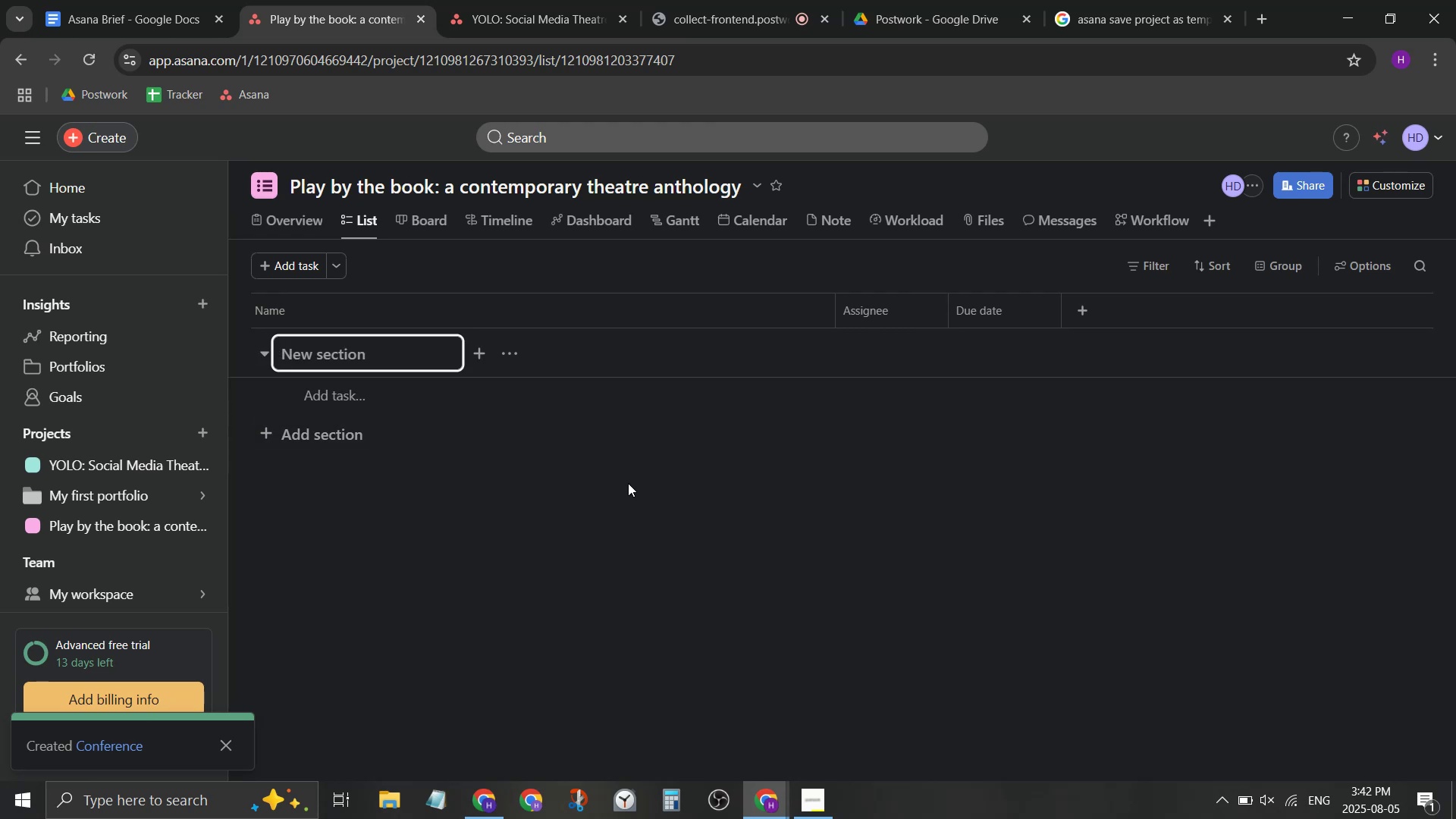 
left_click([626, 483])
 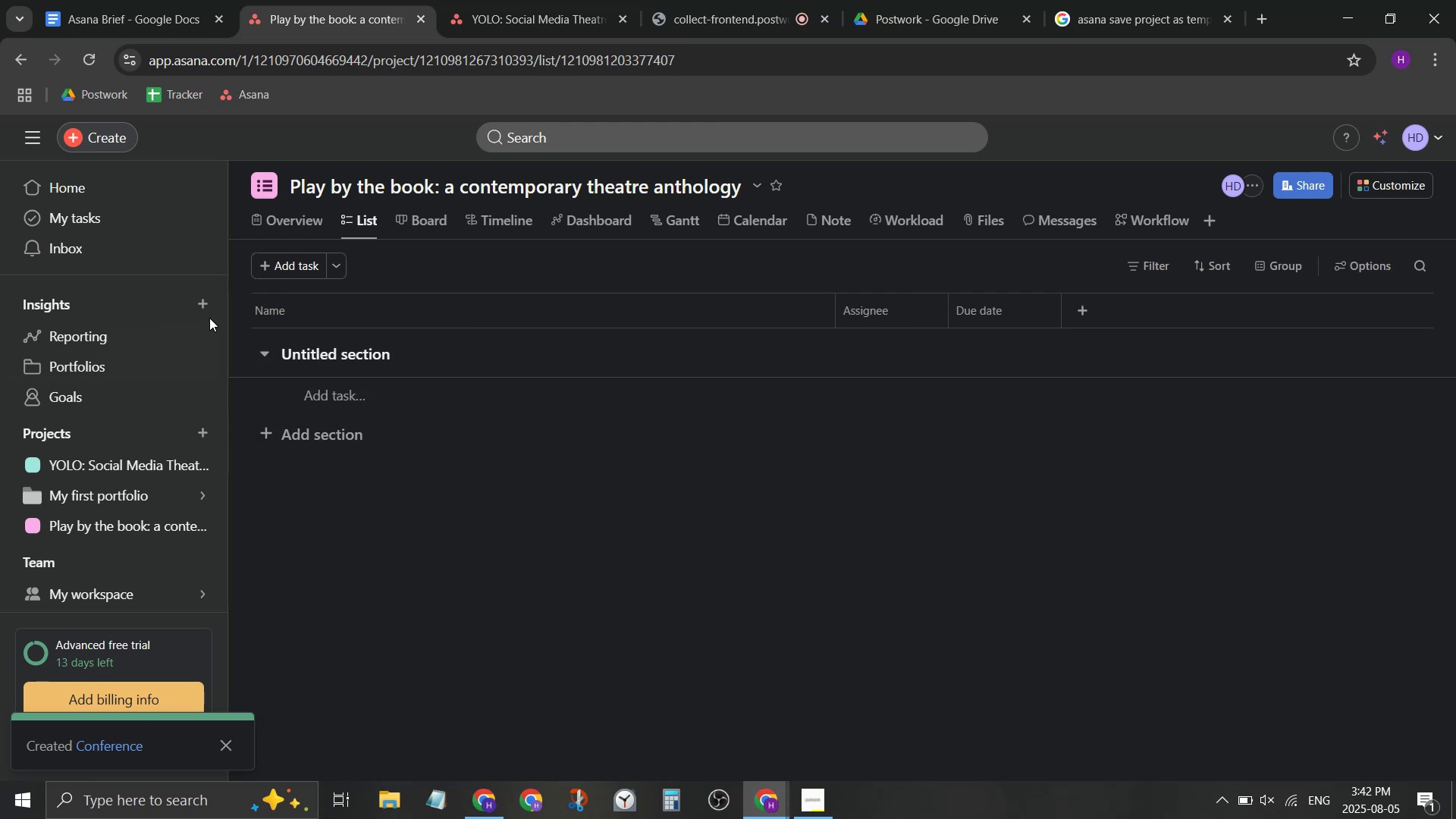 
left_click([329, 428])
 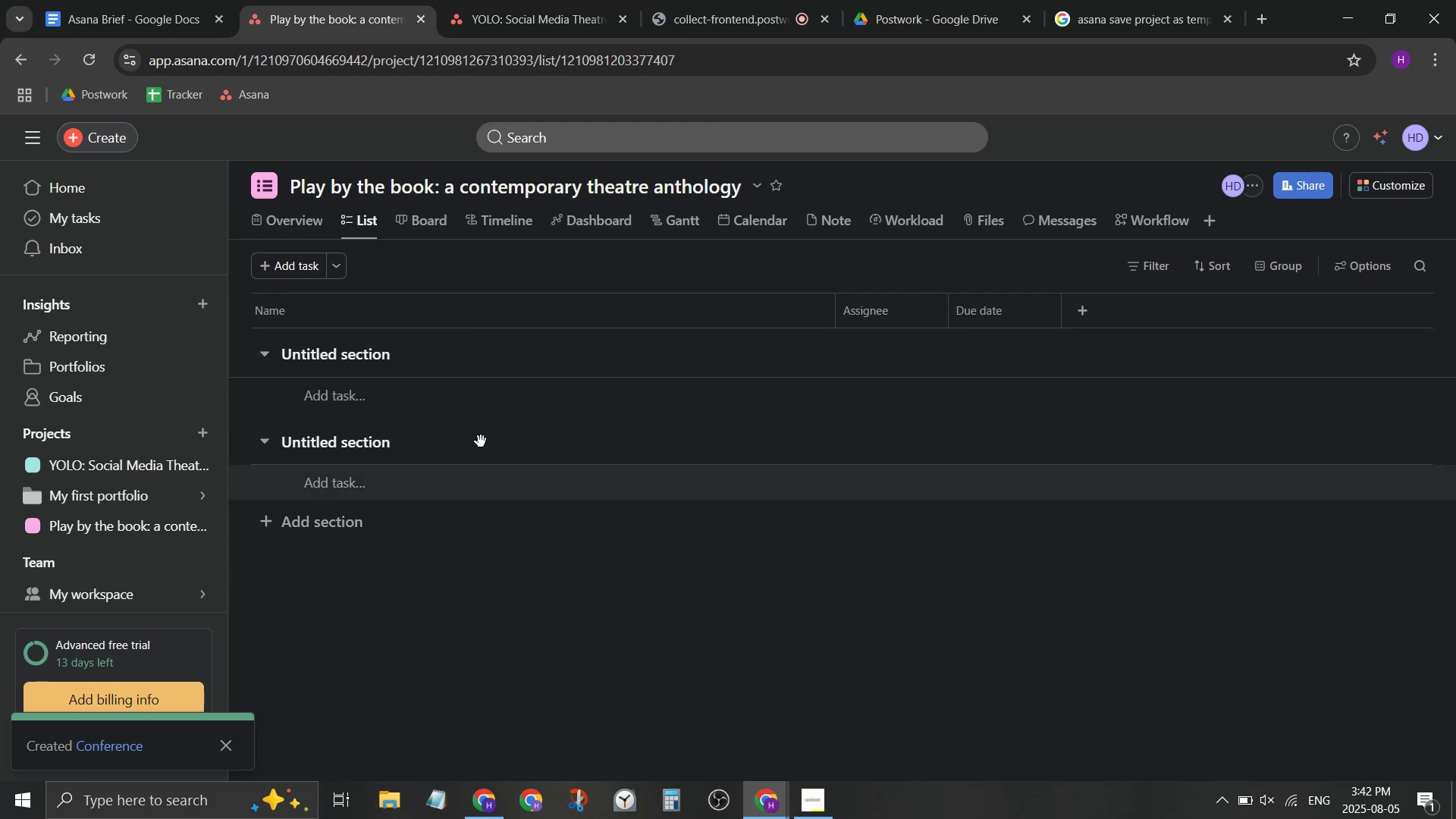 
left_click([314, 261])
 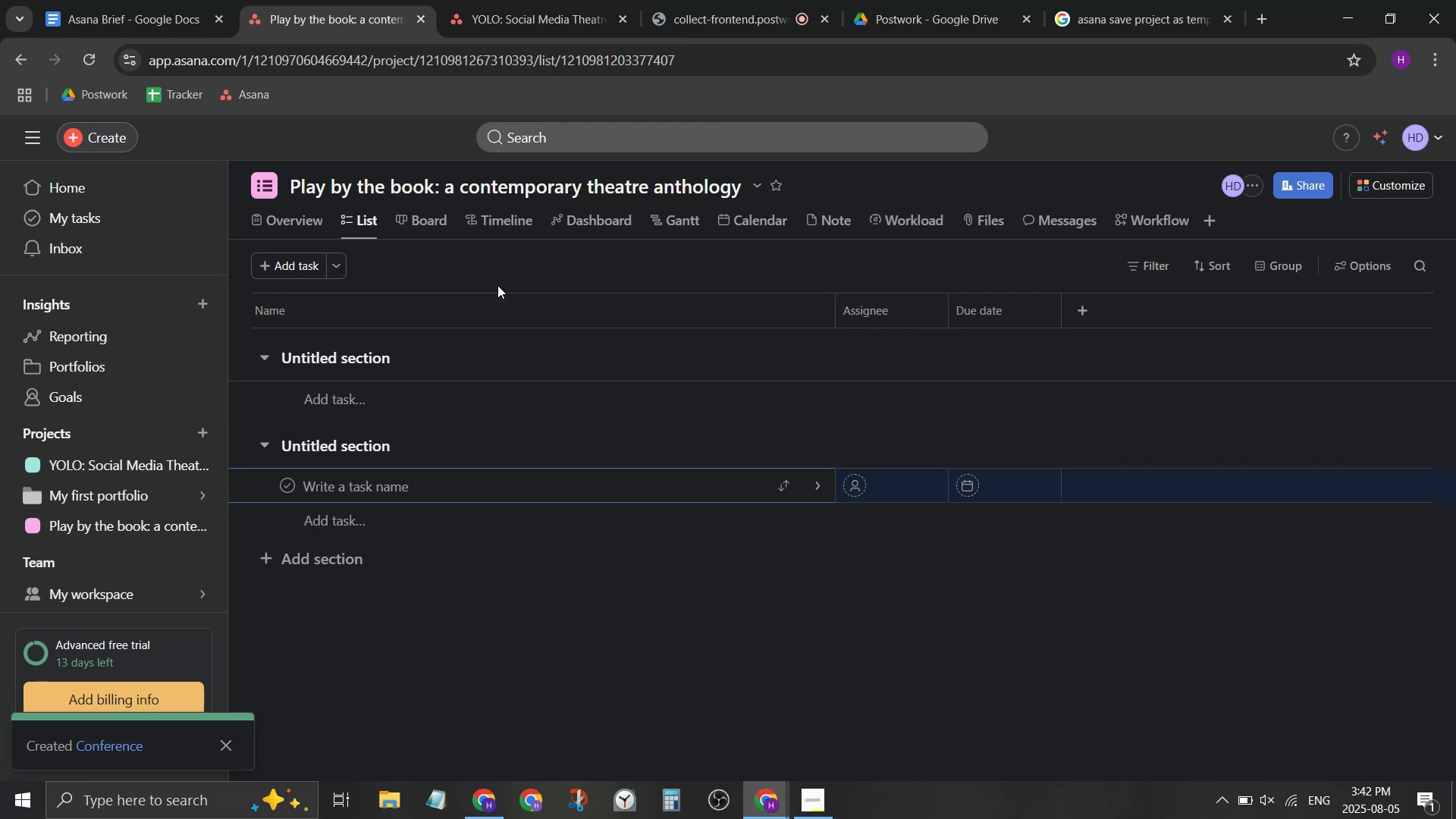 
type(Kick)
key(Backspace)
key(Backspace)
key(Backspace)
key(Backspace)
type(Decide name & project focus)
 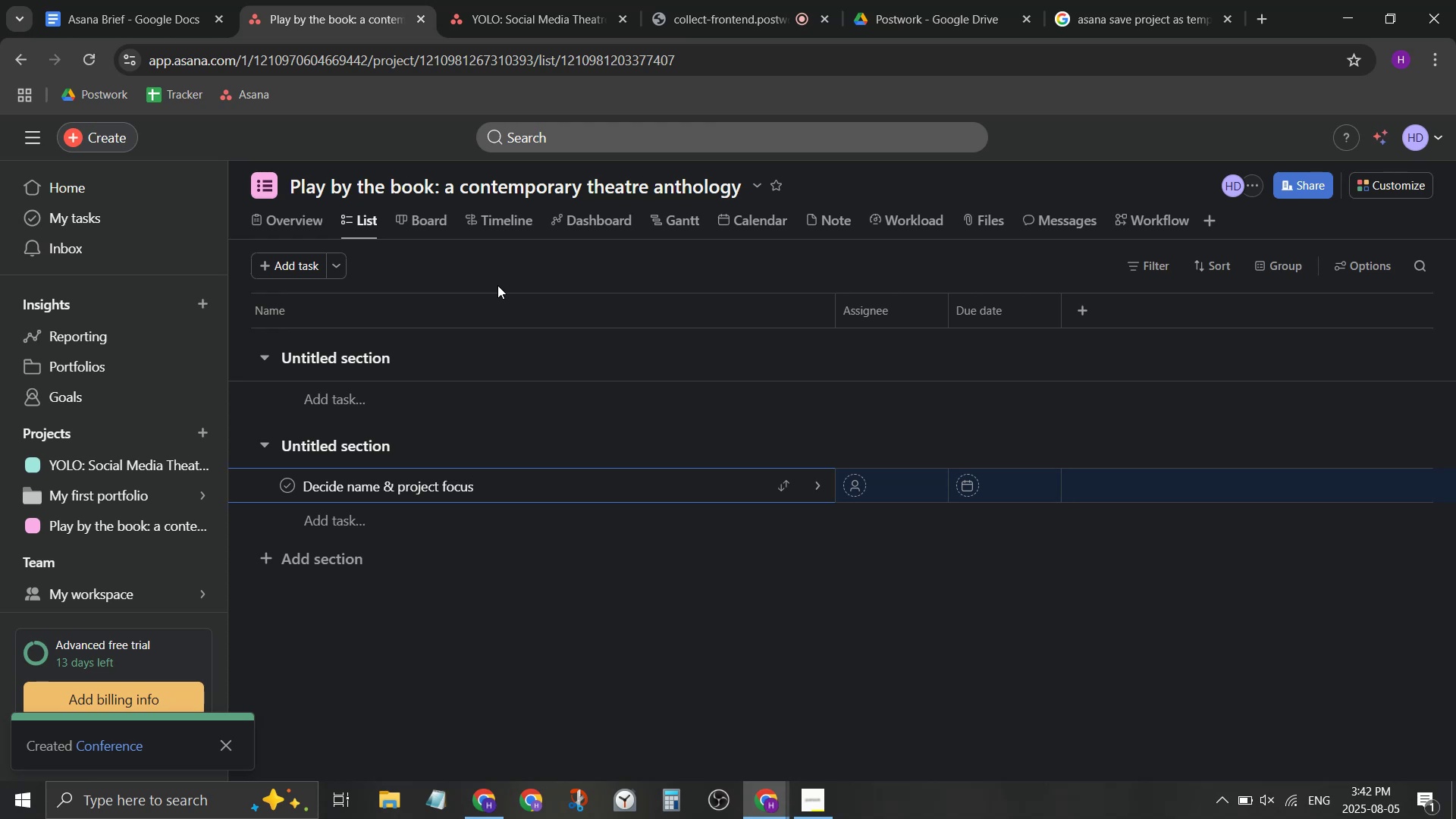 
key(Enter)
 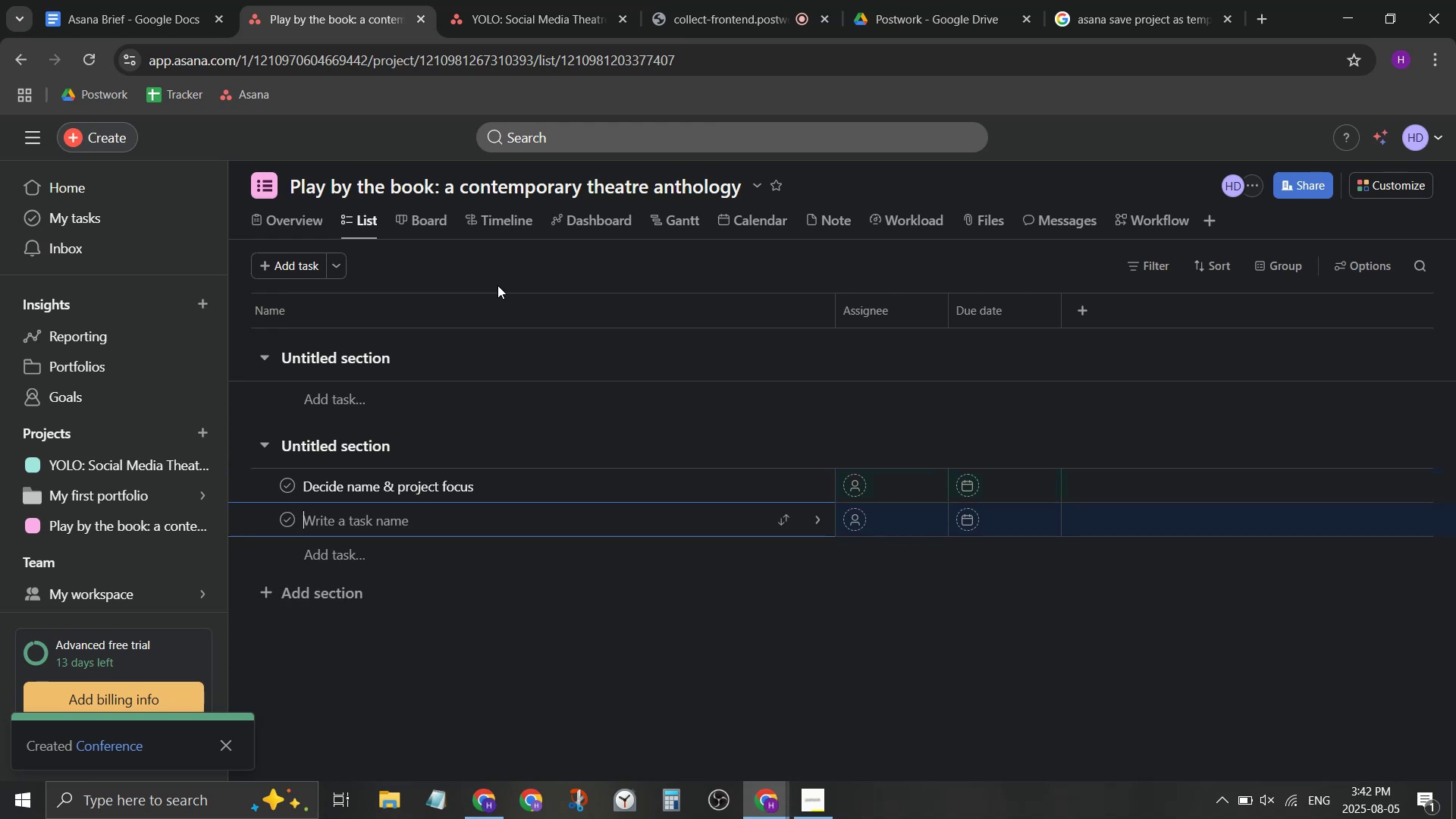 
type(Assemble cor )
key(Backspace)
type(e )
key(Backspace)
key(Backspace)
key(Backspace)
key(Backspace)
key(Backspace)
 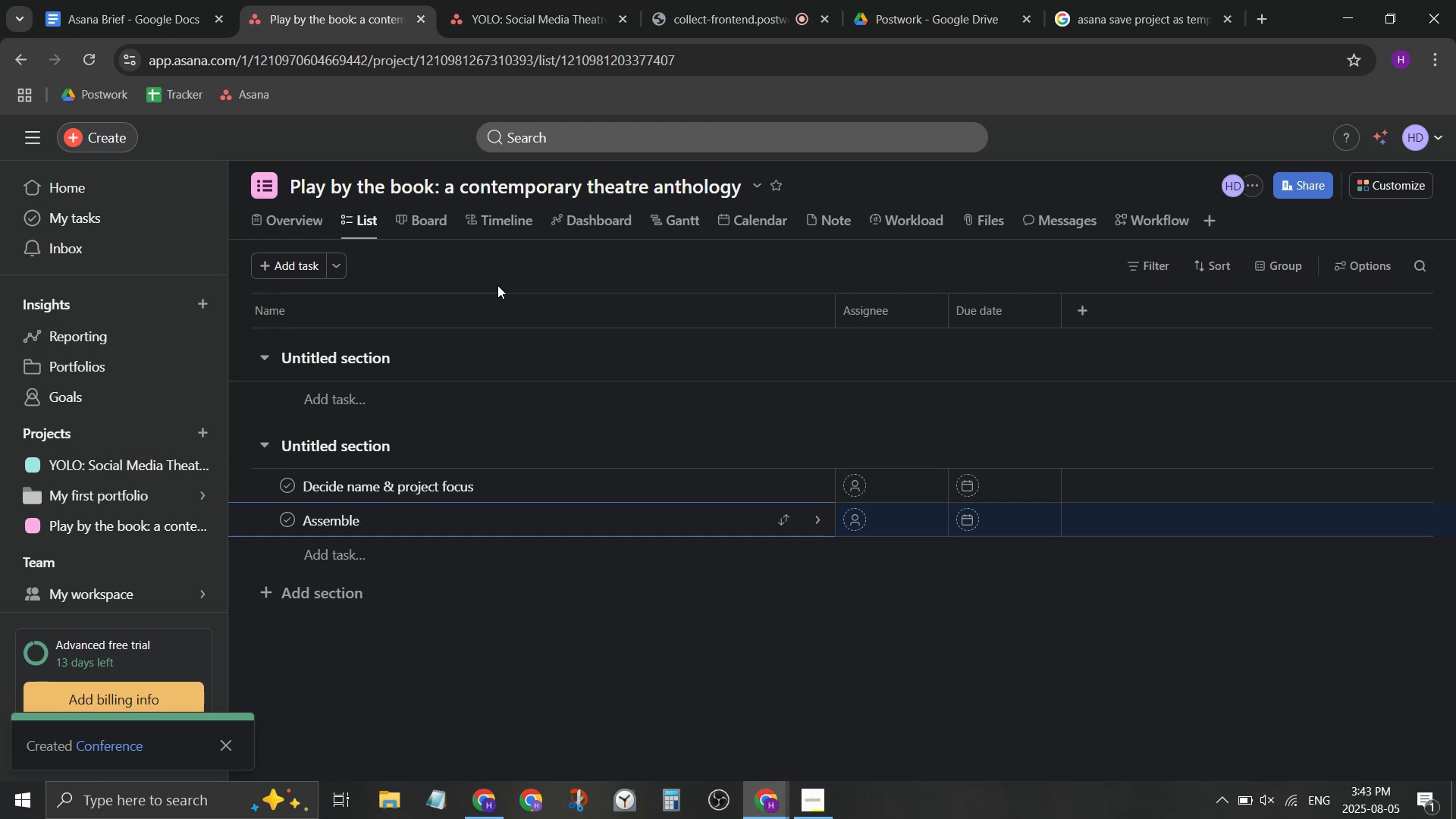 
wait(5.73)
 